 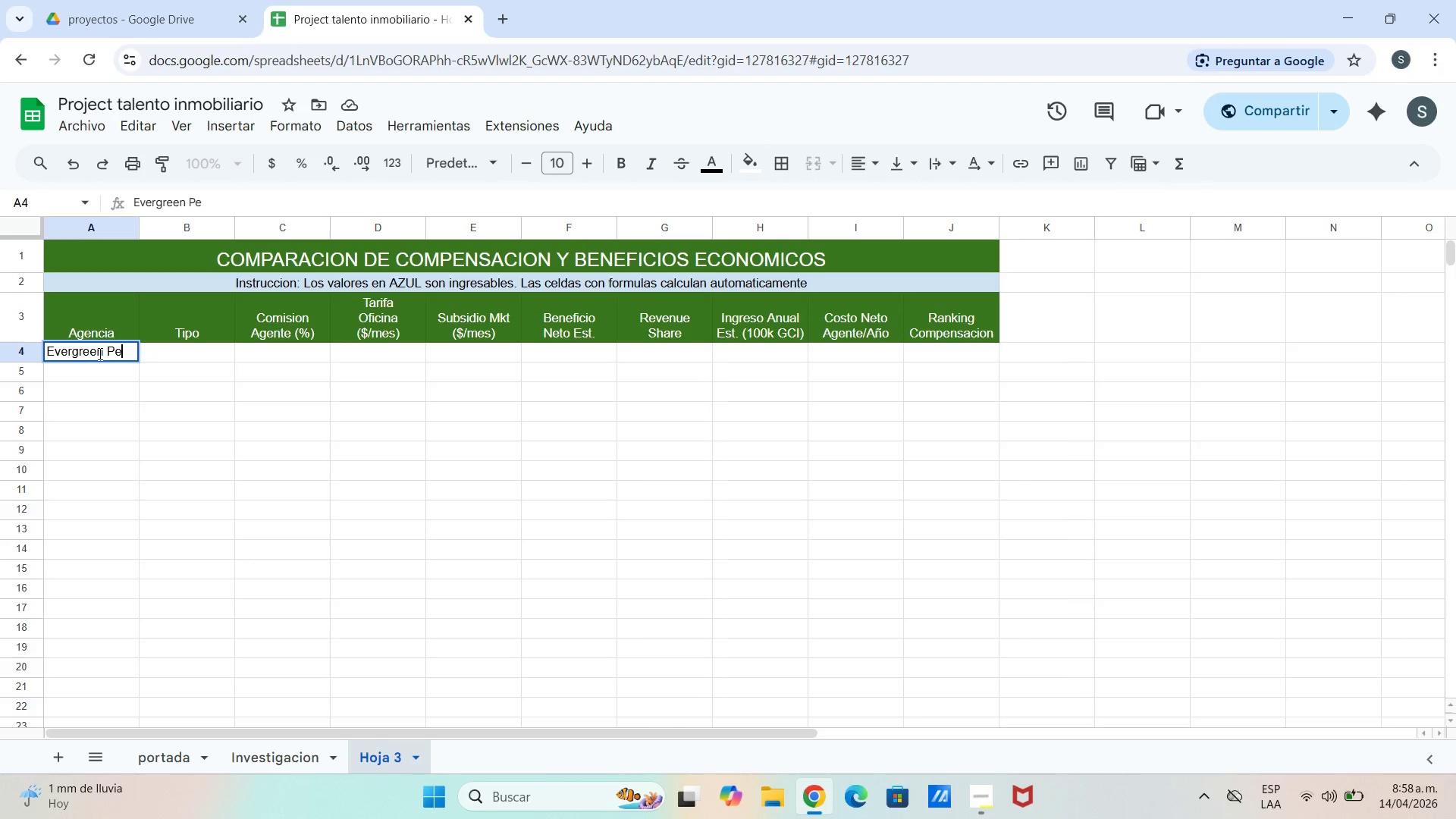 
hold_key(key=ShiftLeft, duration=0.77)
 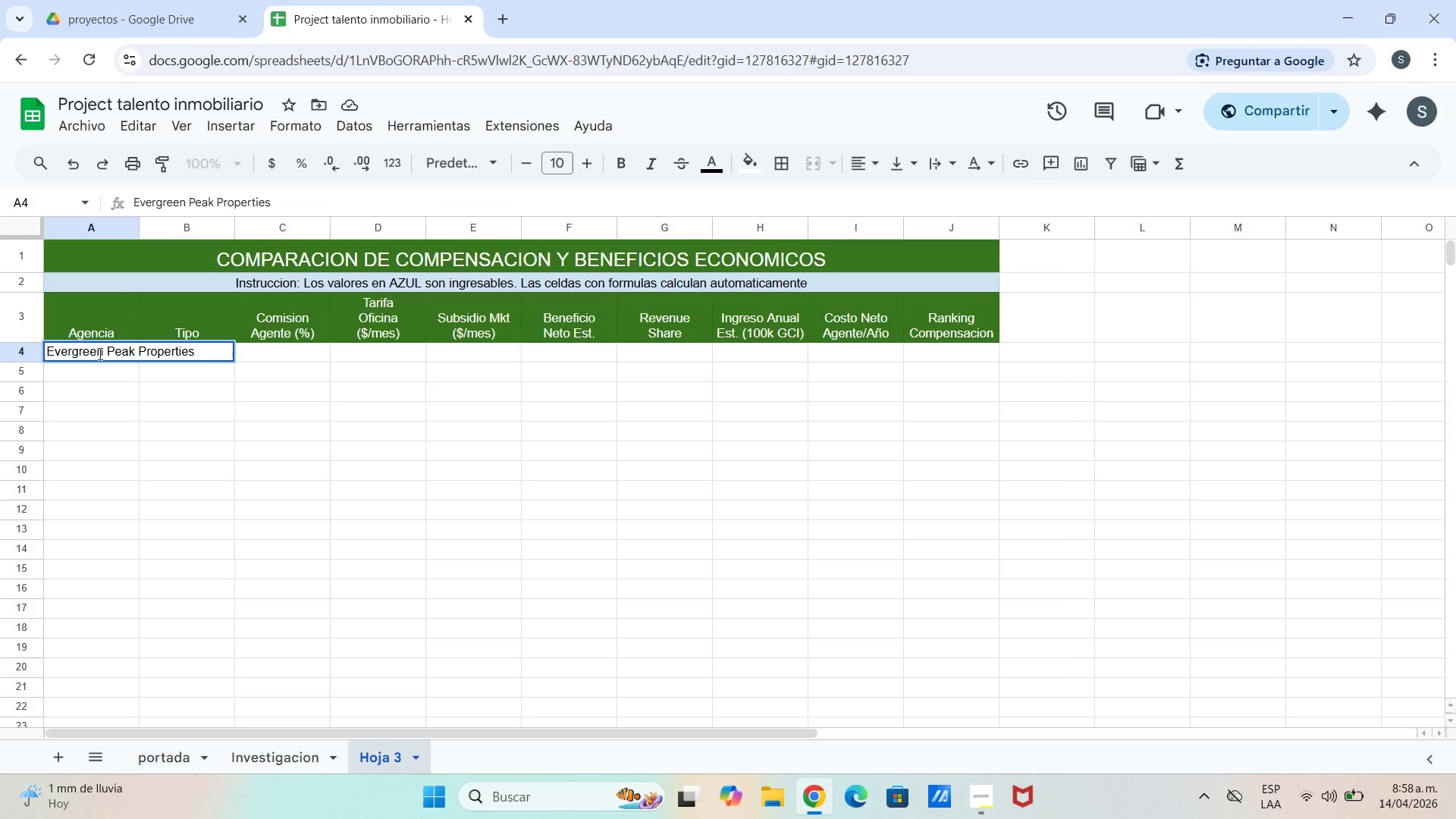 
wait(6.69)
 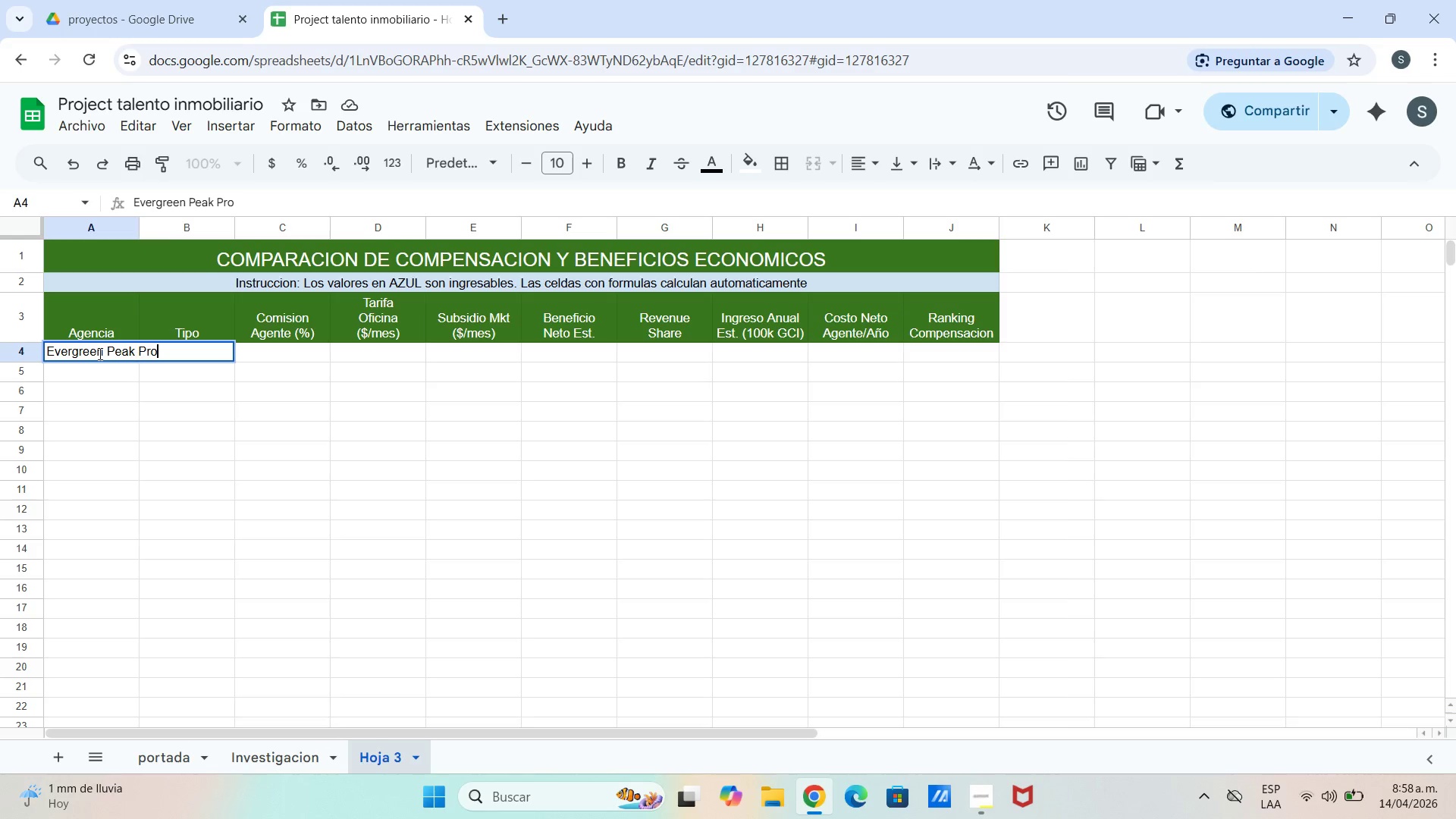 
key(Enter)
 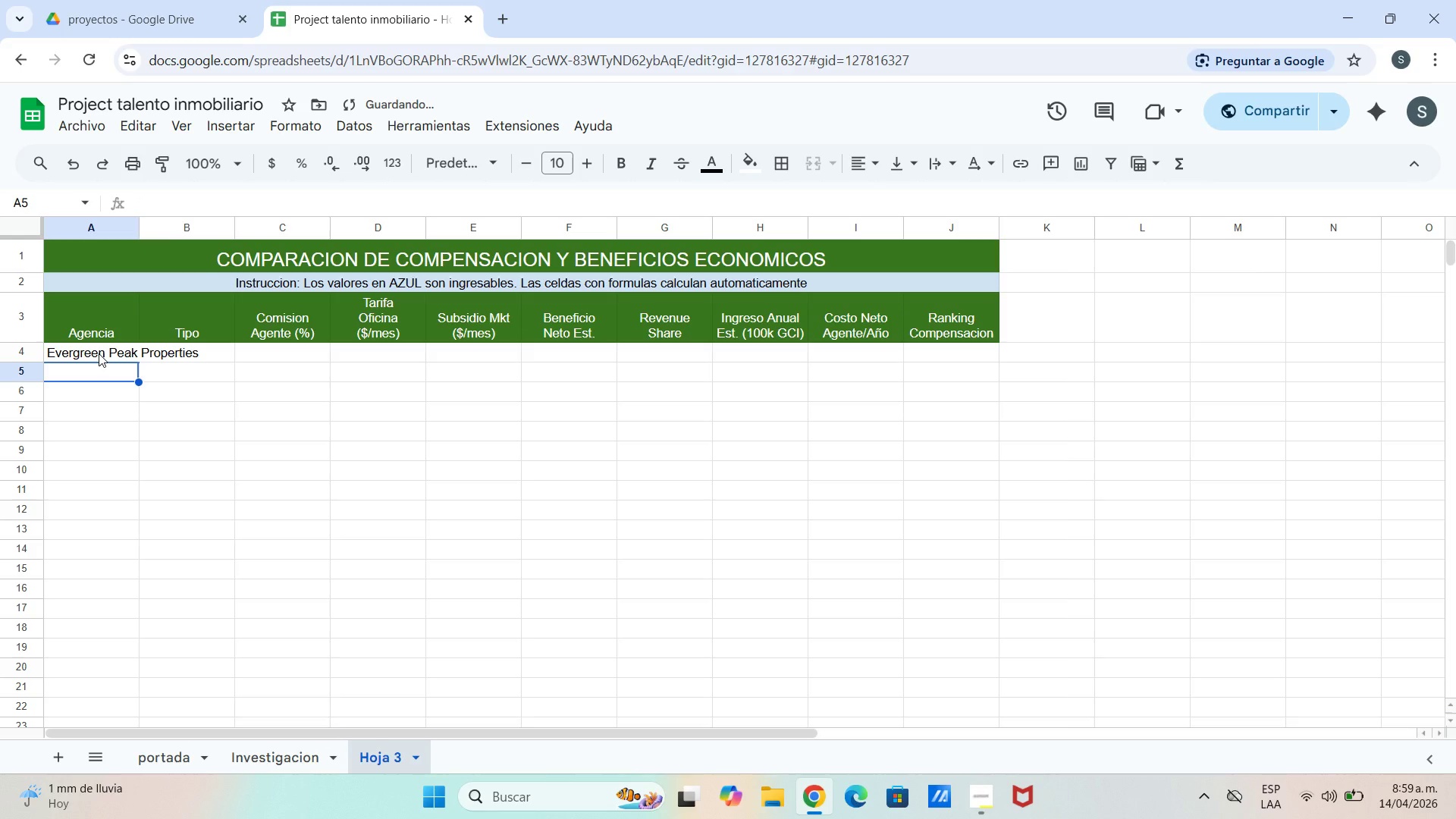 
type(The Opulent Group)
 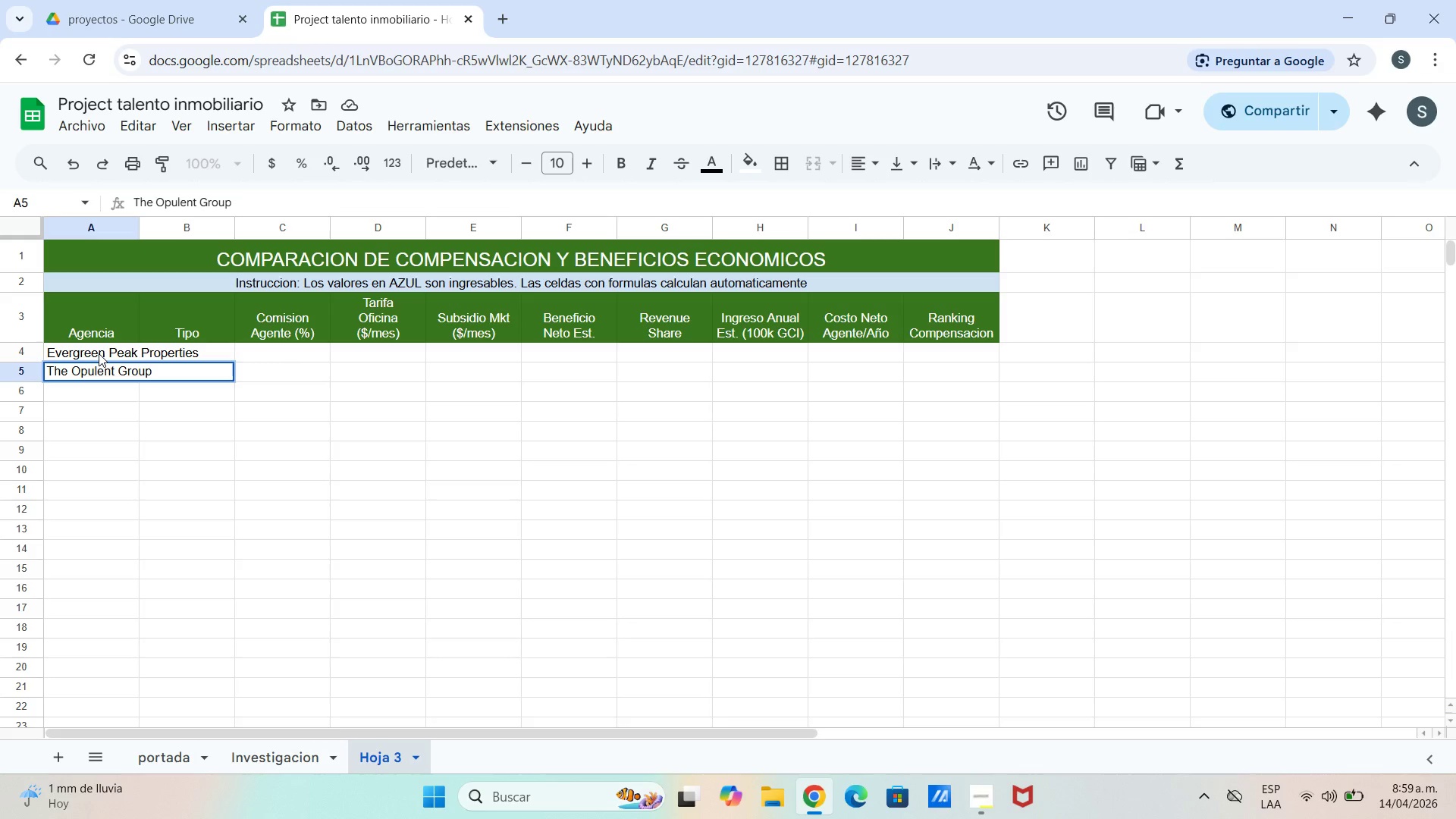 
key(Enter)
 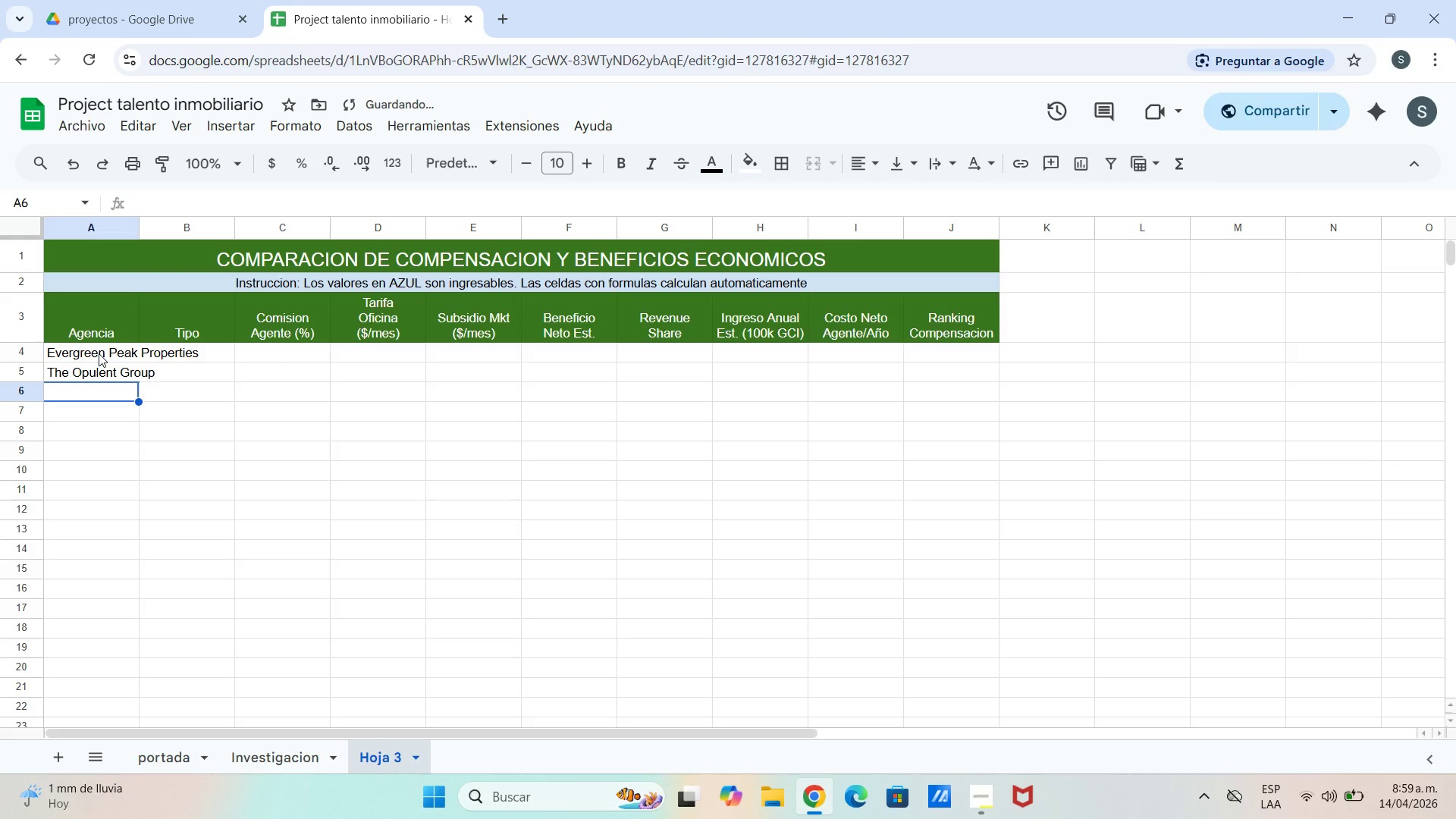 
type(Miami Prestige Realty)
 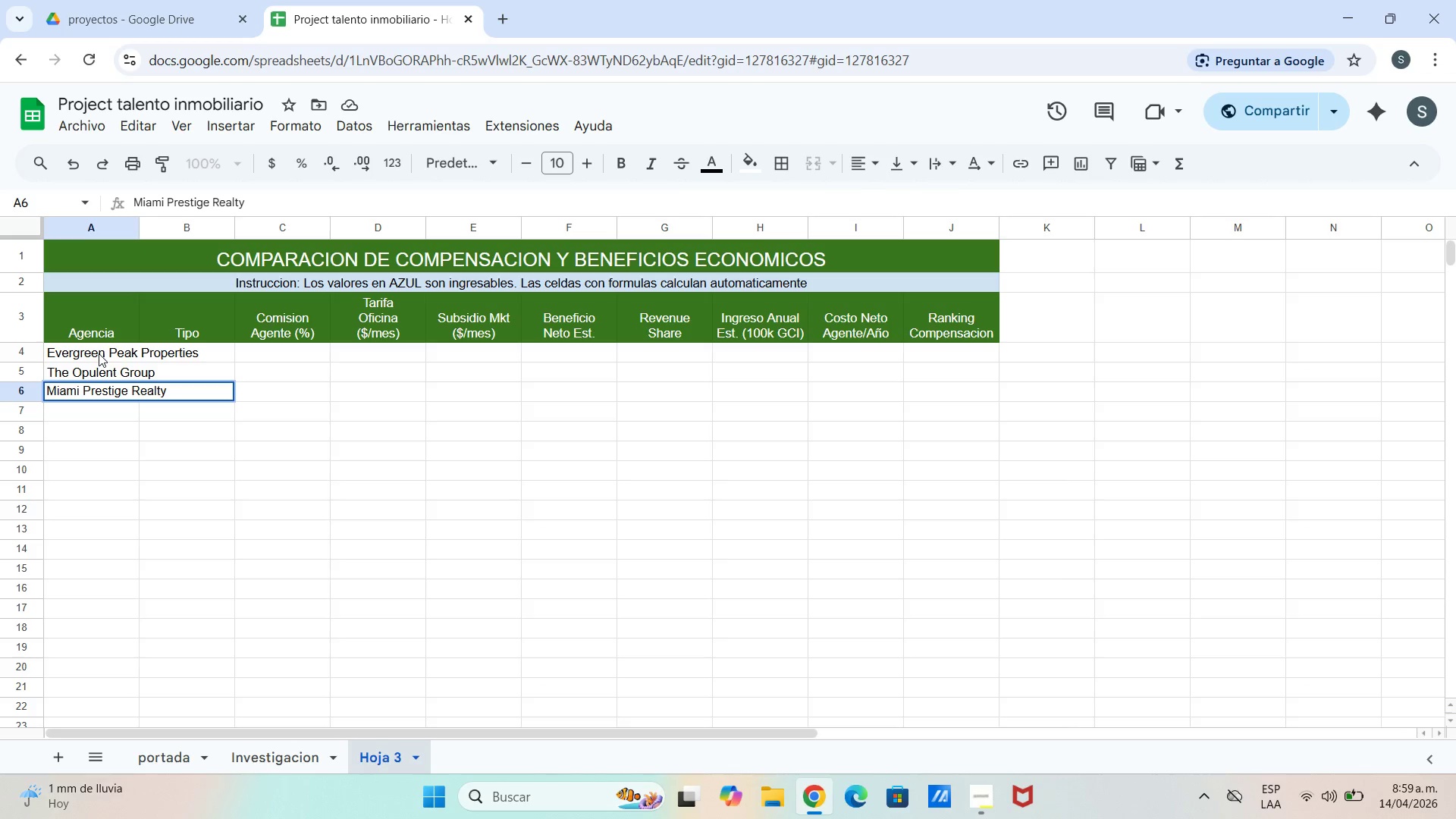 
hold_key(key=ShiftLeft, duration=0.39)
 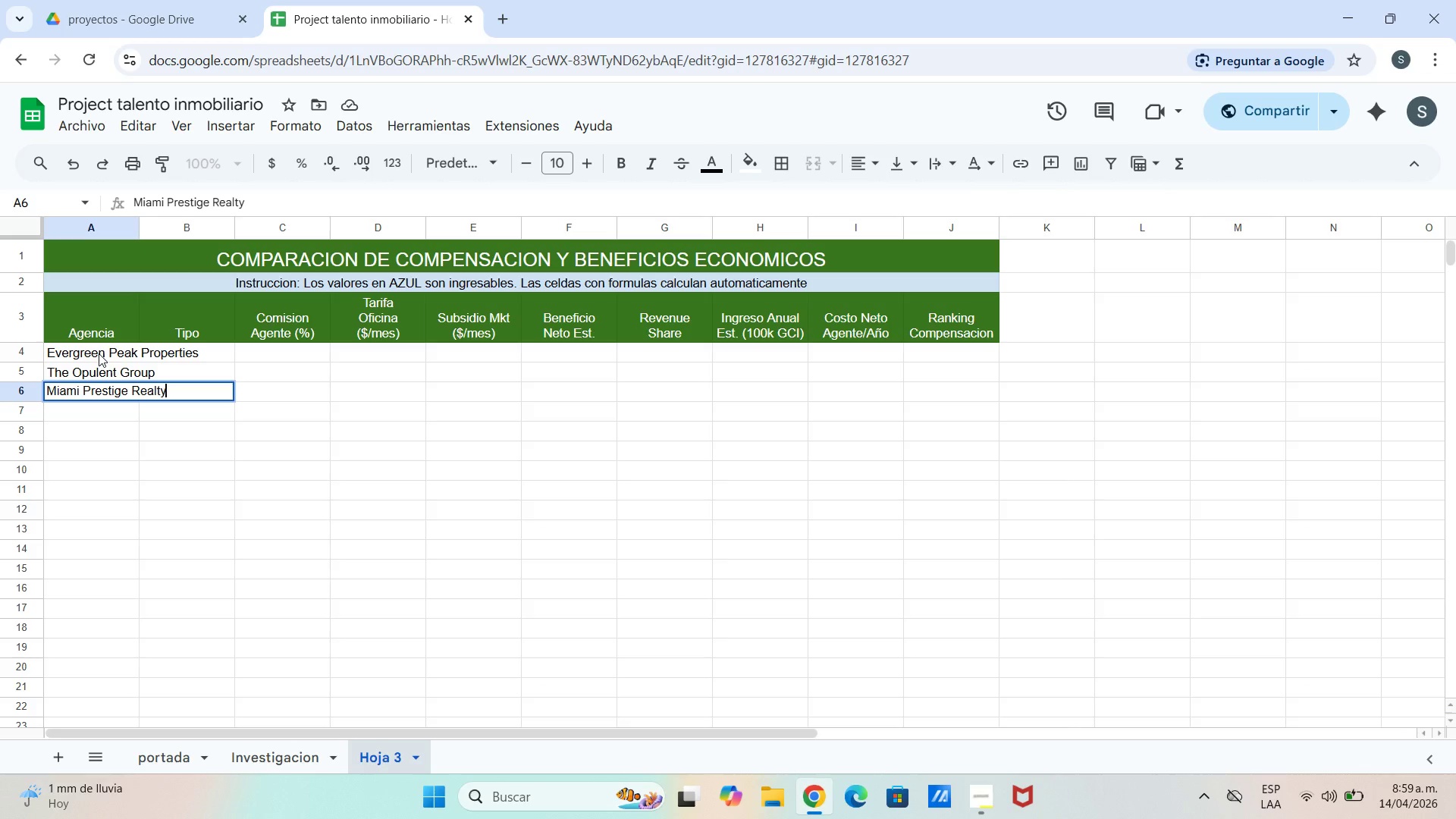 
key(Enter)
 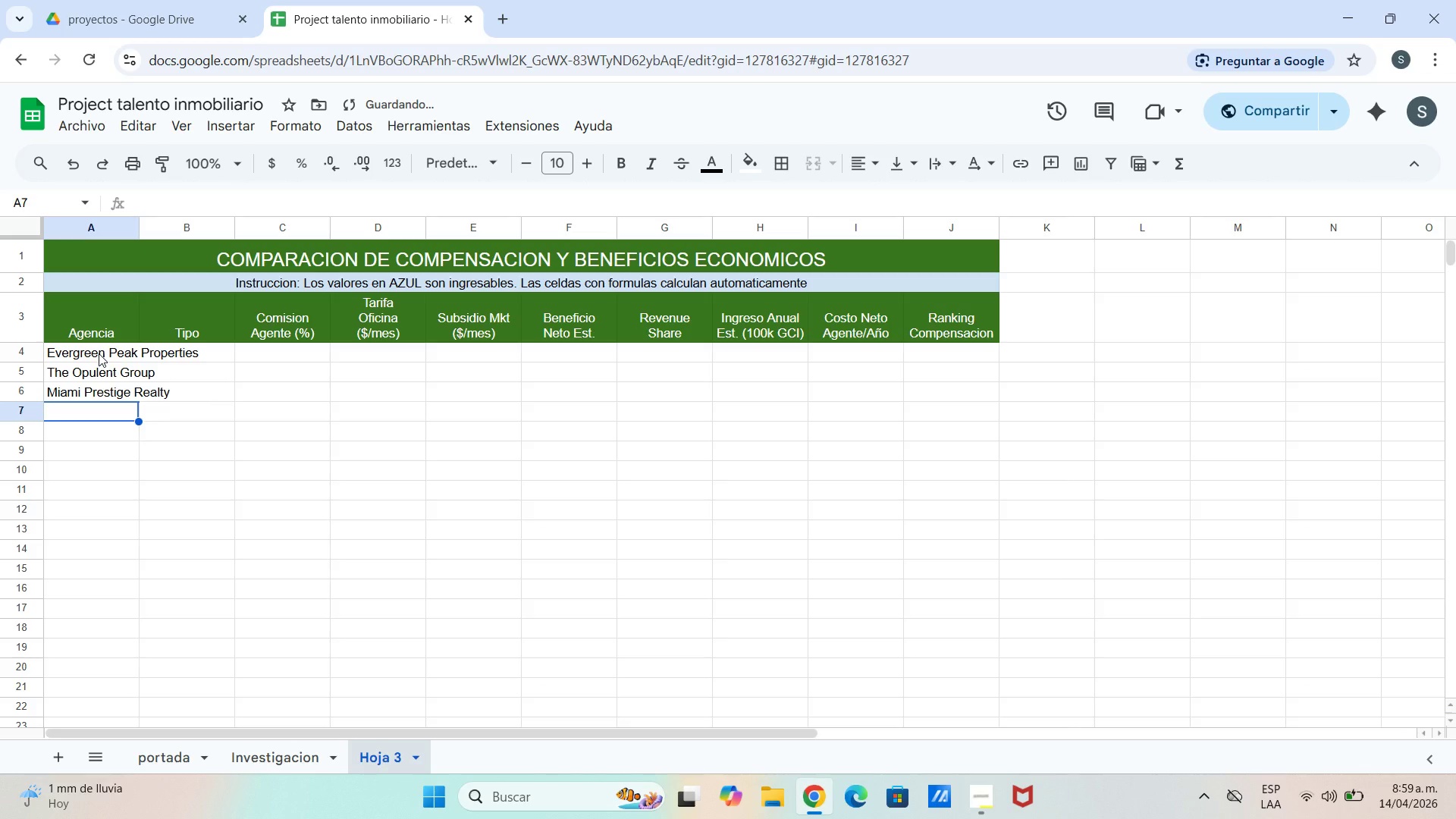 
type(Coral bay)
key(Backspace)
key(Backspace)
key(Backspace)
type(Bay  )
key(Backspace)
type(Luxury Estates)
 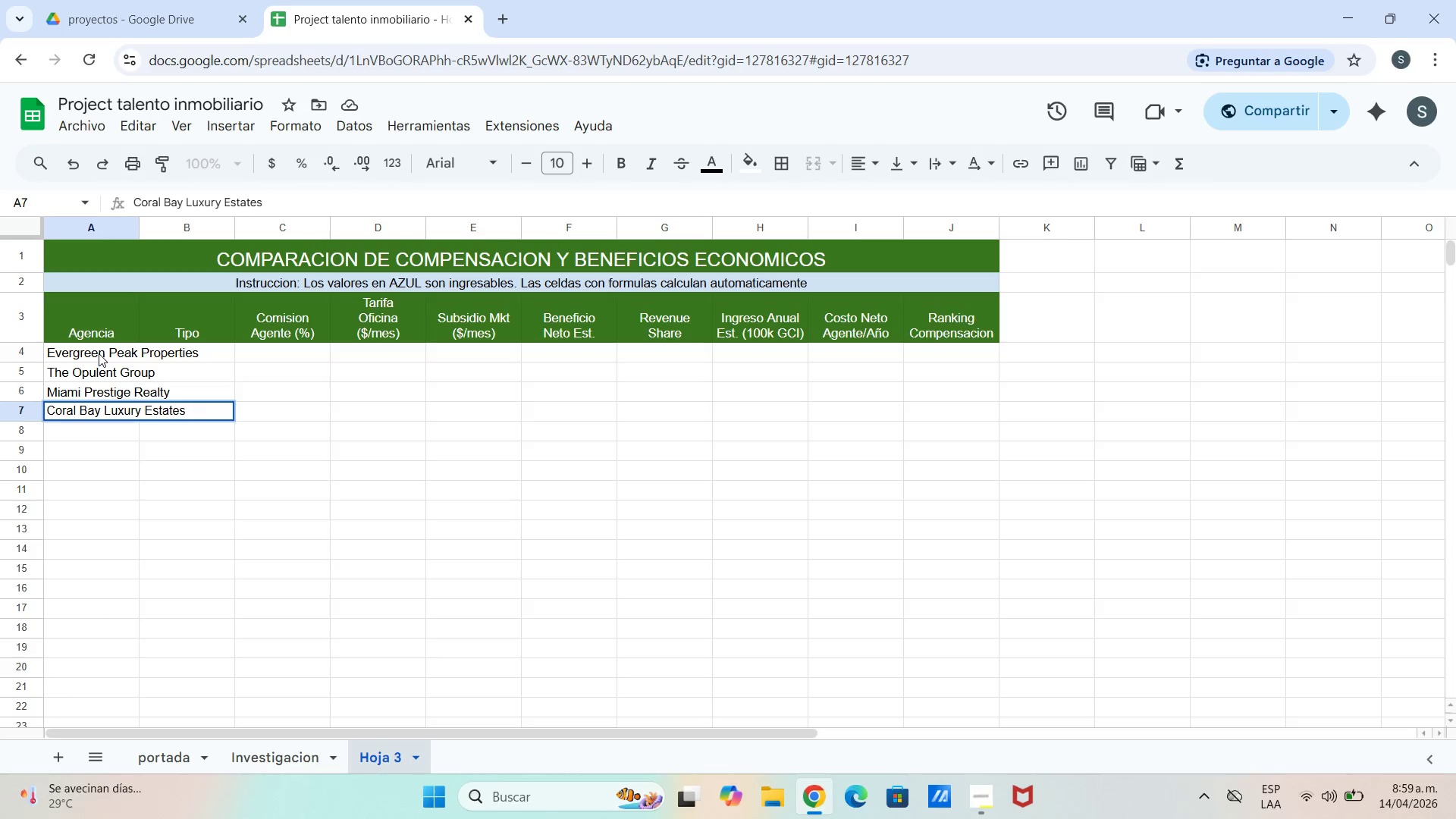 
key(Enter)
 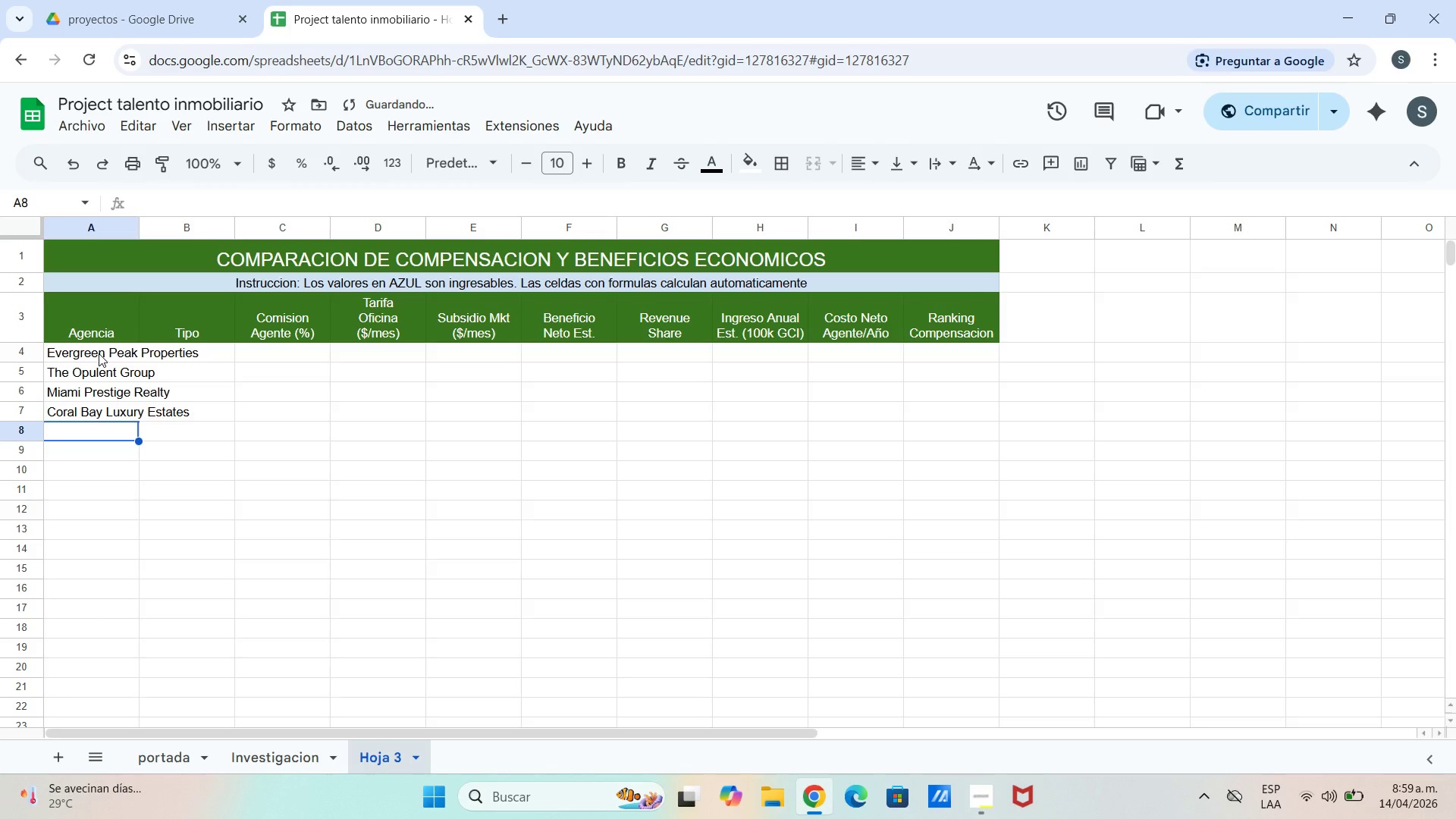 
type(Bis )
key(Backspace)
type(yne elite Properties)
 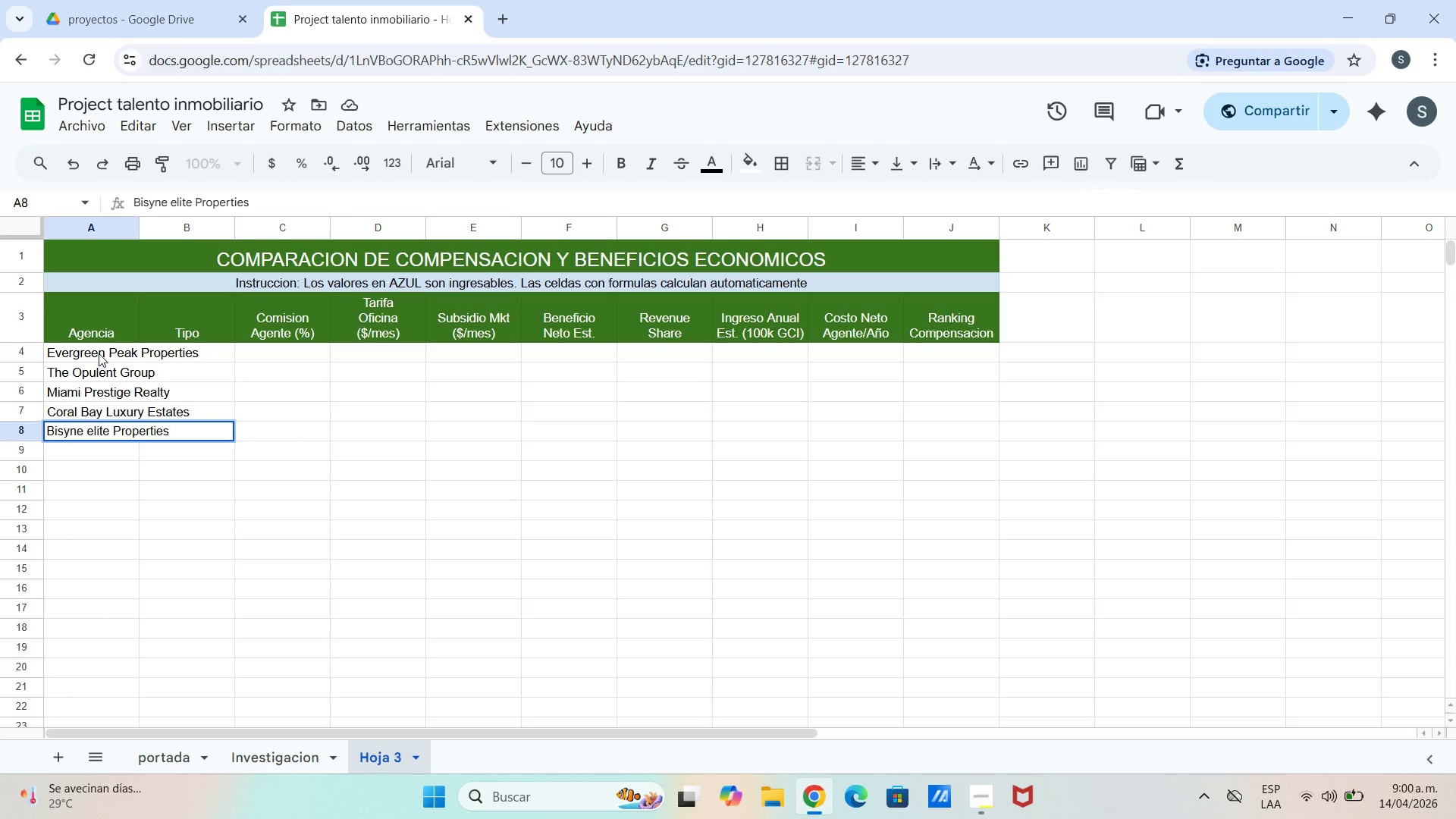 
key(Enter)
 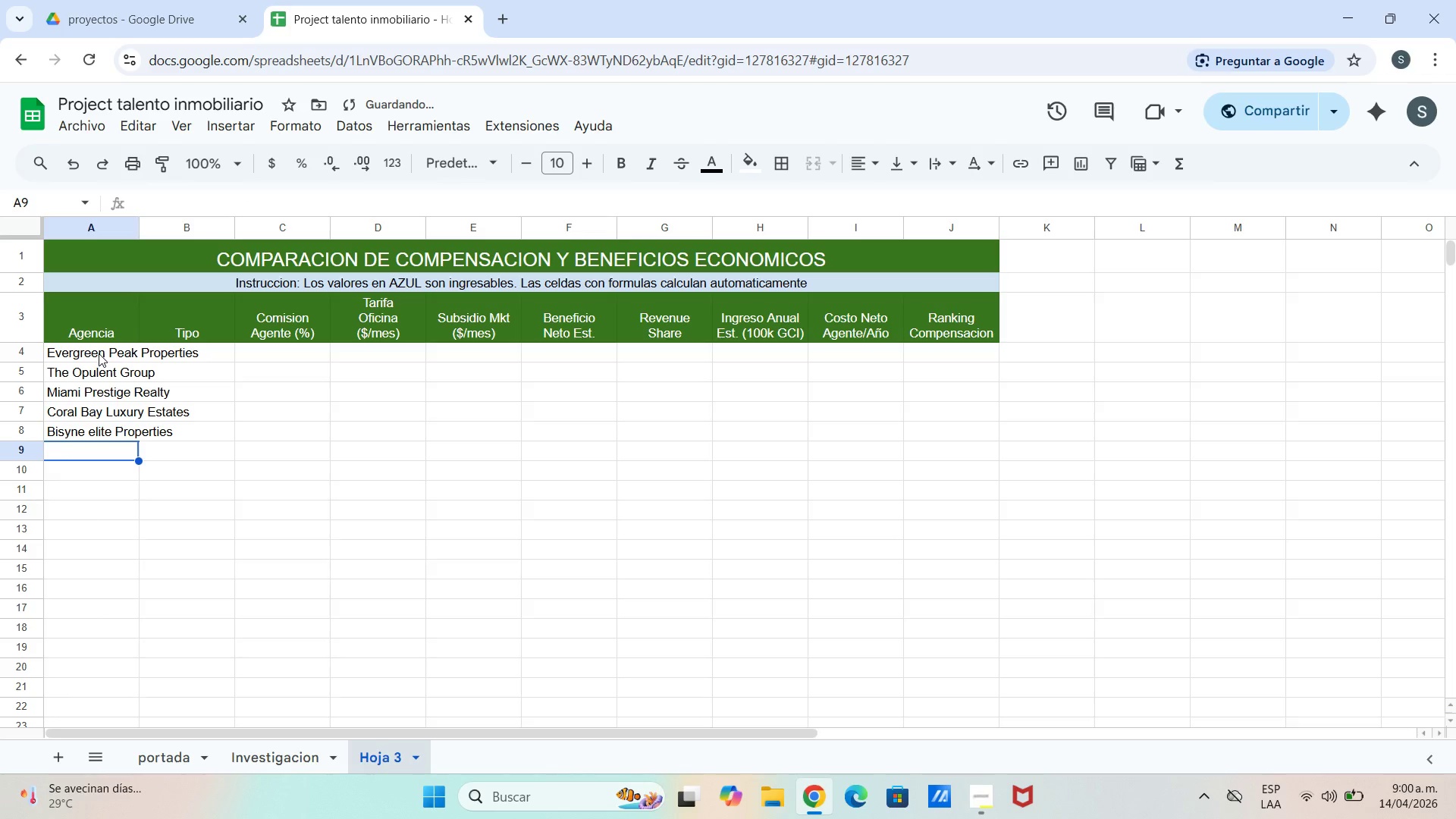 
type(Keller Williams Miami)
 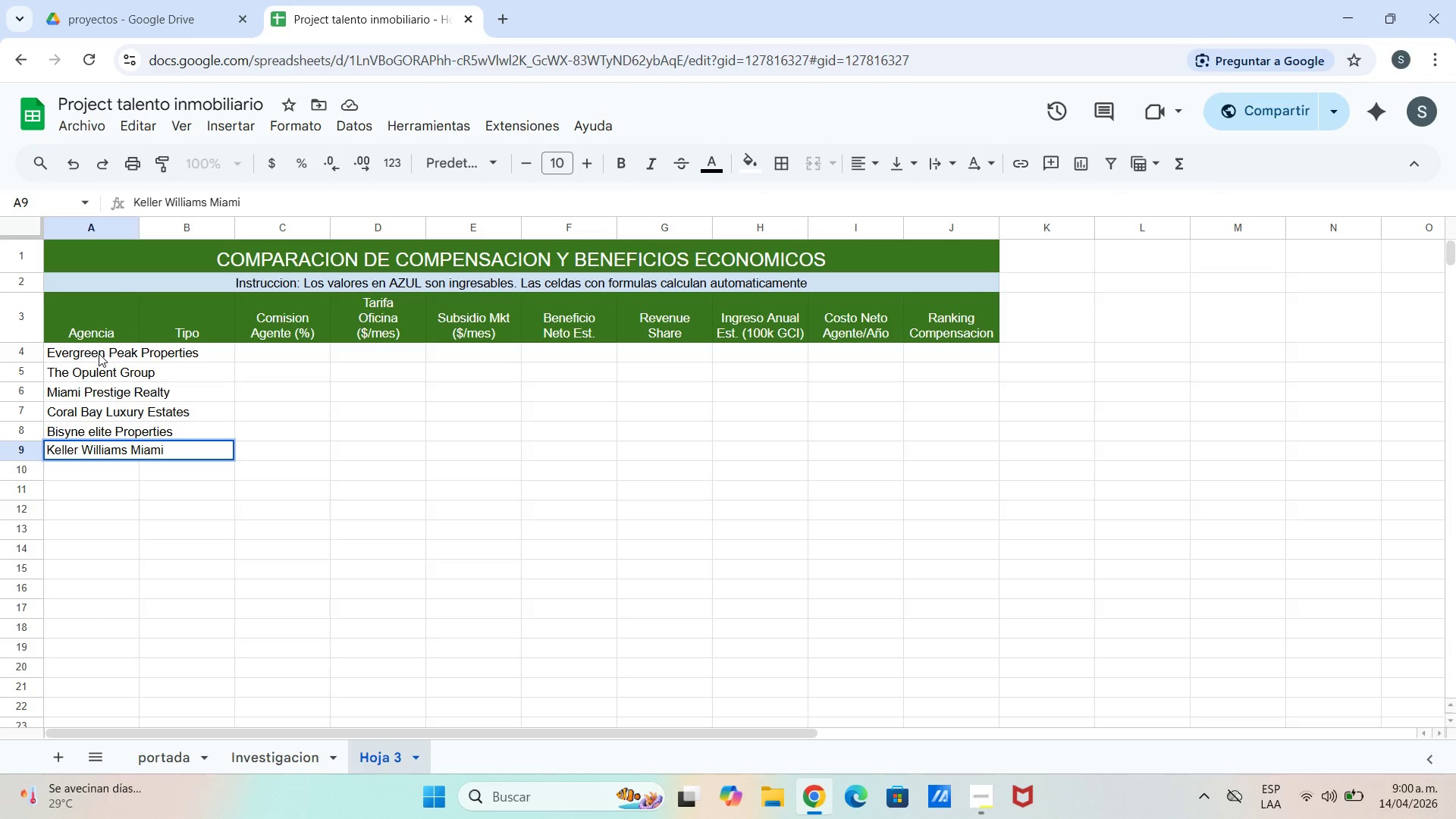 
key(Enter)
 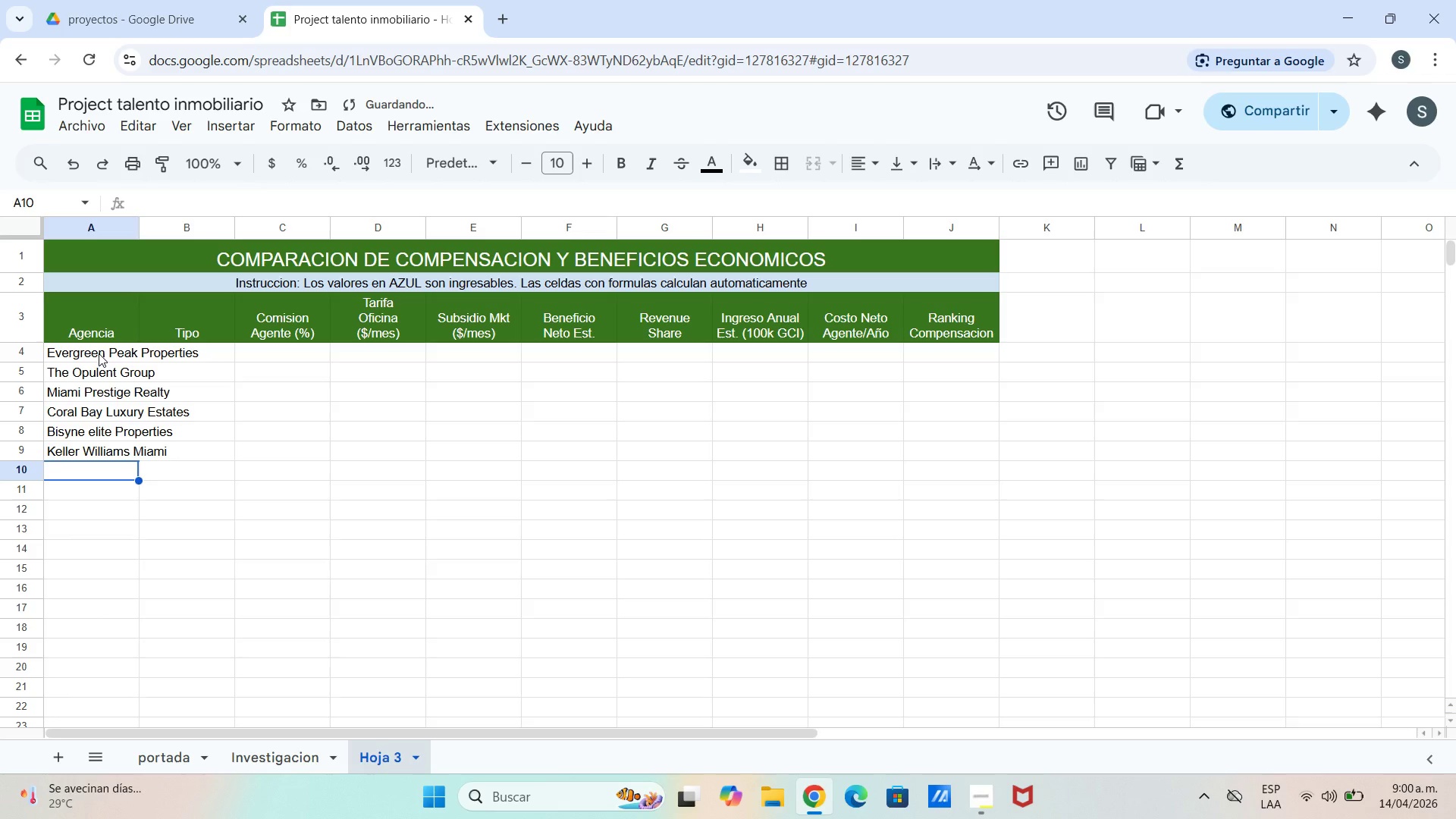 
type(EXP Realty)
 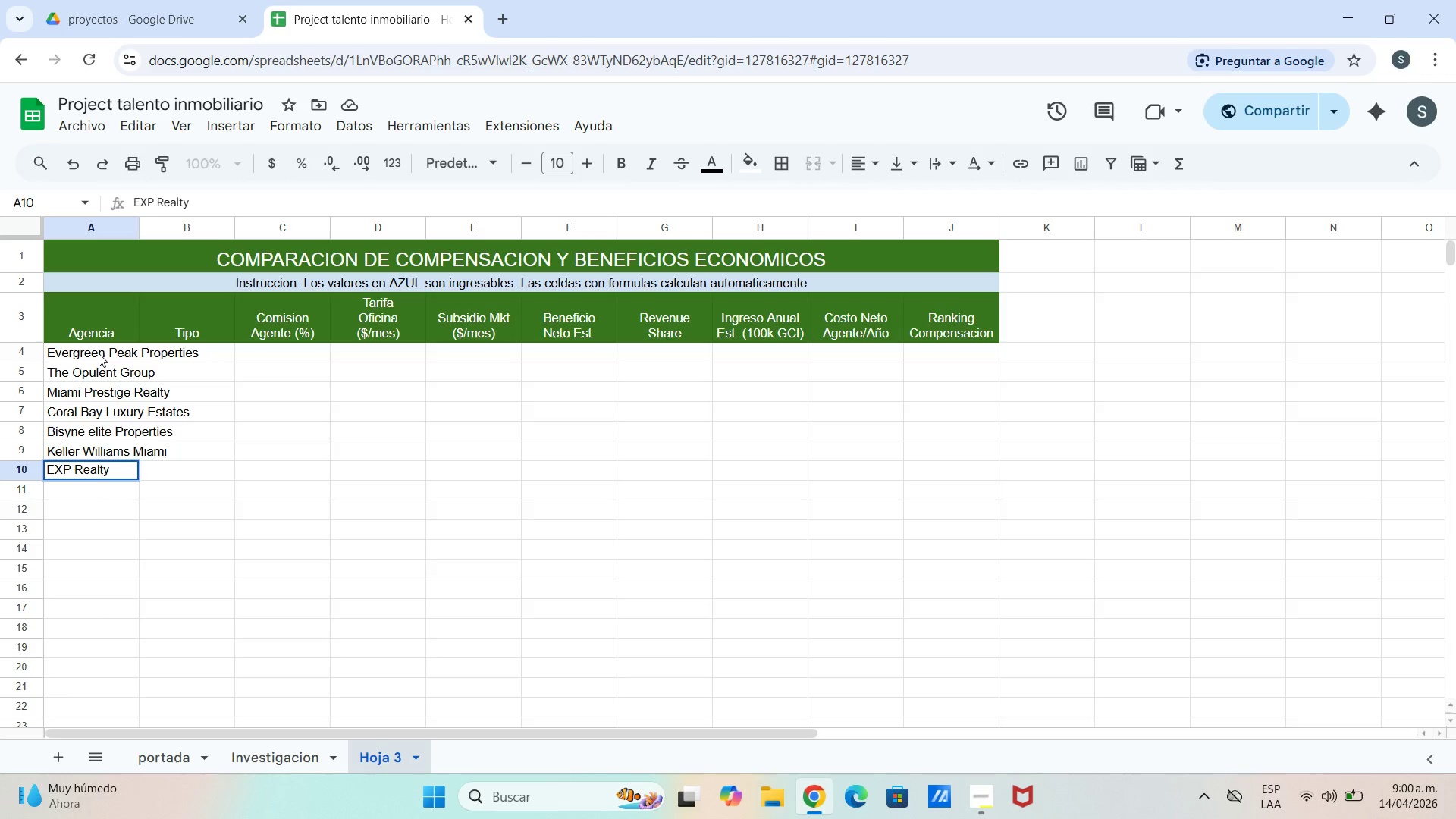 
wait(8.77)
 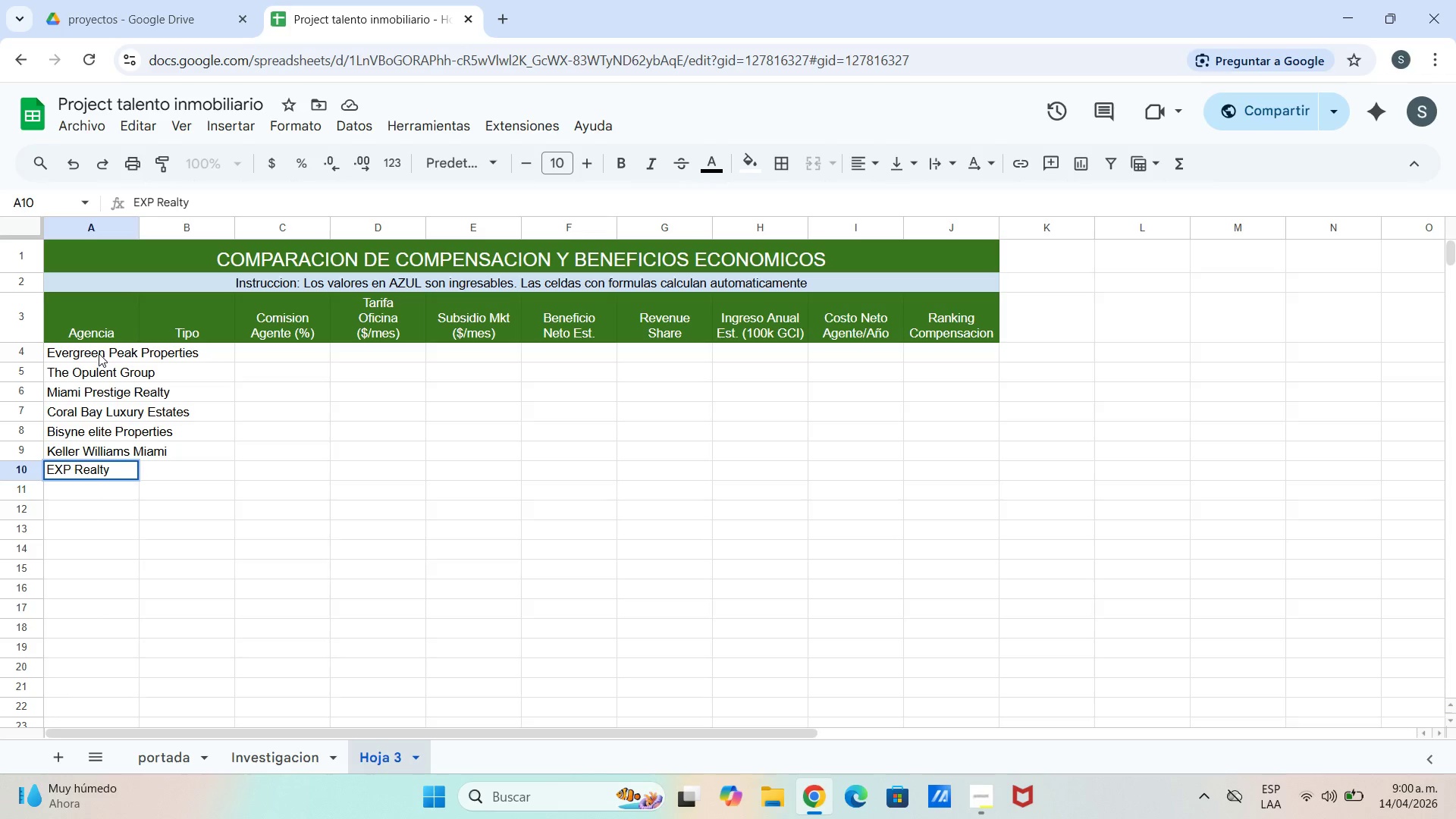 
left_click_drag(start_coordinate=[96, 565], to_coordinate=[93, 549])
 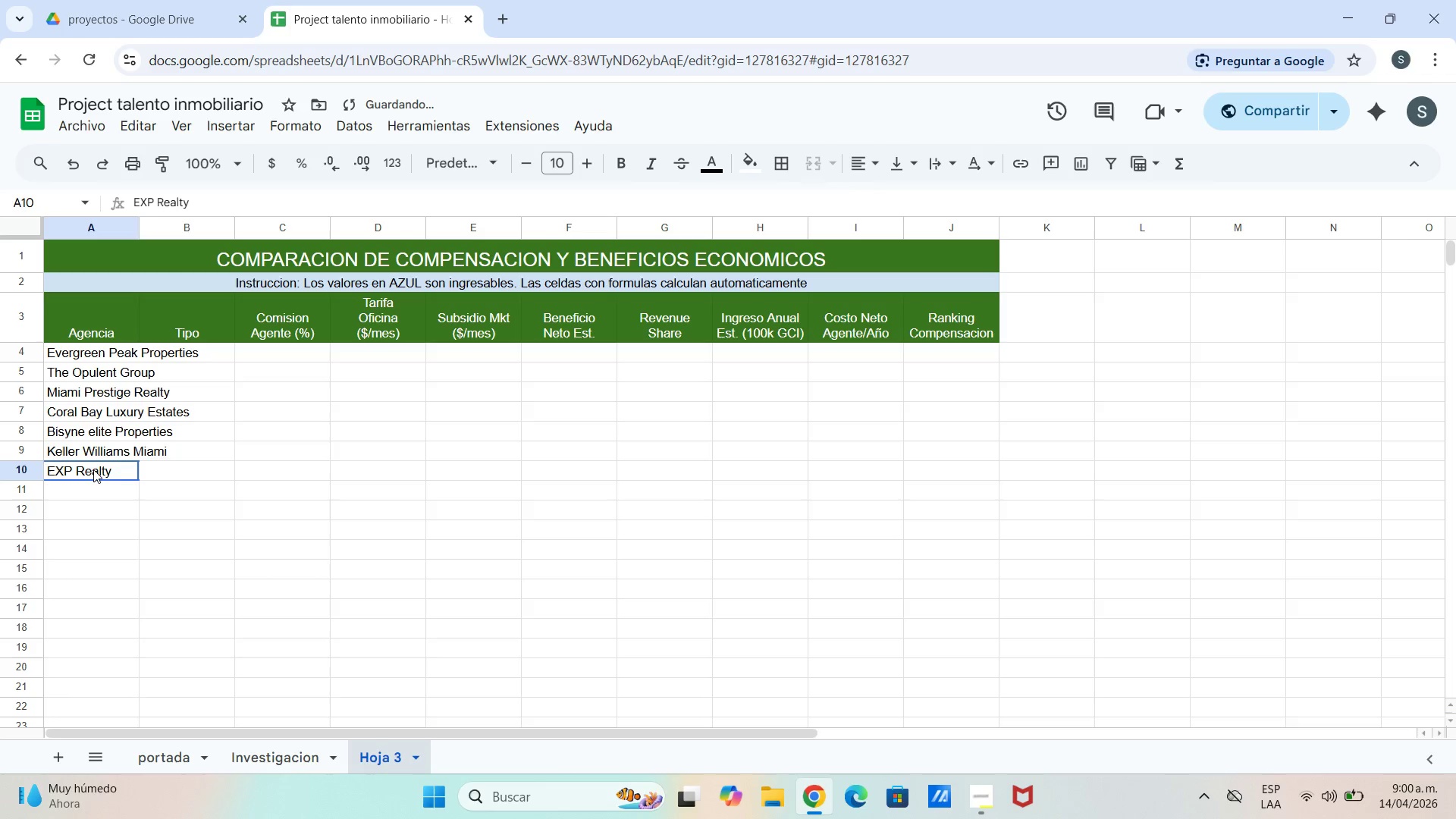 
left_click_drag(start_coordinate=[93, 469], to_coordinate=[80, 464])
 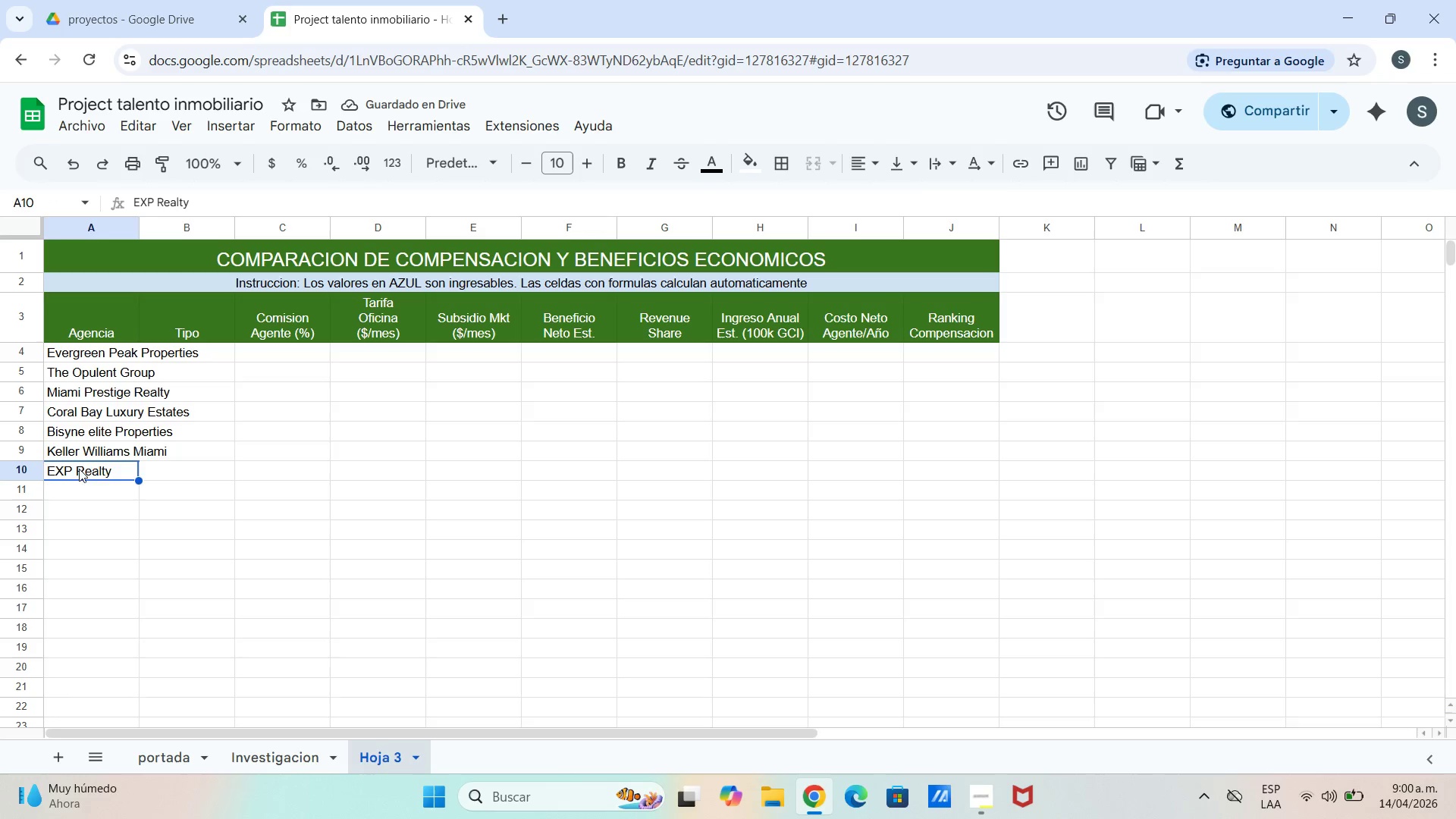 
left_click_drag(start_coordinate=[82, 466], to_coordinate=[93, 462])
 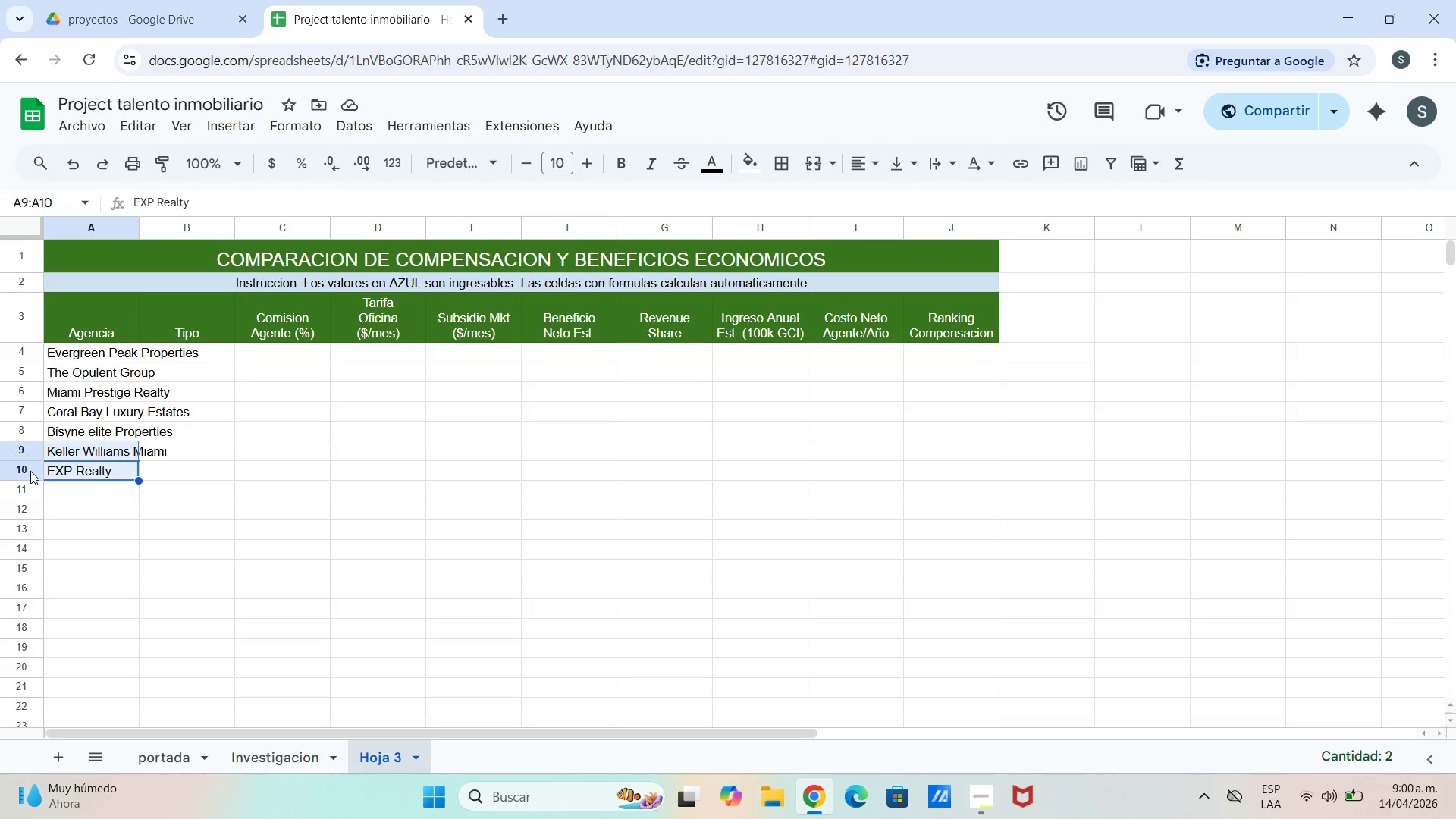 
left_click([30, 474])
 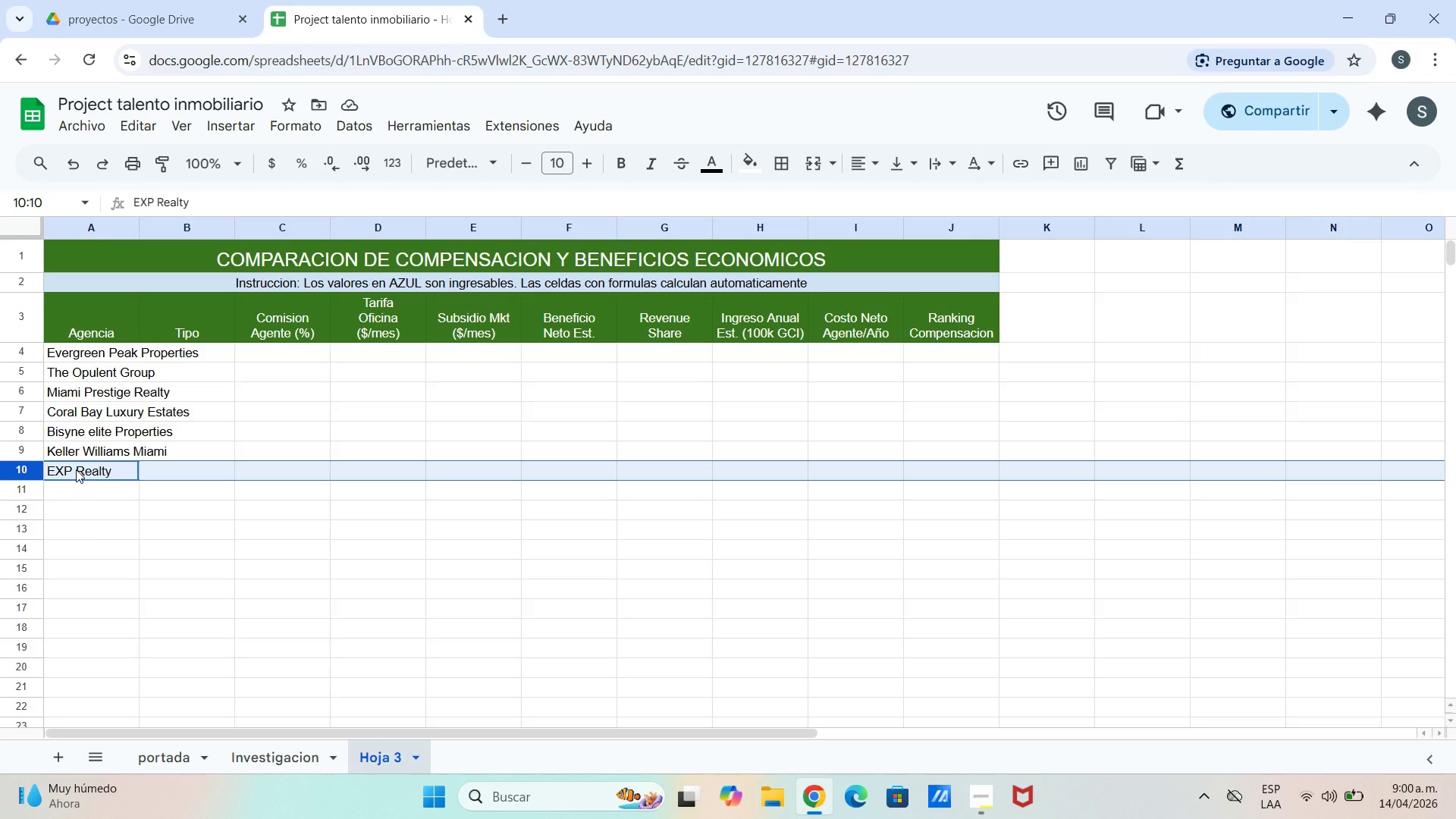 
right_click([76, 469])
 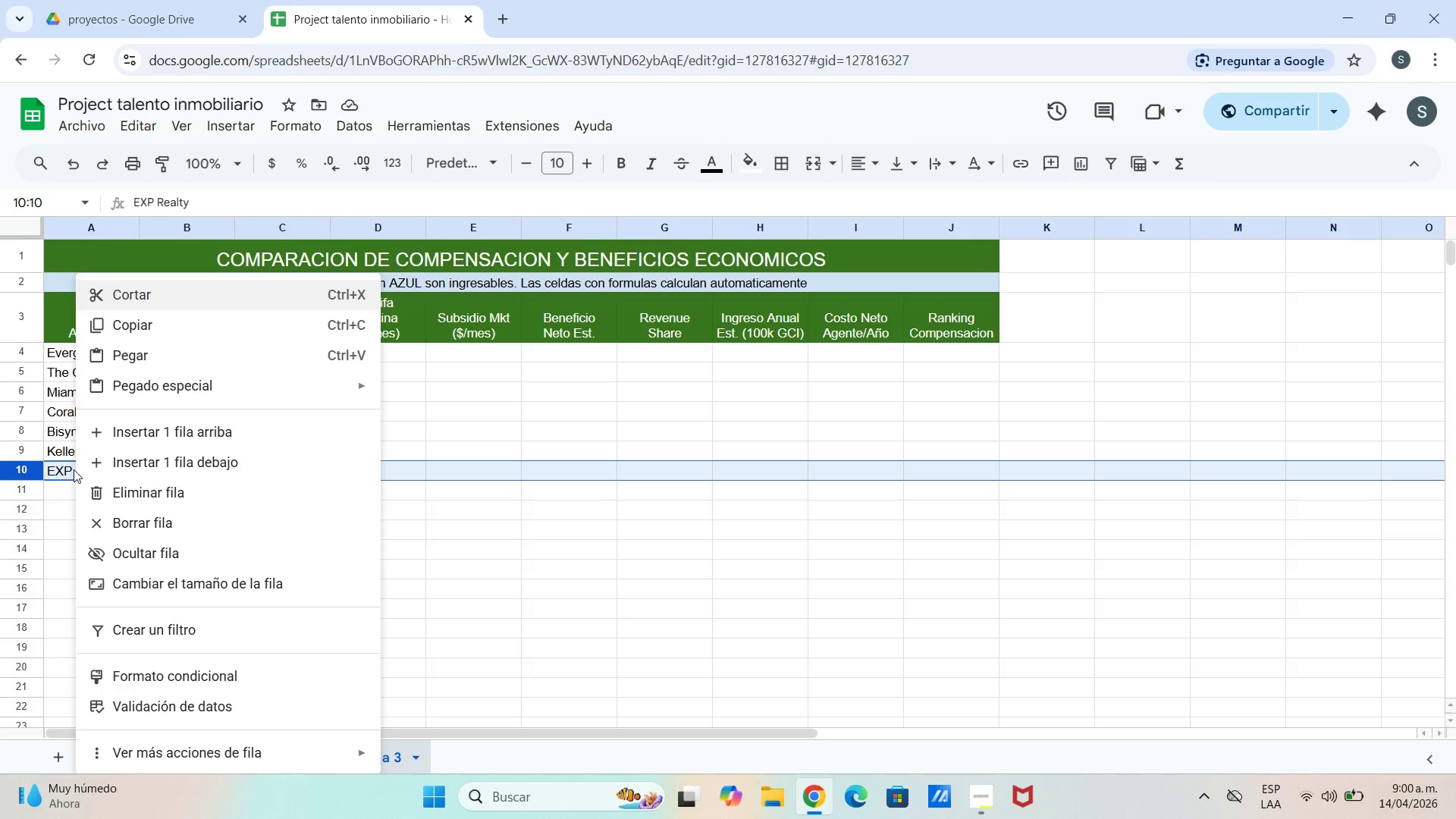 
left_click([74, 469])
 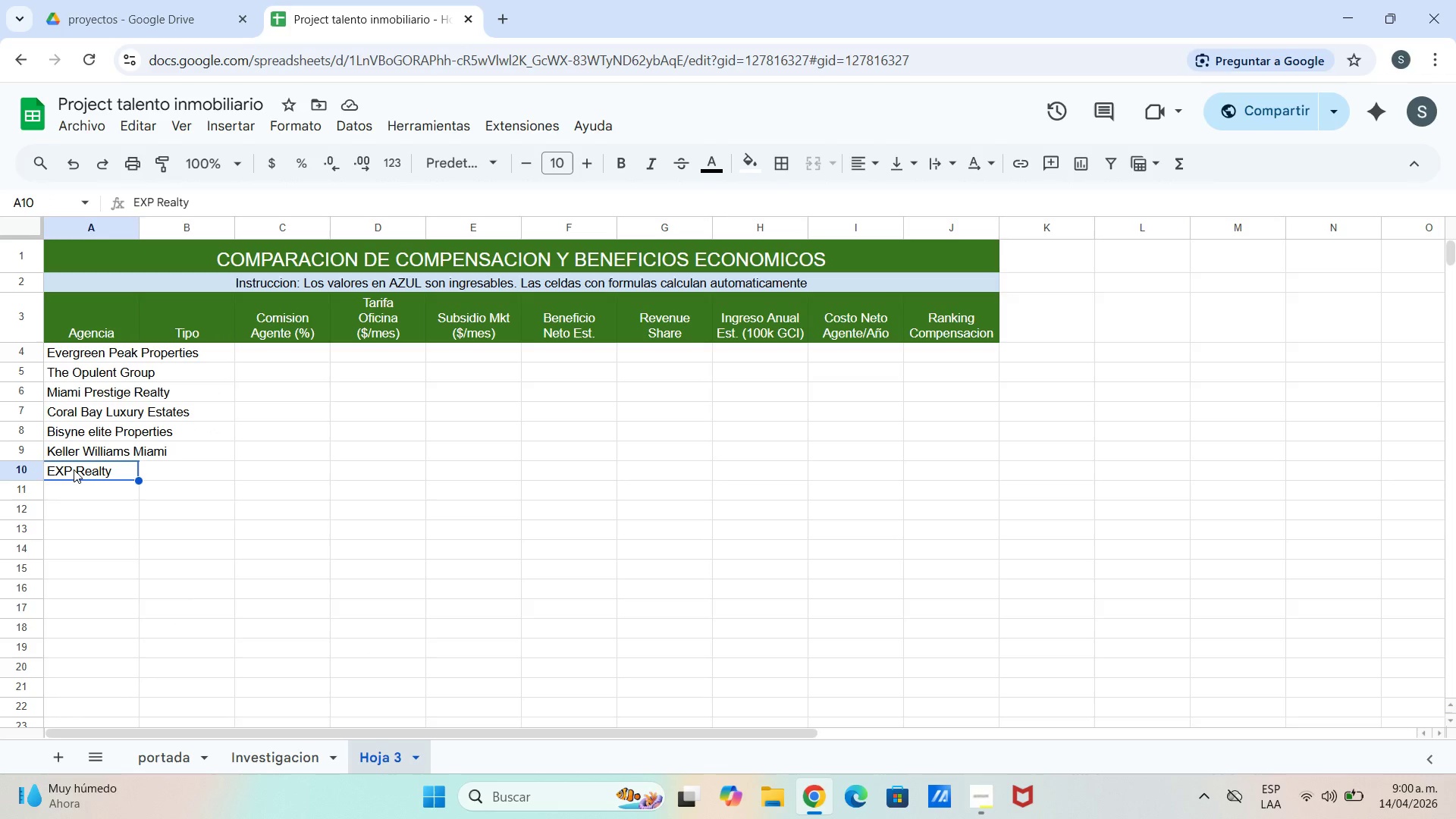 
left_click_drag(start_coordinate=[74, 469], to_coordinate=[124, 469])
 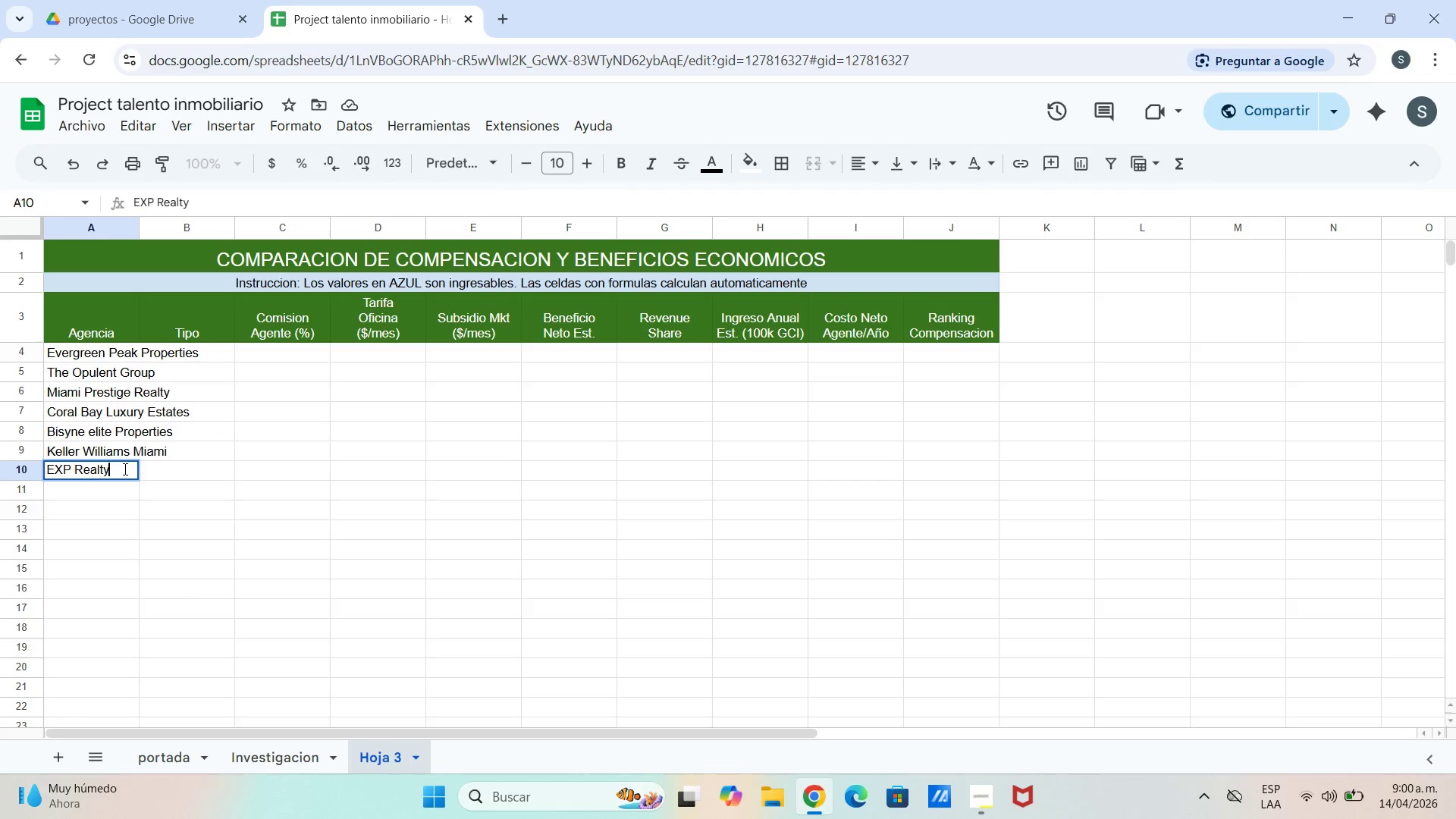 
left_click([124, 469])
 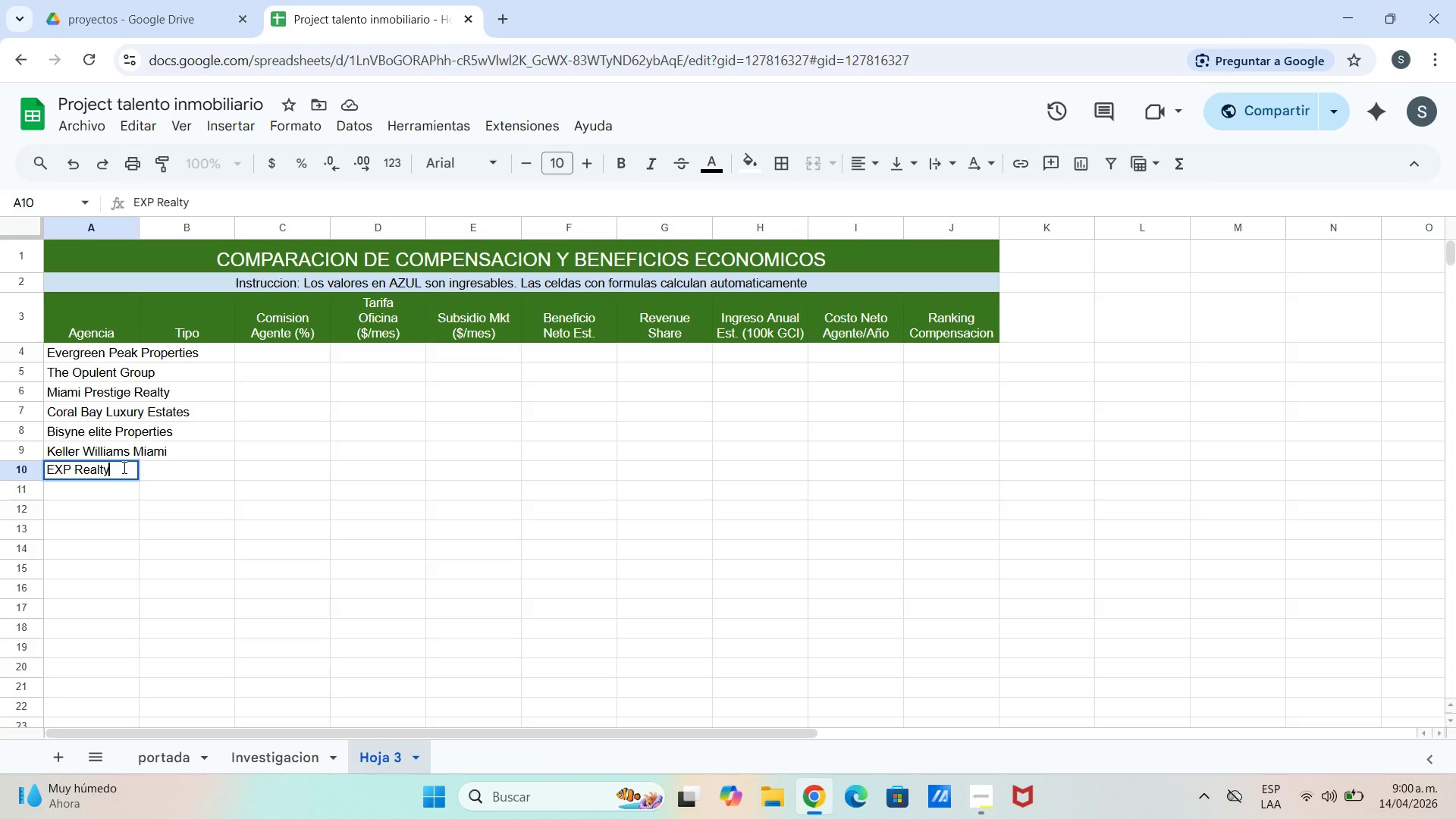 
hold_key(key=Backspace, duration=1.47)
 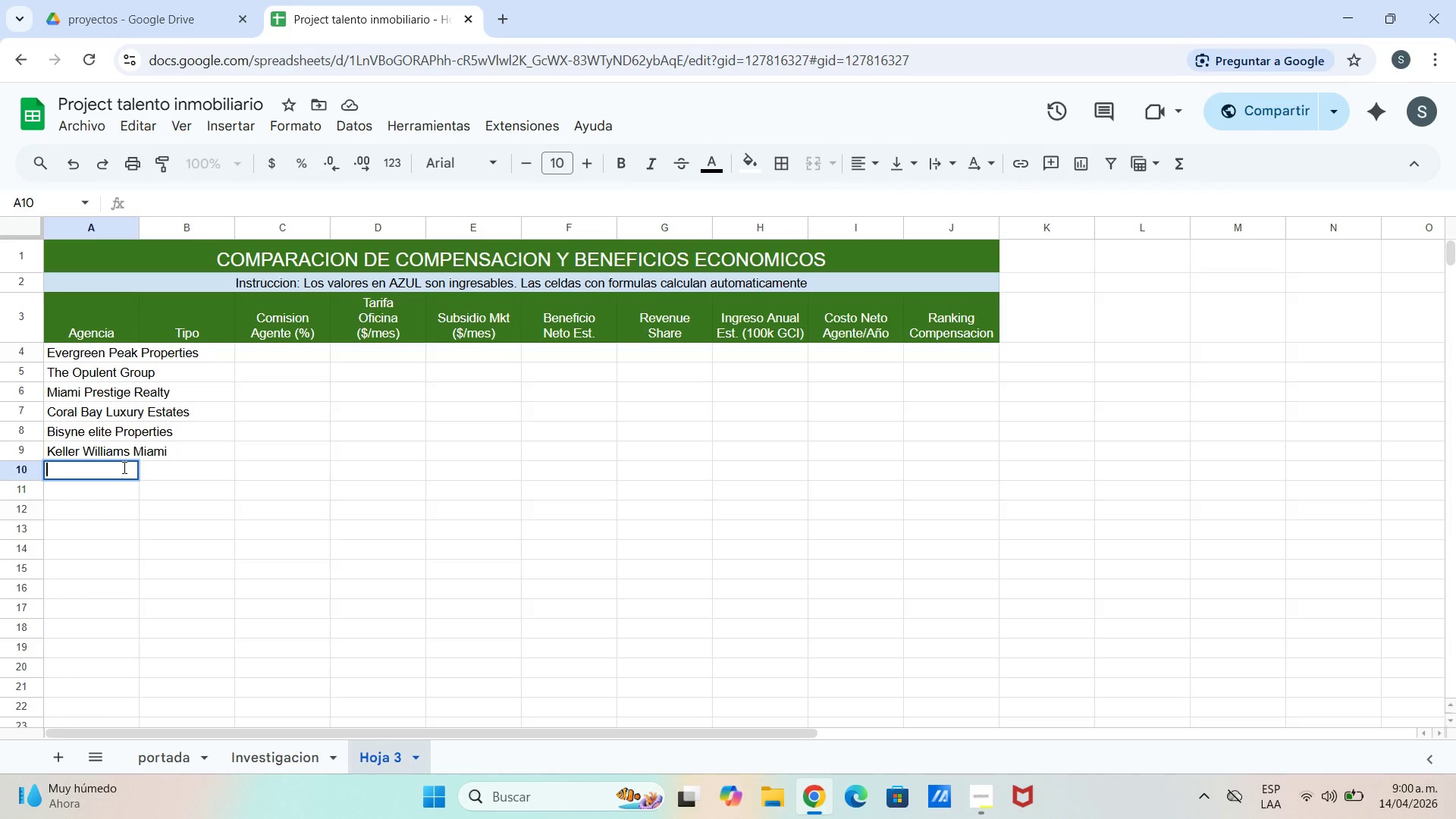 
type(RE&MAX Advance)
key(Backspace)
key(Backspace)
type(tage)
 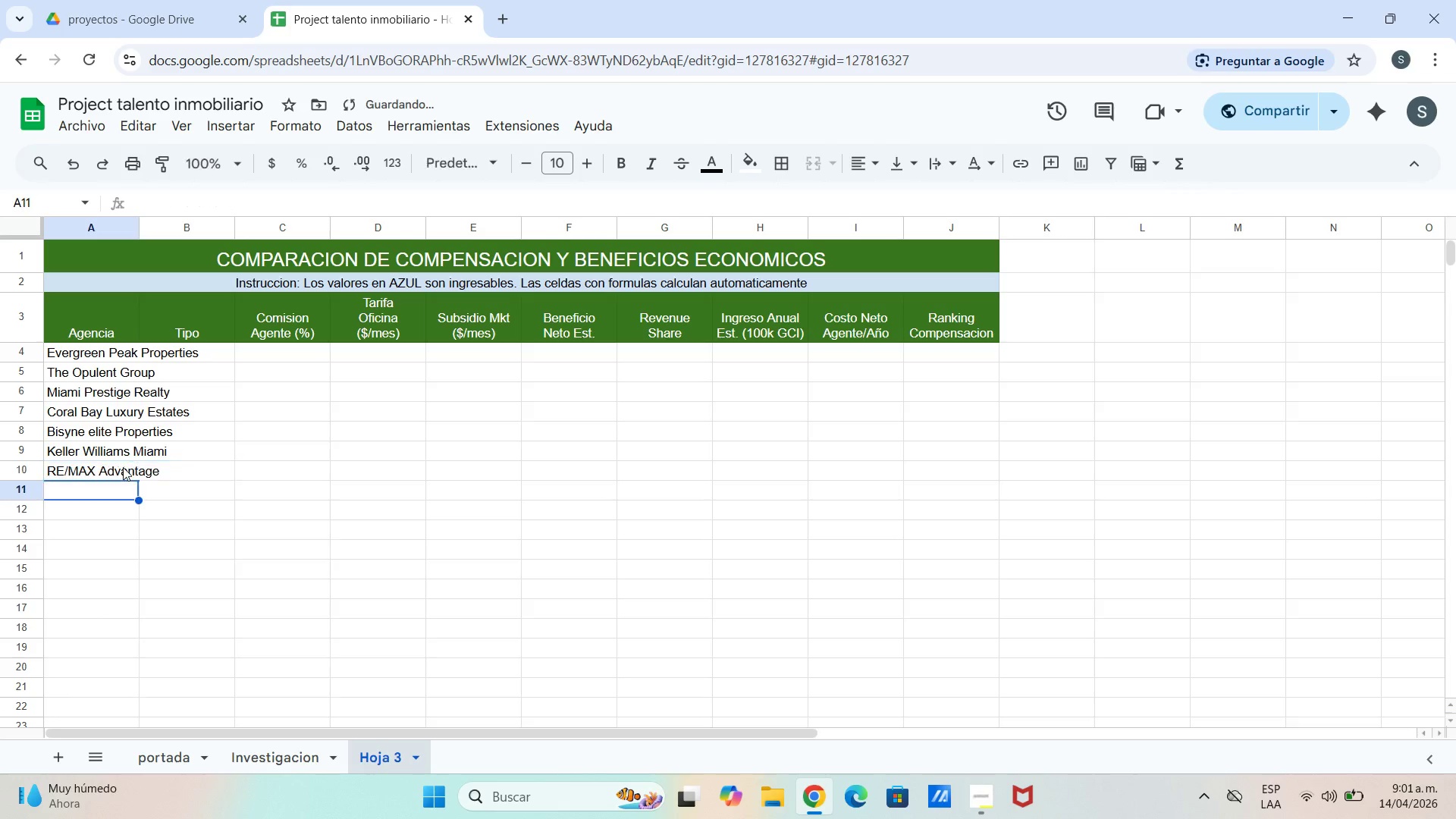 
key(Enter)
 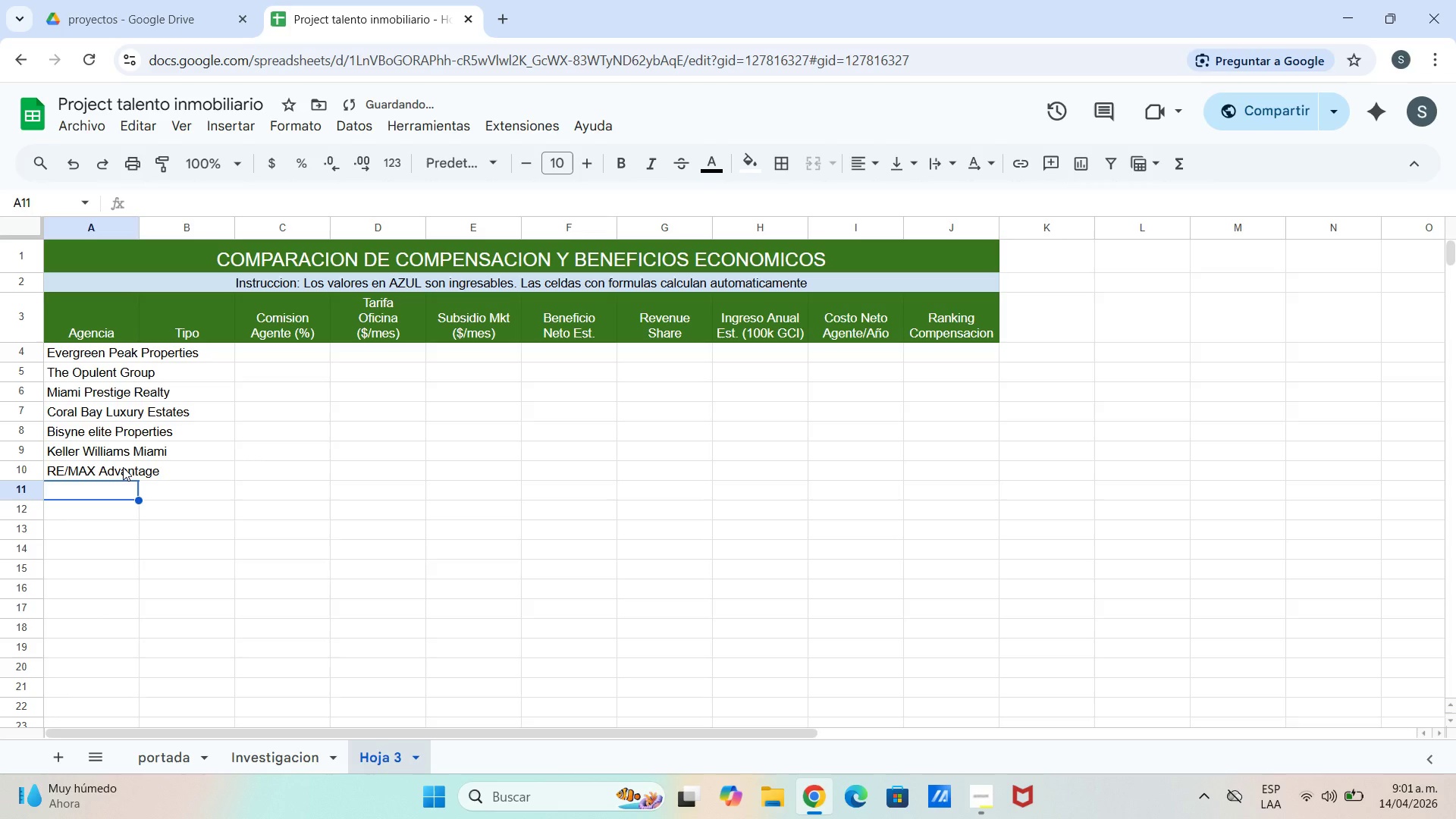 
type(Compass MI)
key(Backspace)
type(iami)
 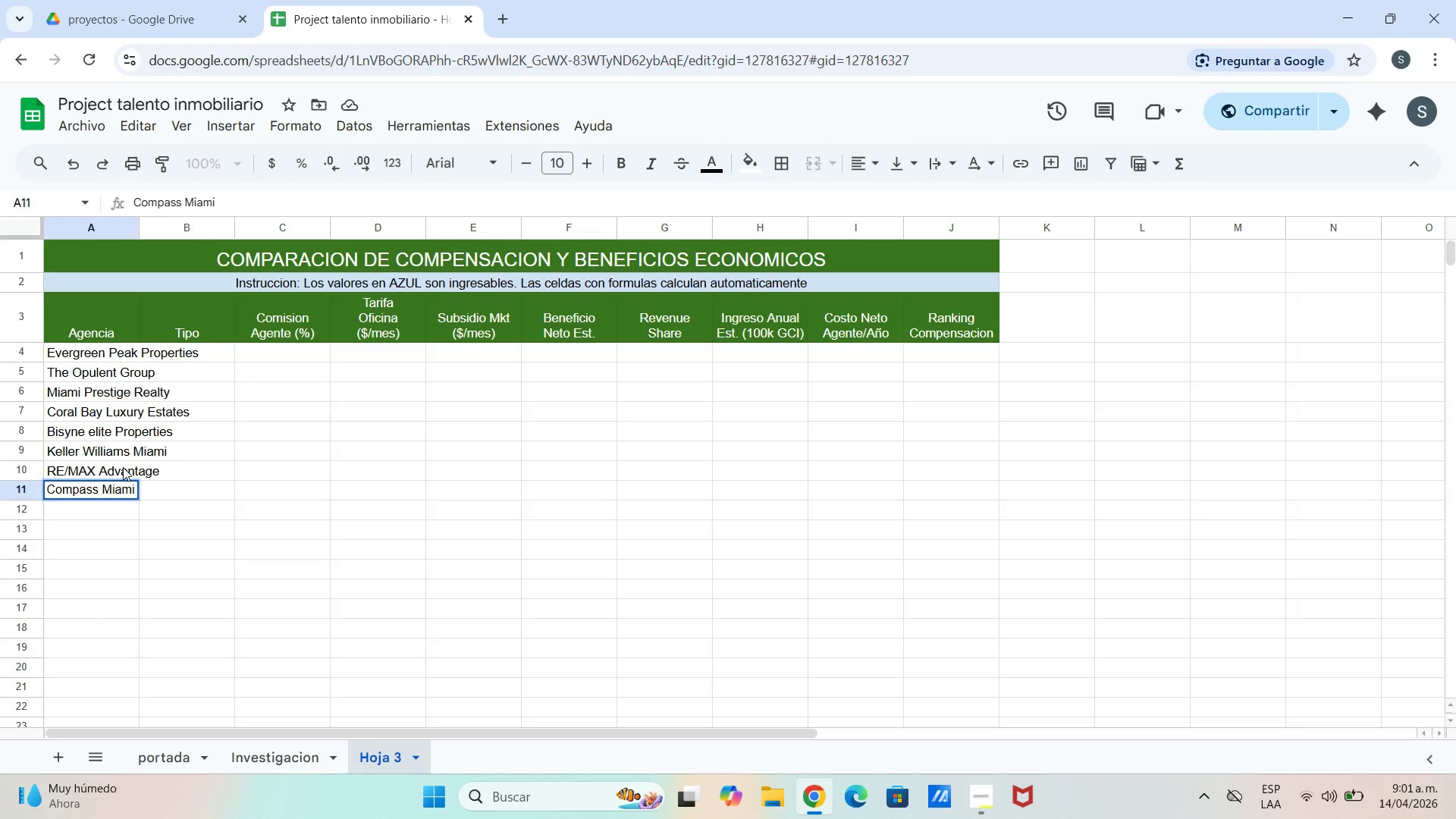 
key(Enter)
 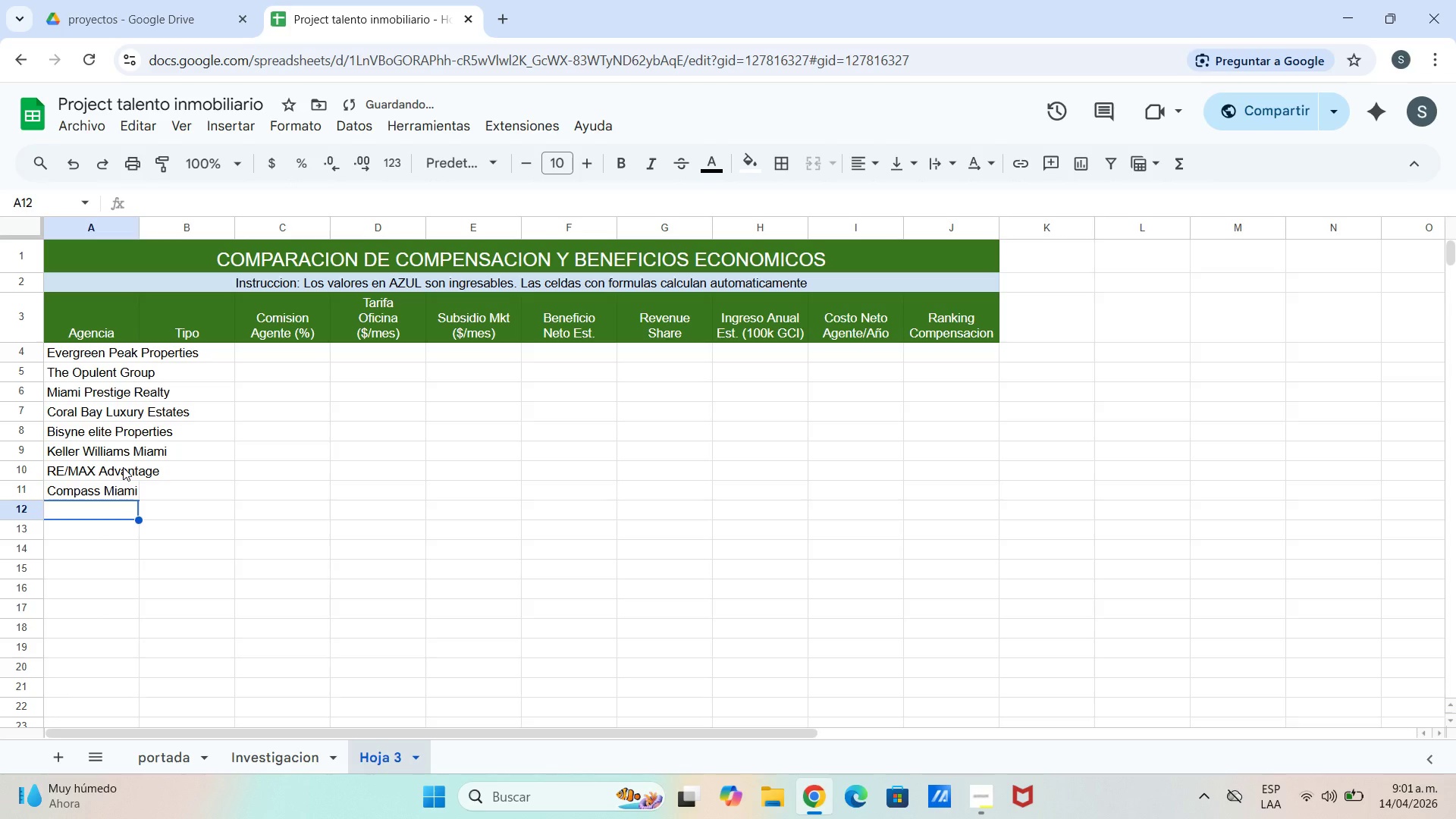 
type(EXP Realty Florida)
 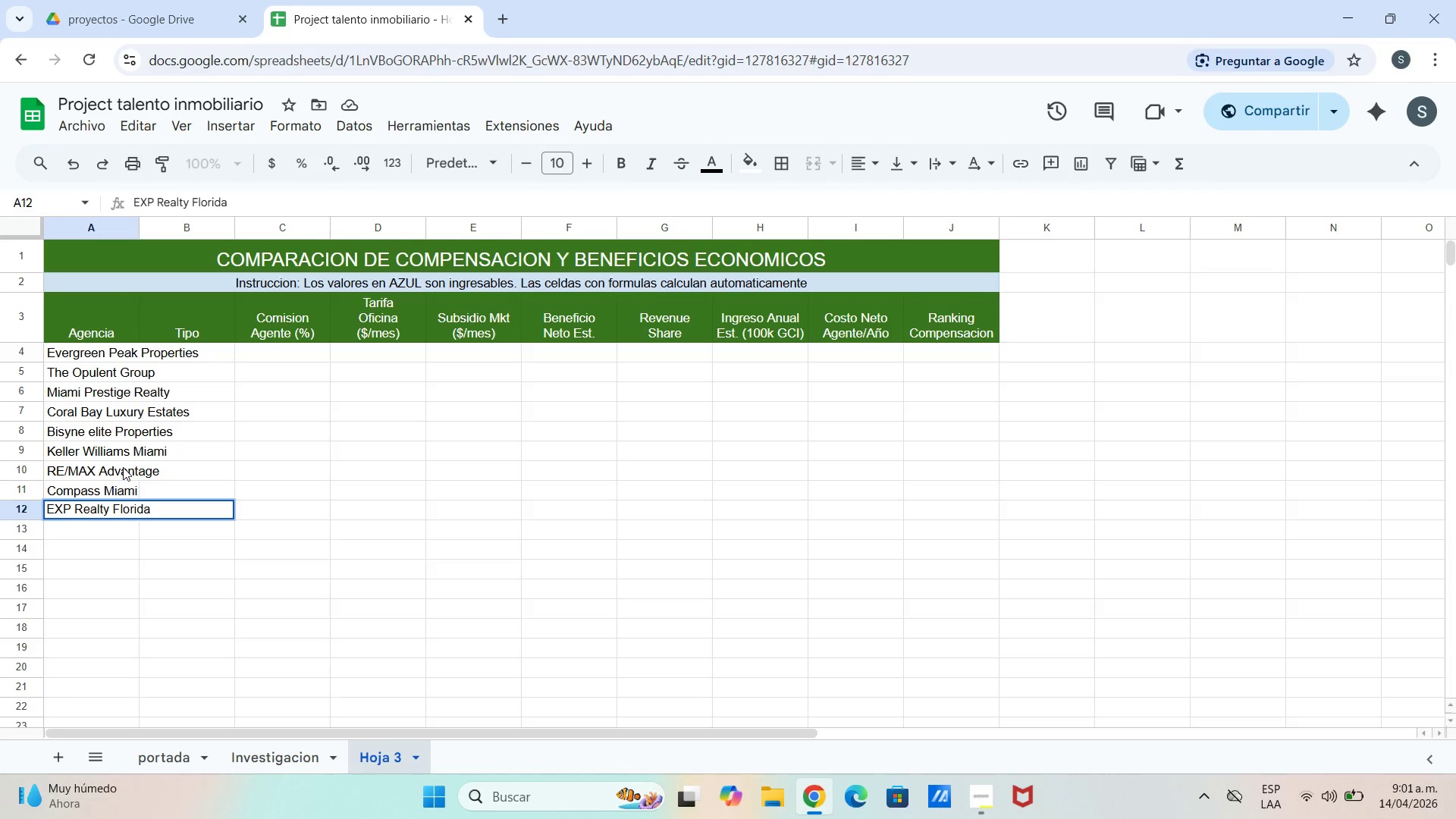 
key(Enter)
 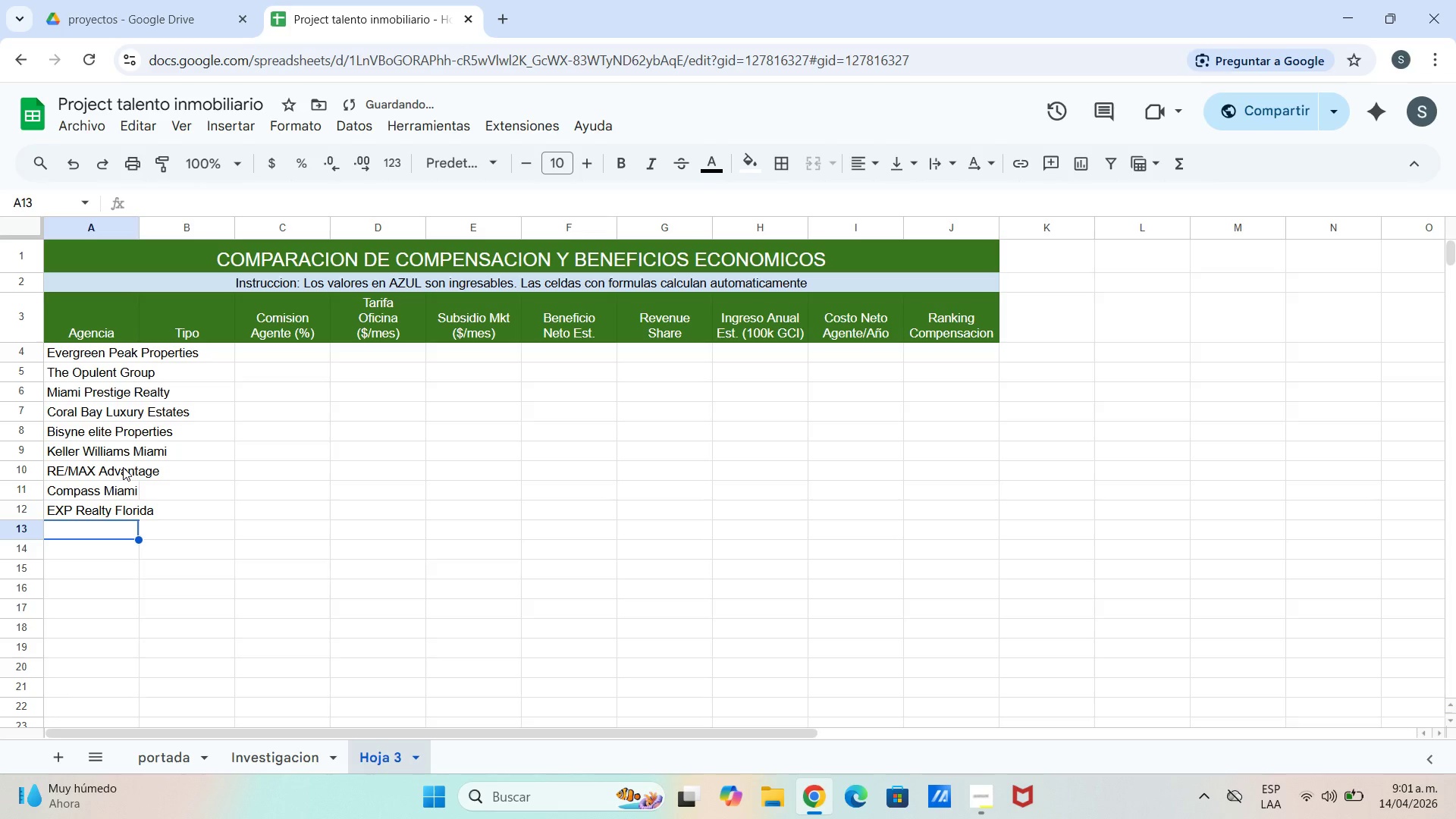 
type(Century 21 All Homes)
 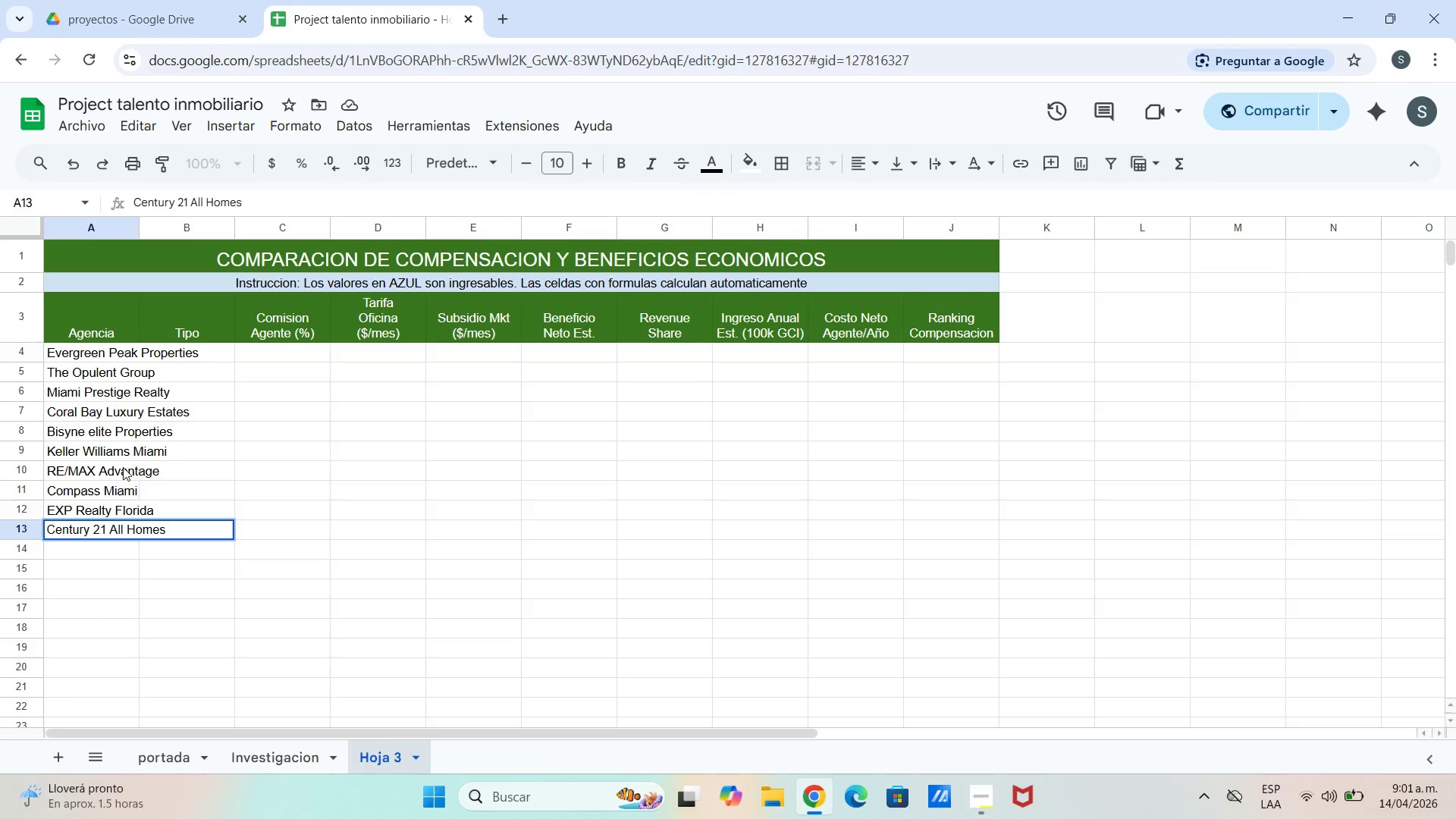 
left_click_drag(start_coordinate=[136, 233], to_coordinate=[207, 233])
 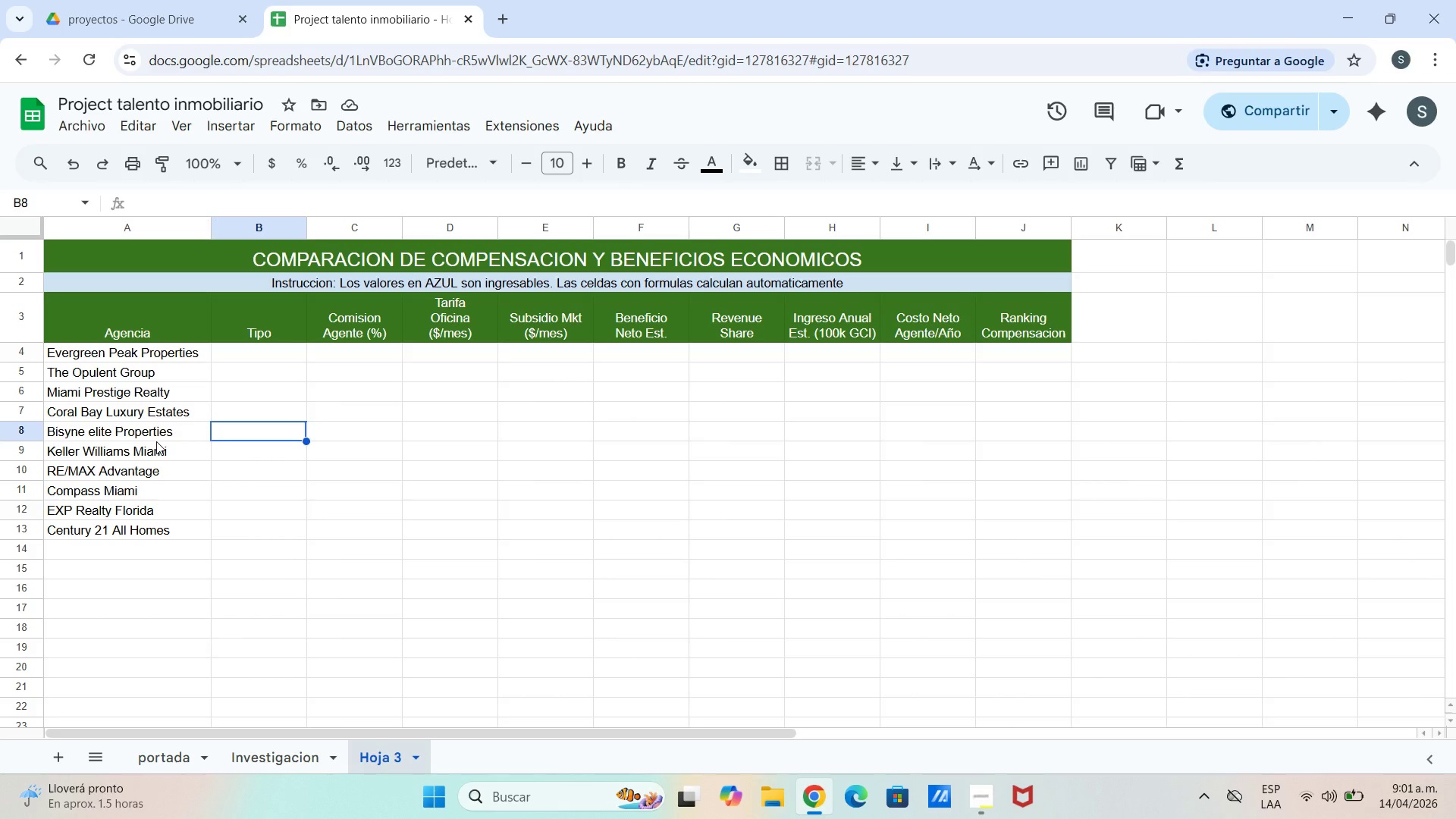 
wait(25.16)
 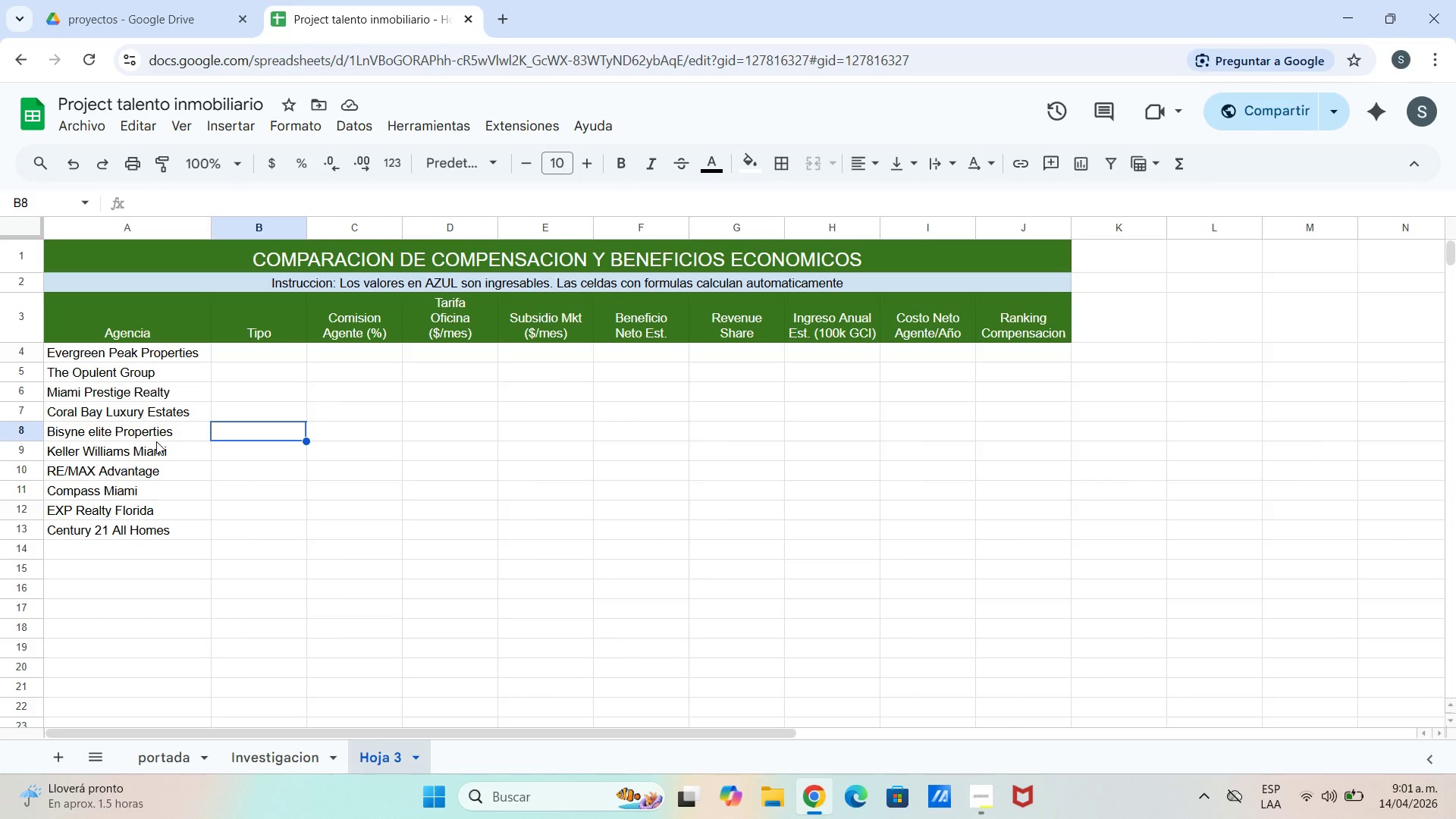 
left_click_drag(start_coordinate=[242, 359], to_coordinate=[237, 353])
 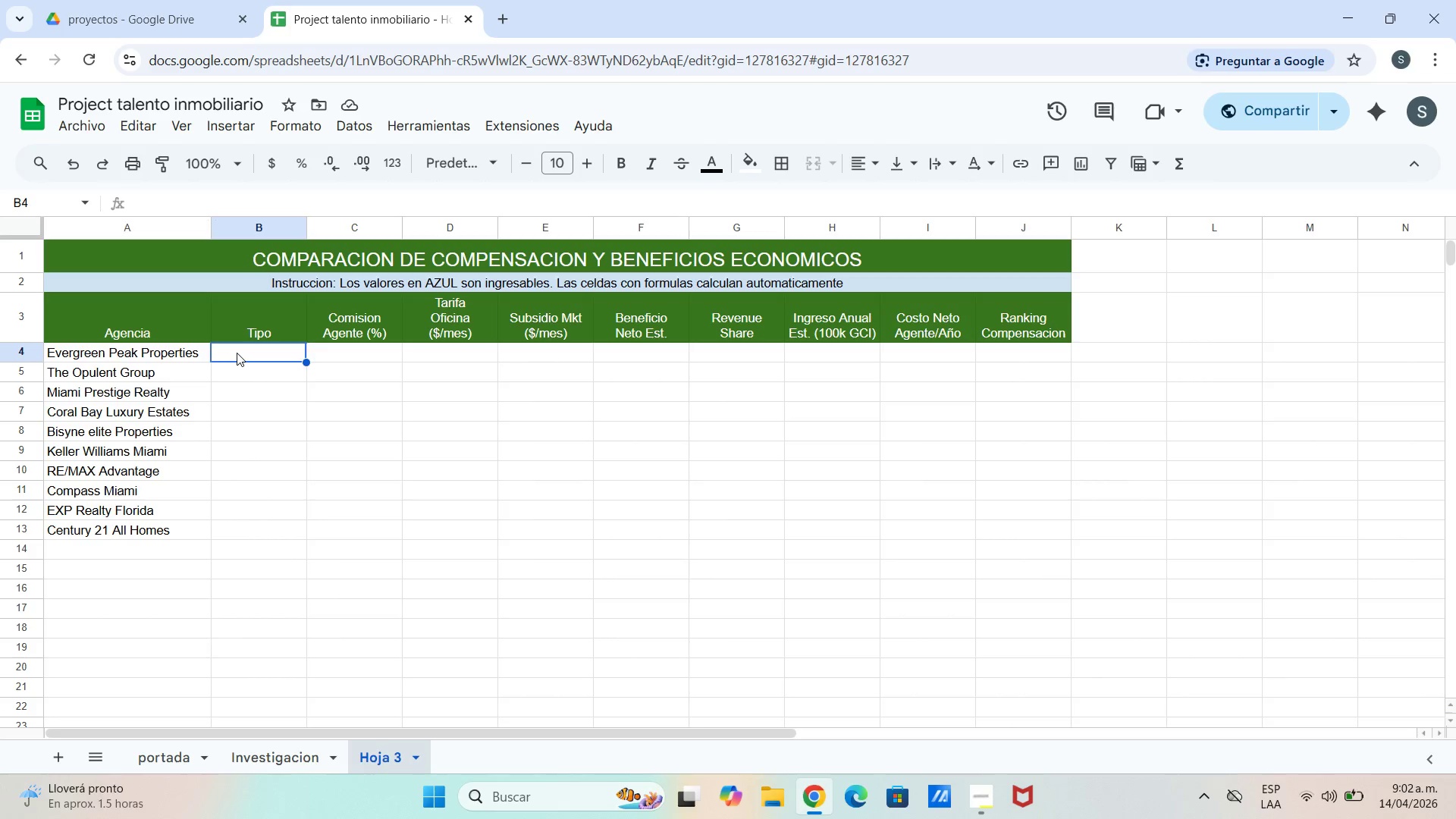 
double_click([237, 353])
 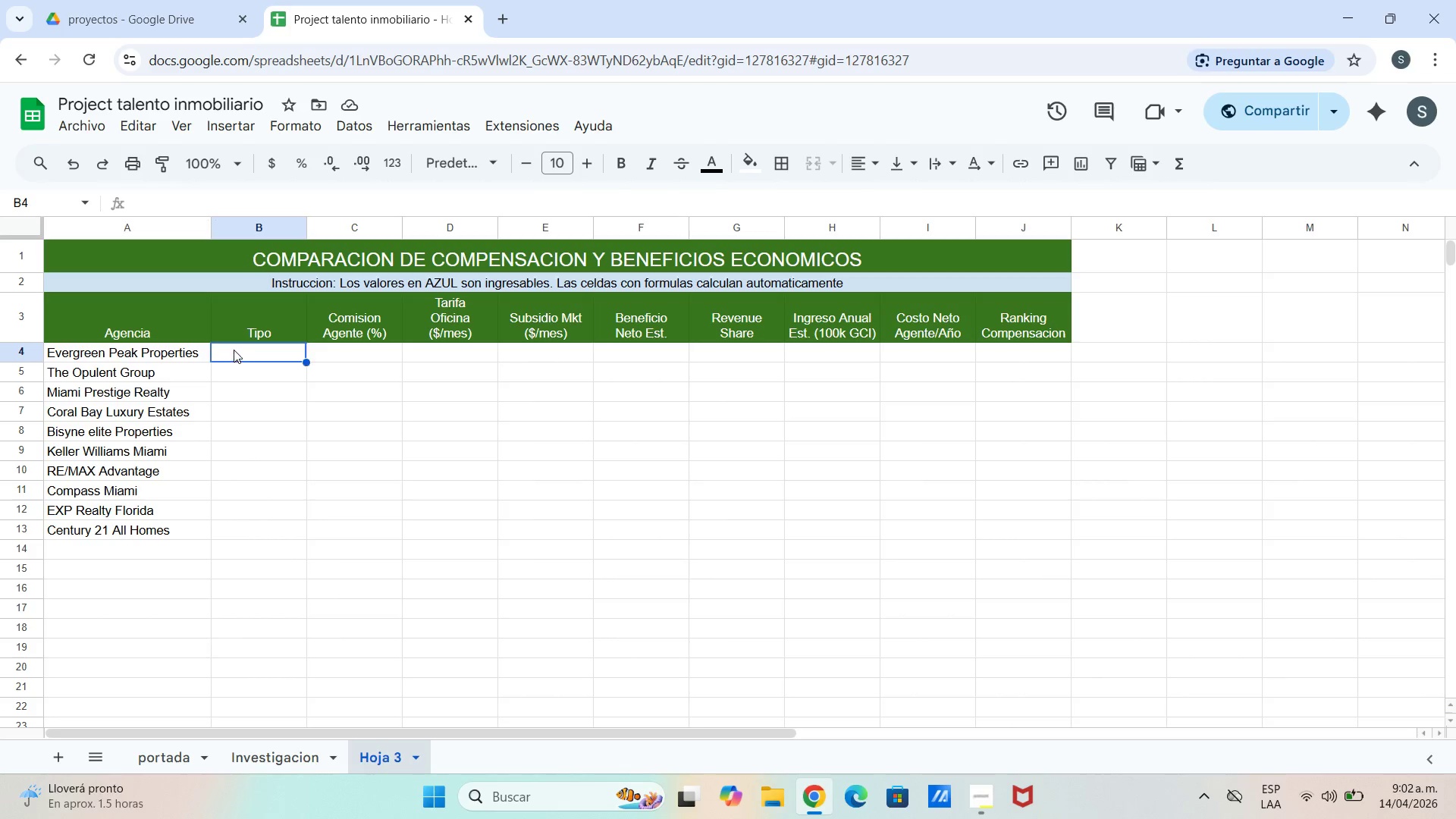 
double_click([234, 350])
 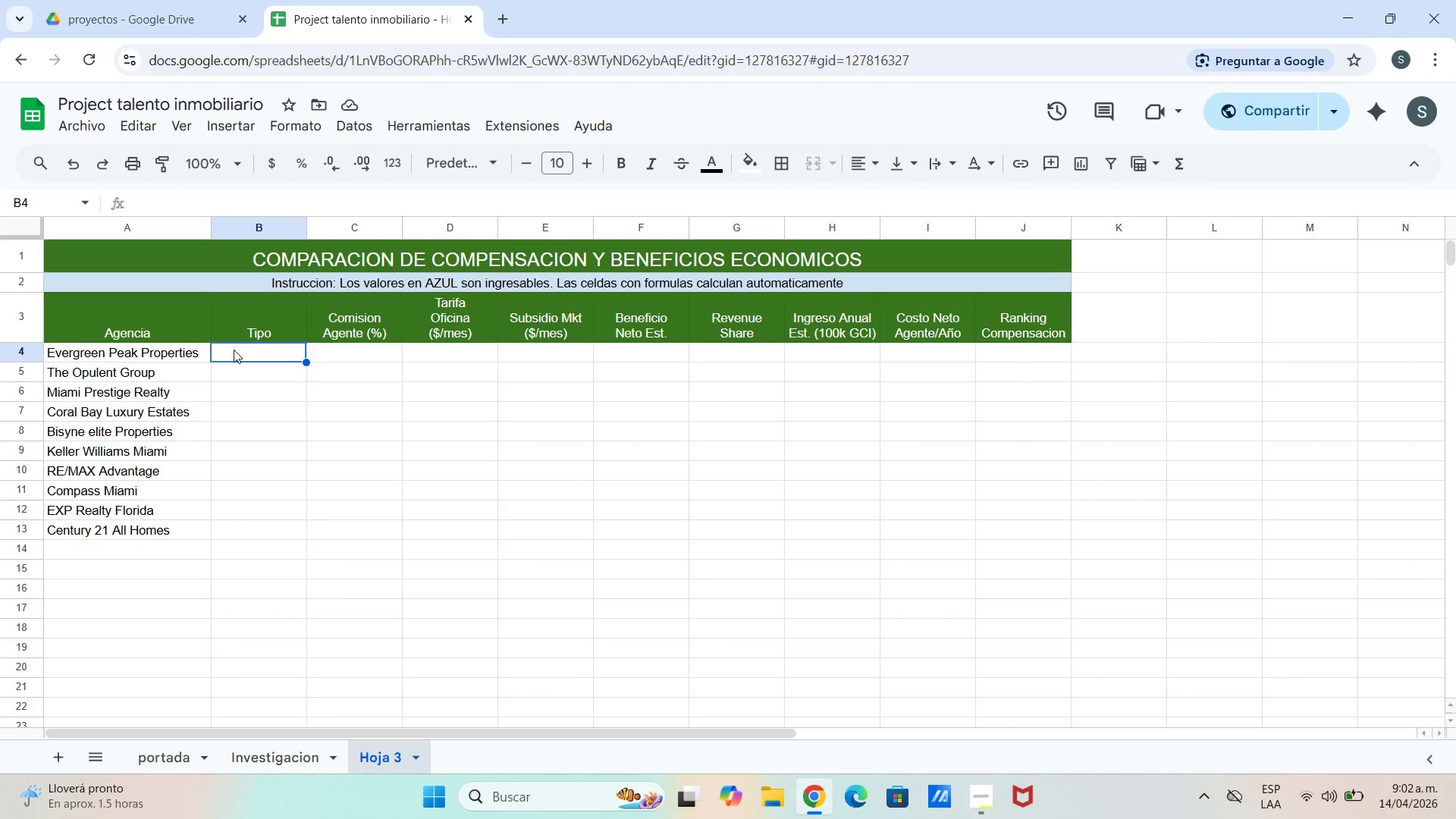 
triple_click([234, 350])
 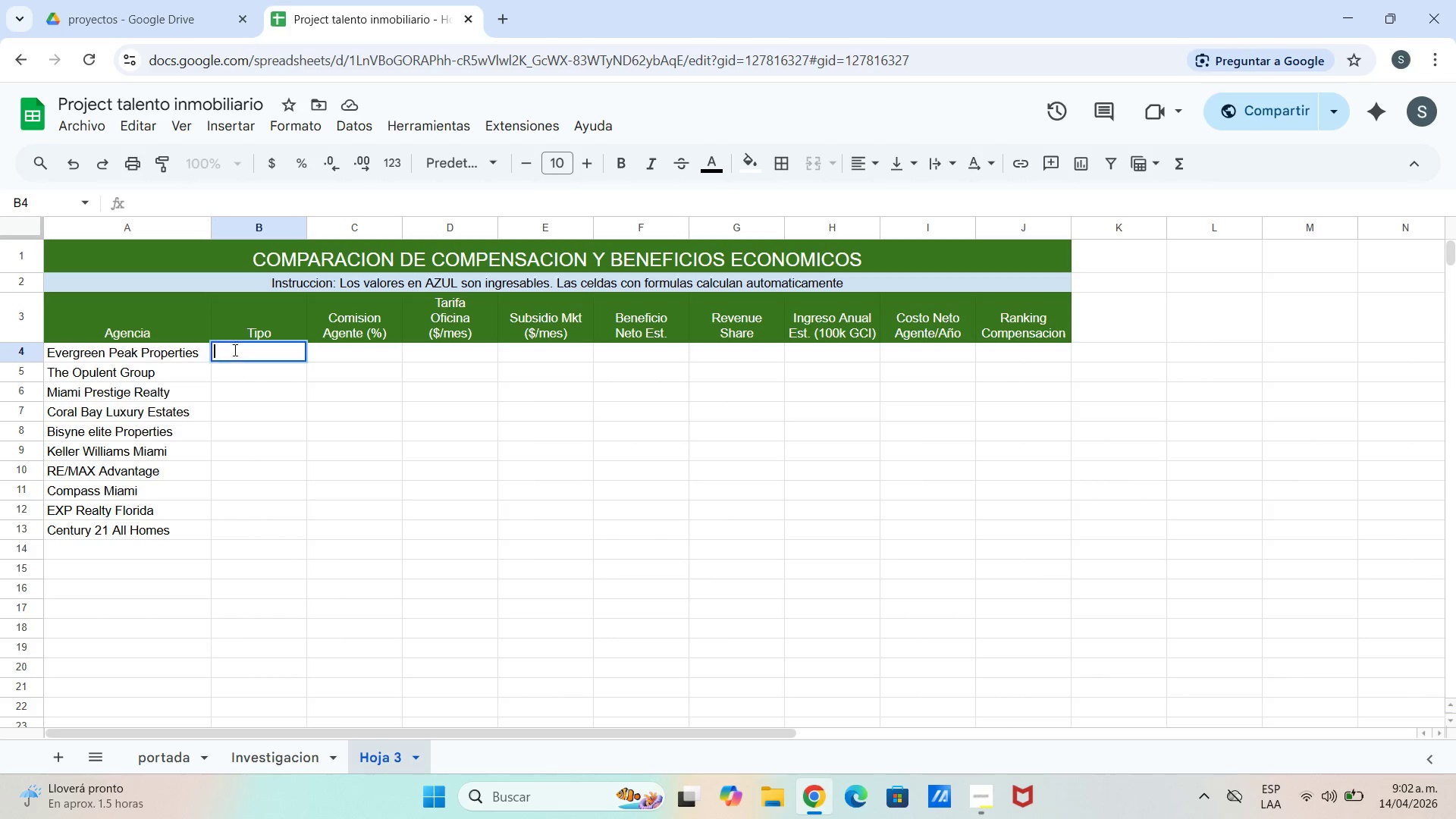 
triple_click([234, 350])
 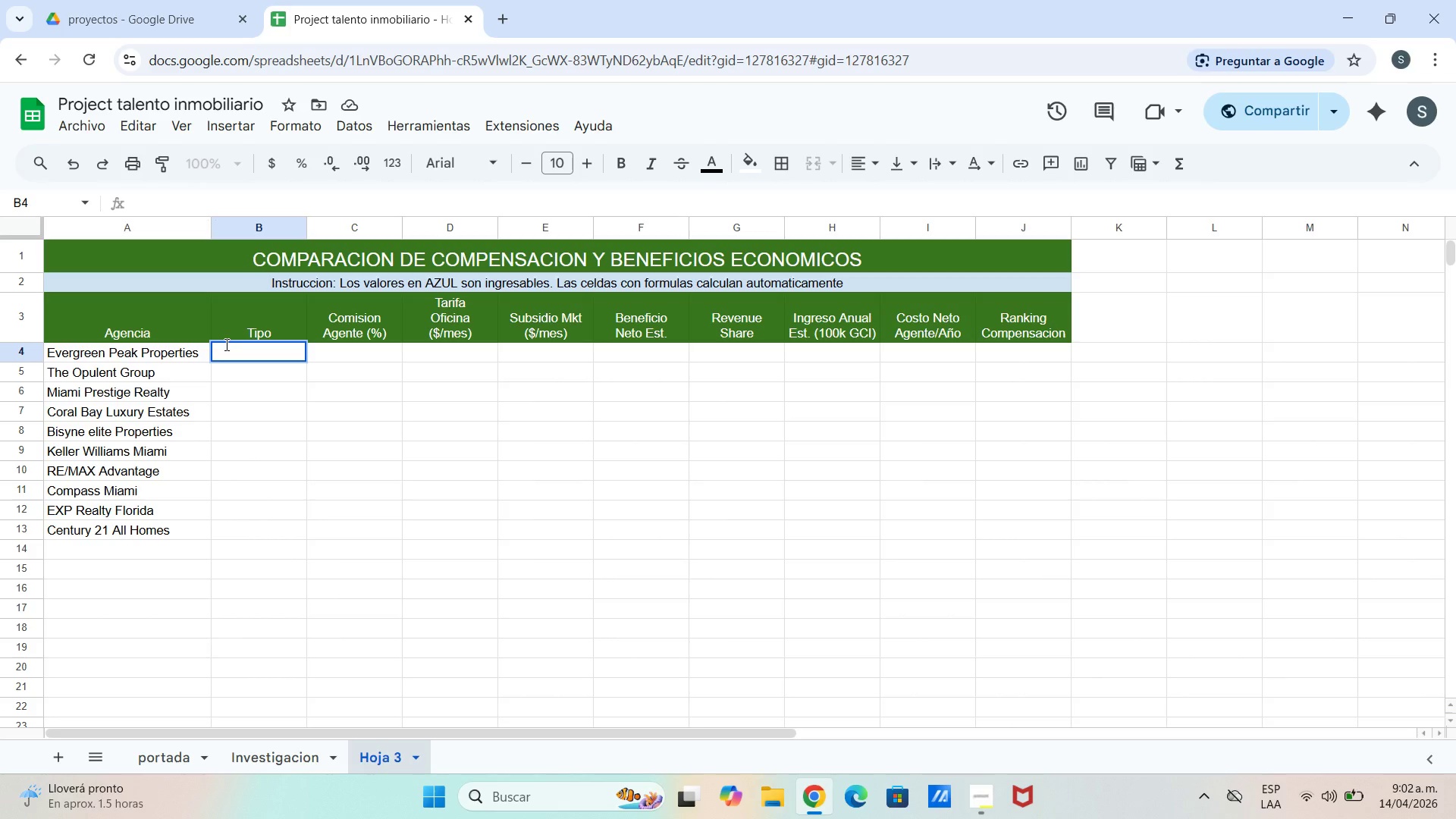 
type(Luxury Boutique)
 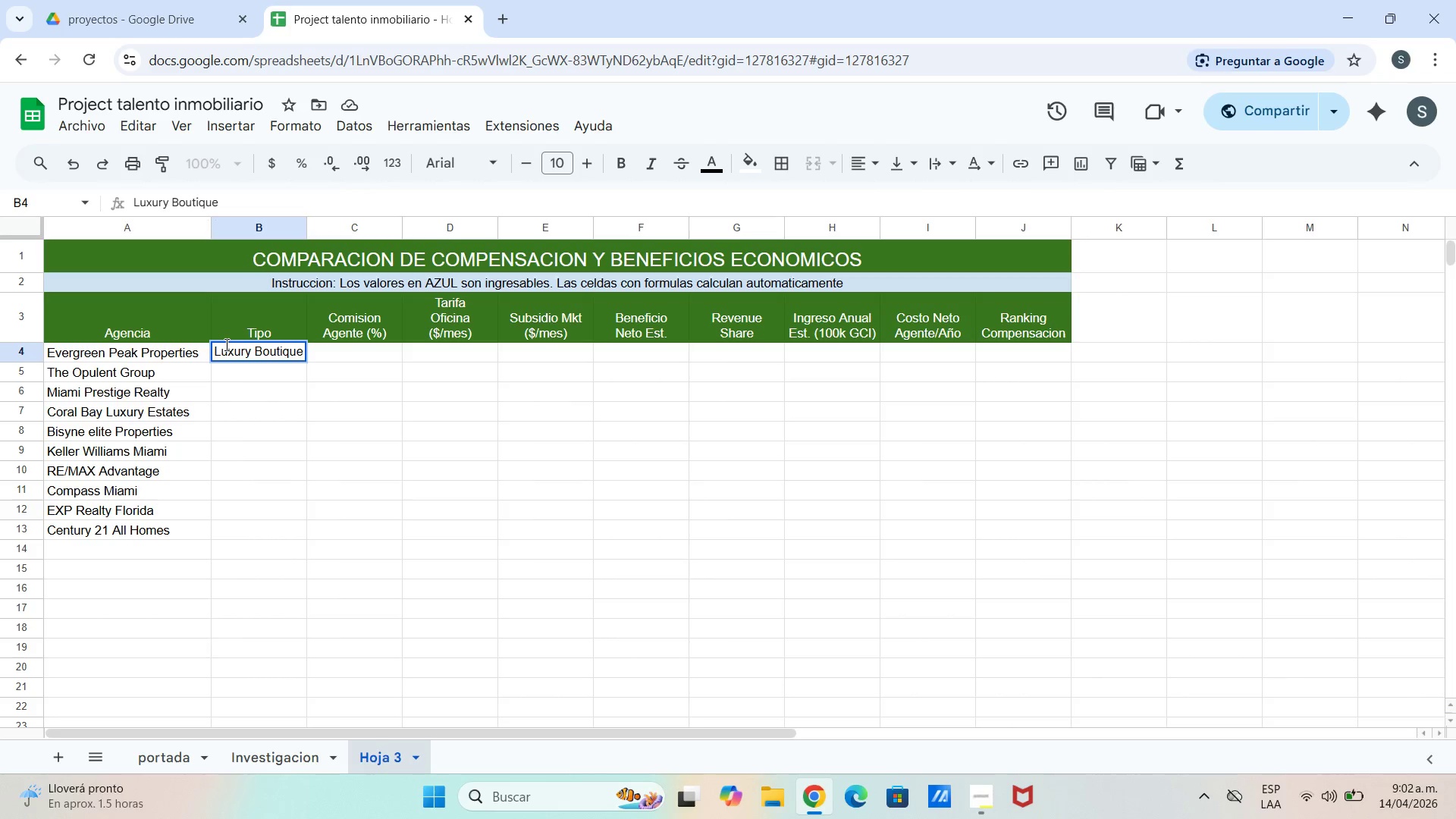 
left_click_drag(start_coordinate=[228, 349], to_coordinate=[236, 438])
 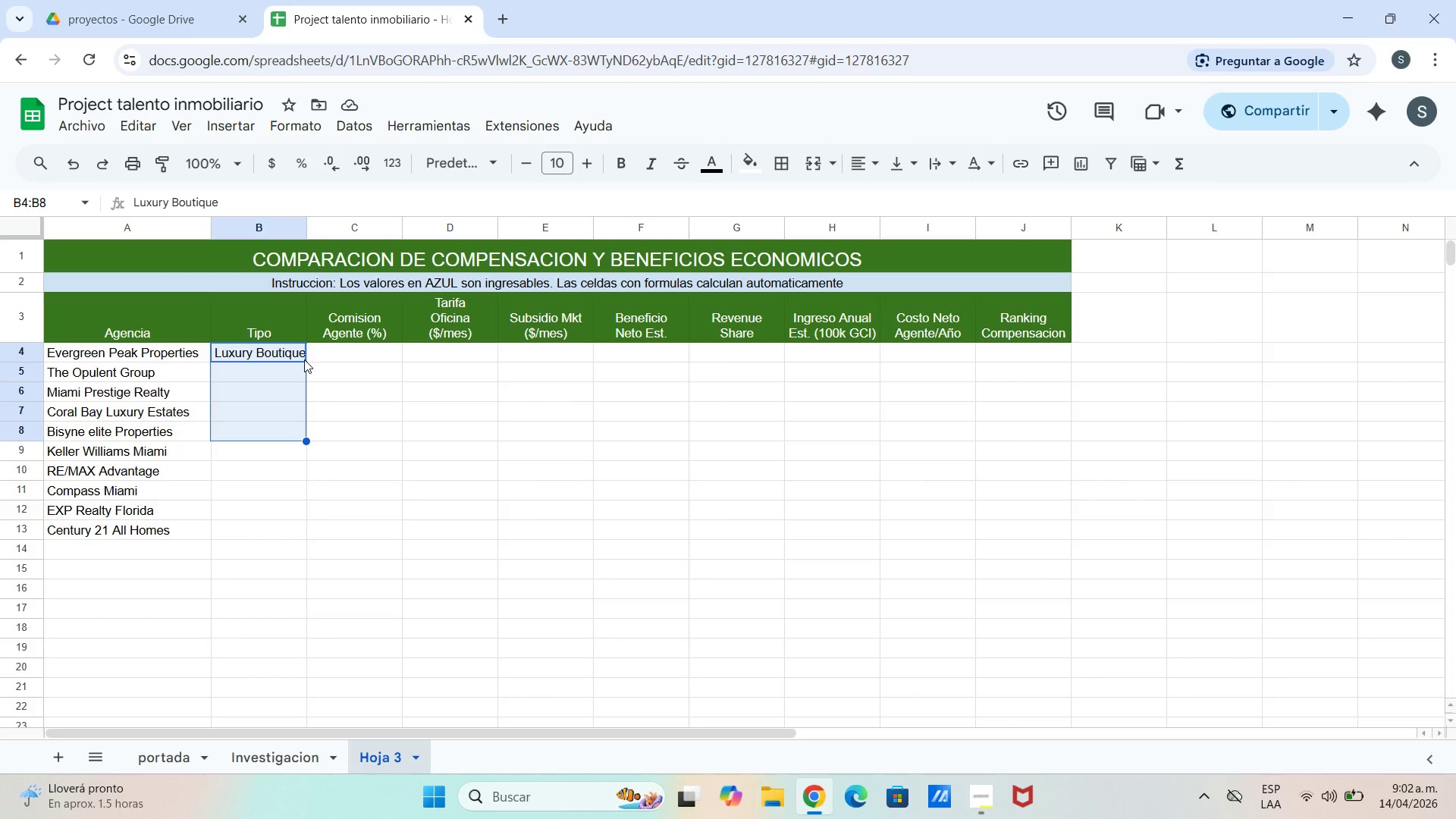 
left_click([334, 403])
 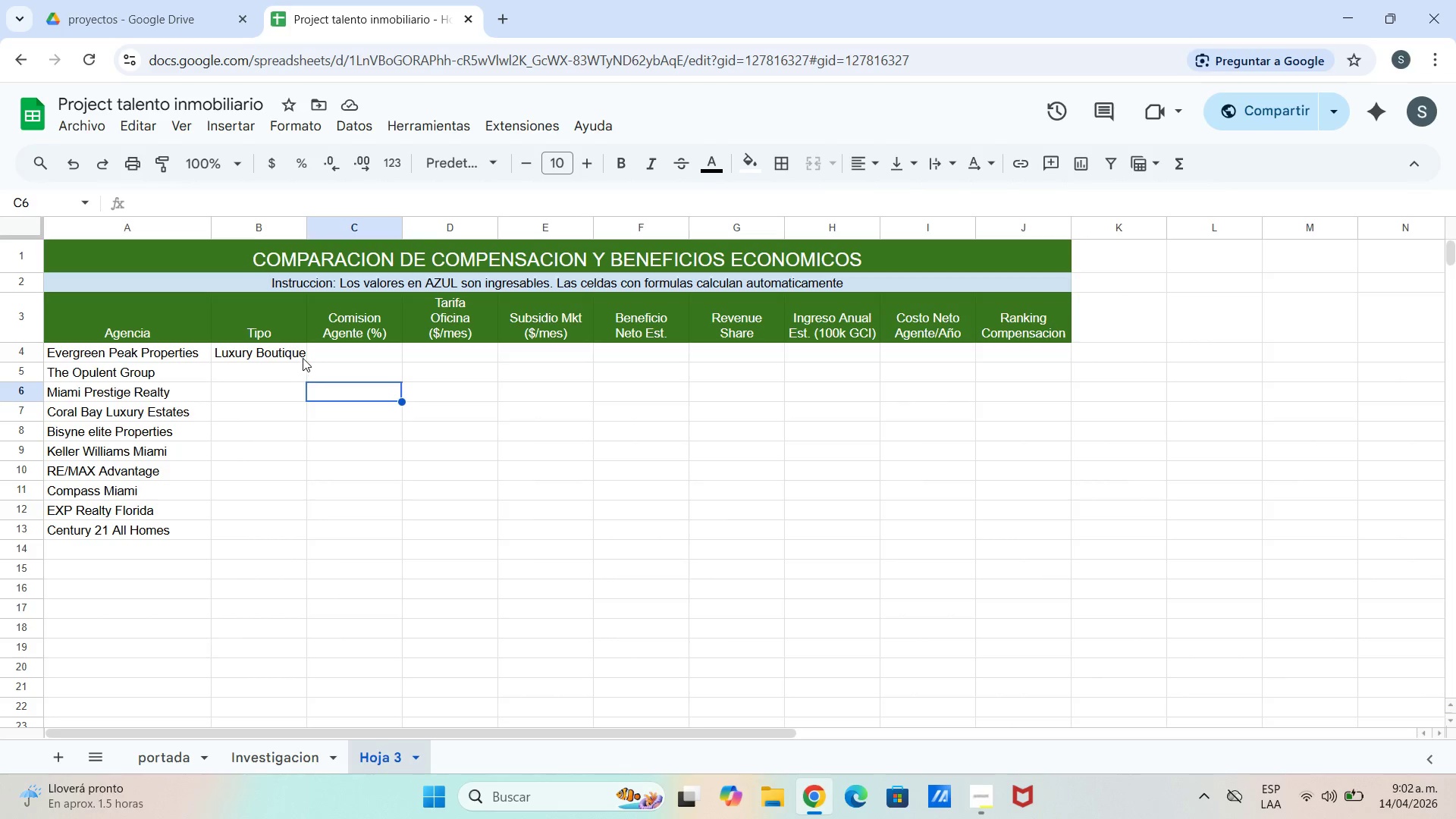 
left_click([303, 358])
 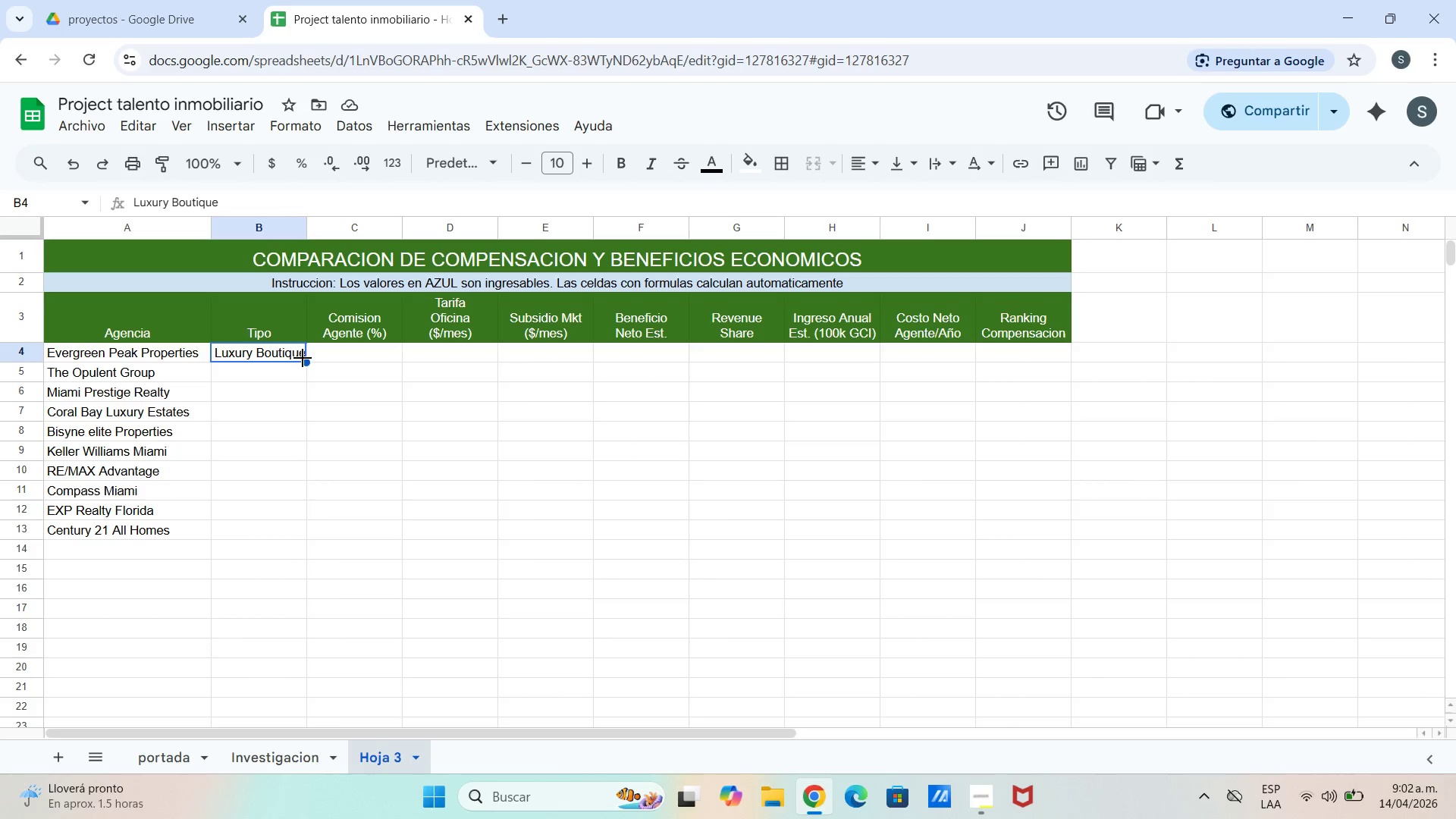 
left_click_drag(start_coordinate=[303, 358], to_coordinate=[290, 429])
 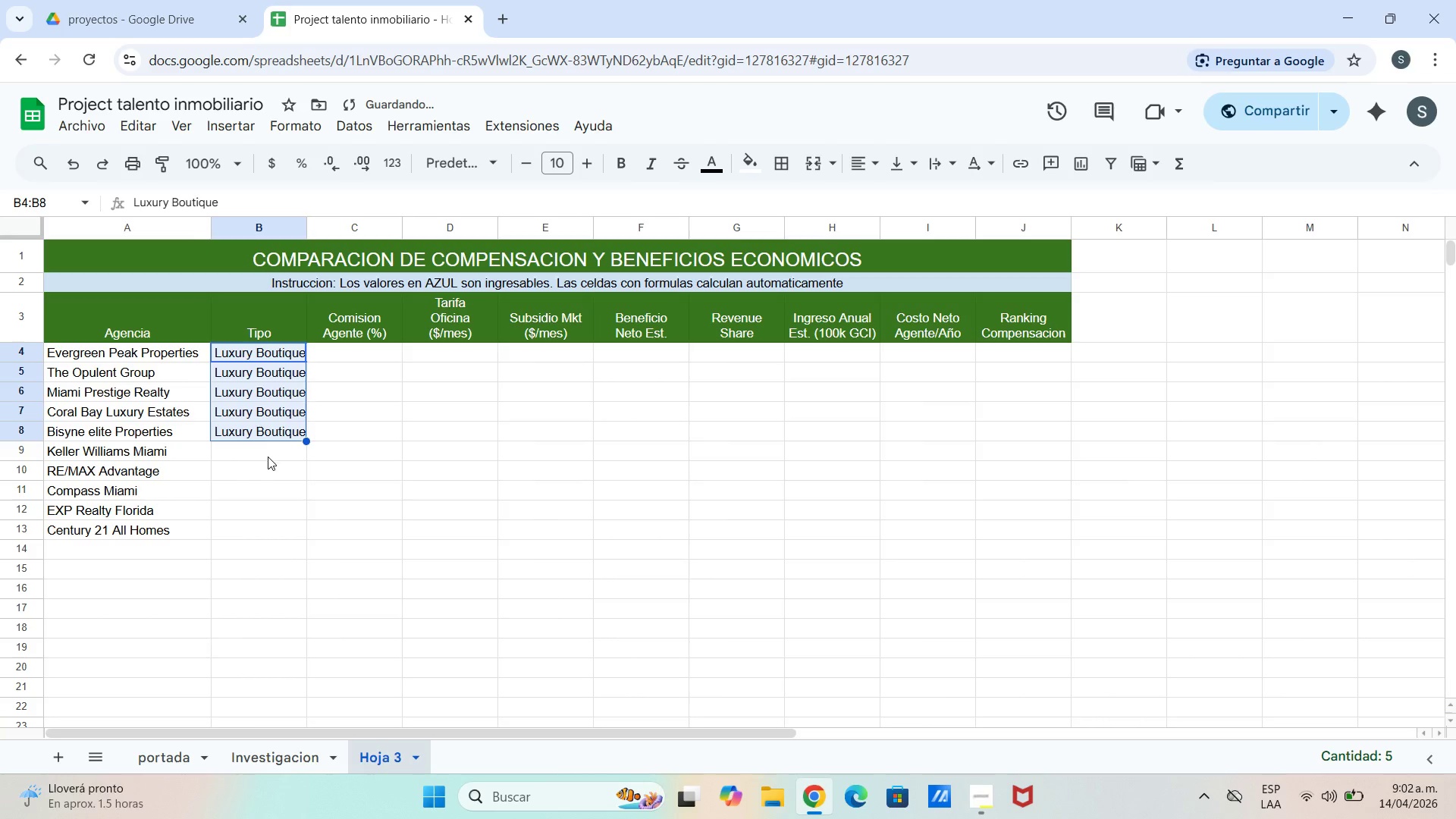 
left_click_drag(start_coordinate=[268, 457], to_coordinate=[264, 455])
 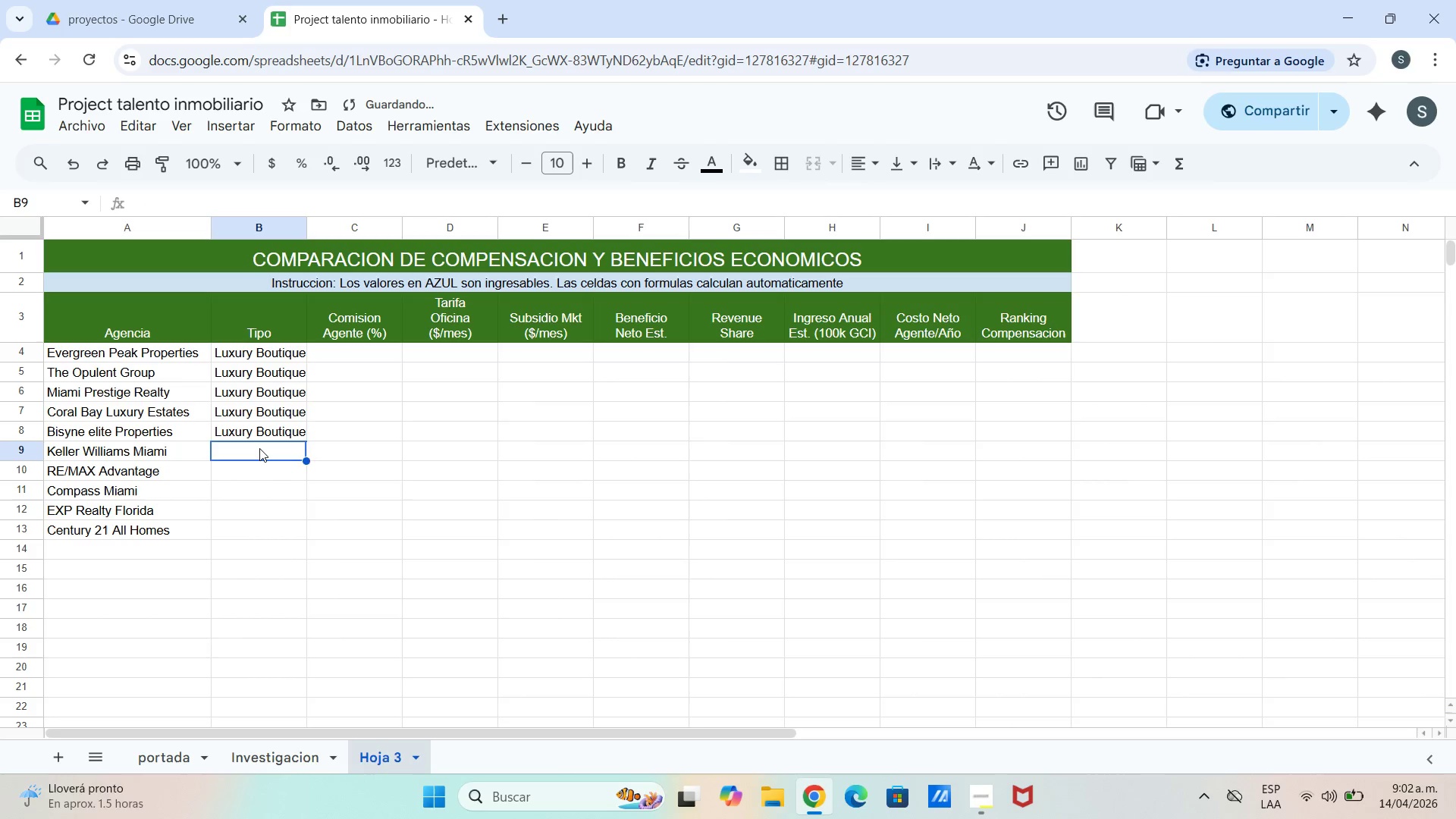 
double_click([259, 448])
 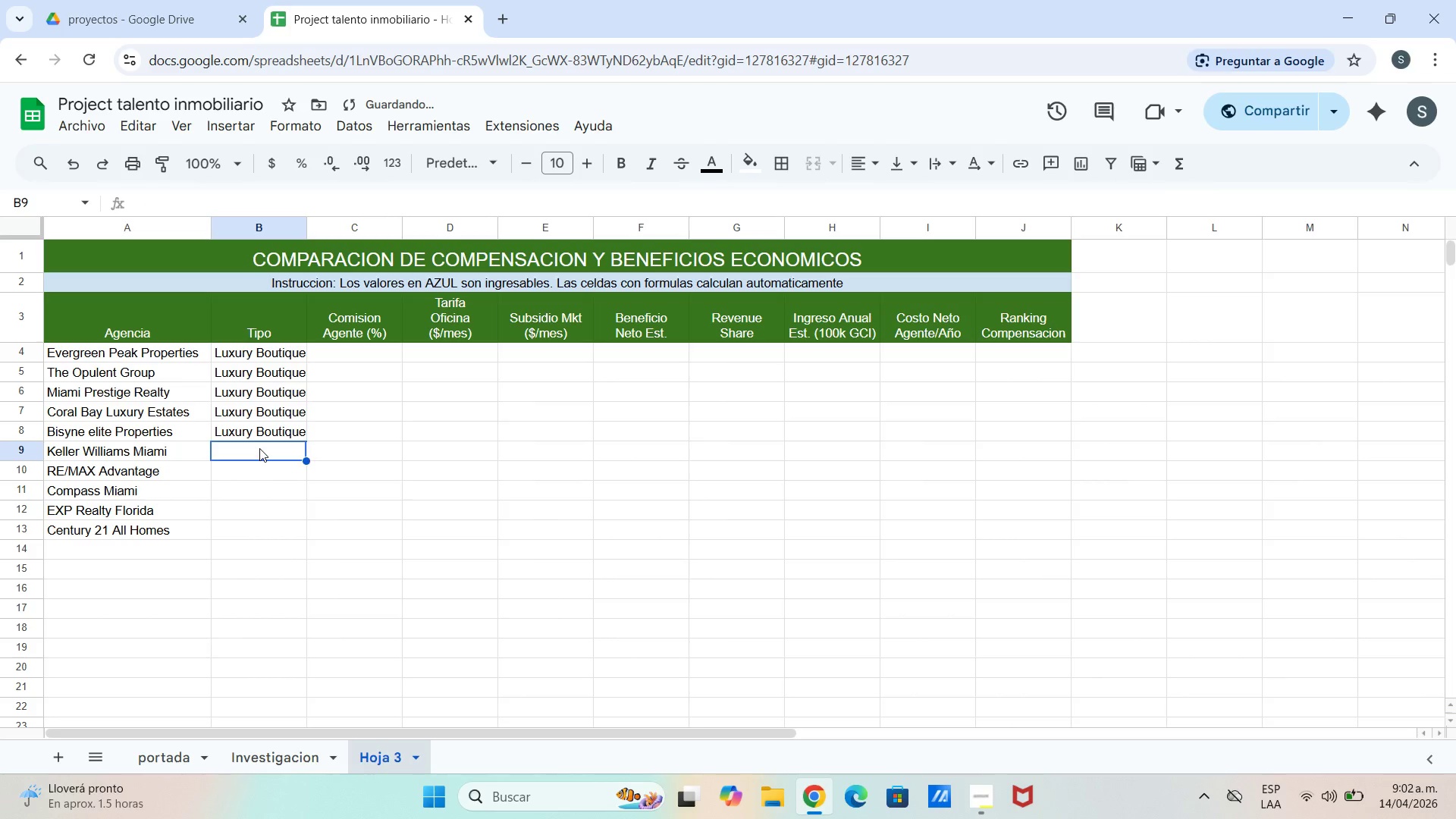 
triple_click([259, 448])
 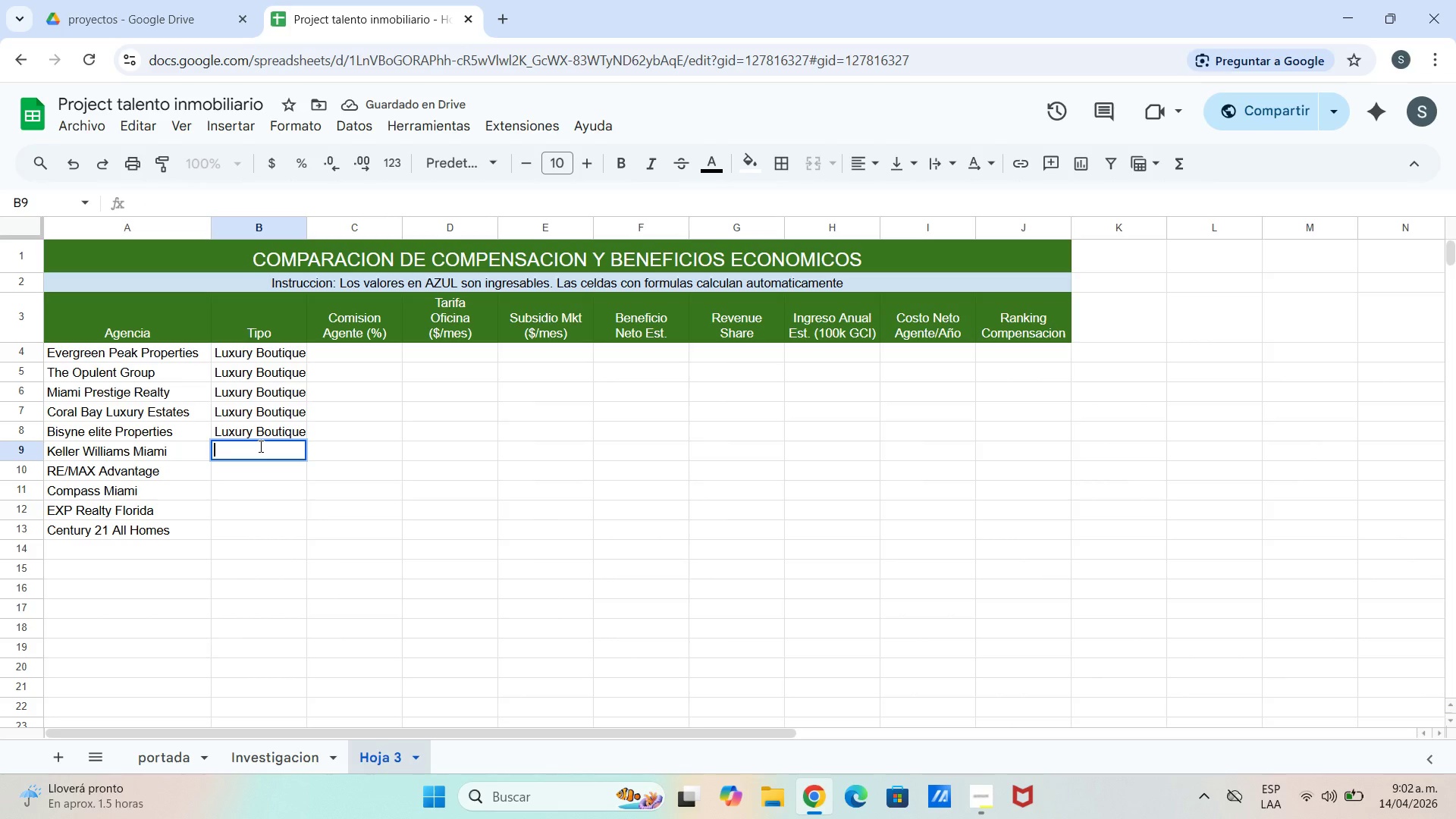 
type(High Volume)
 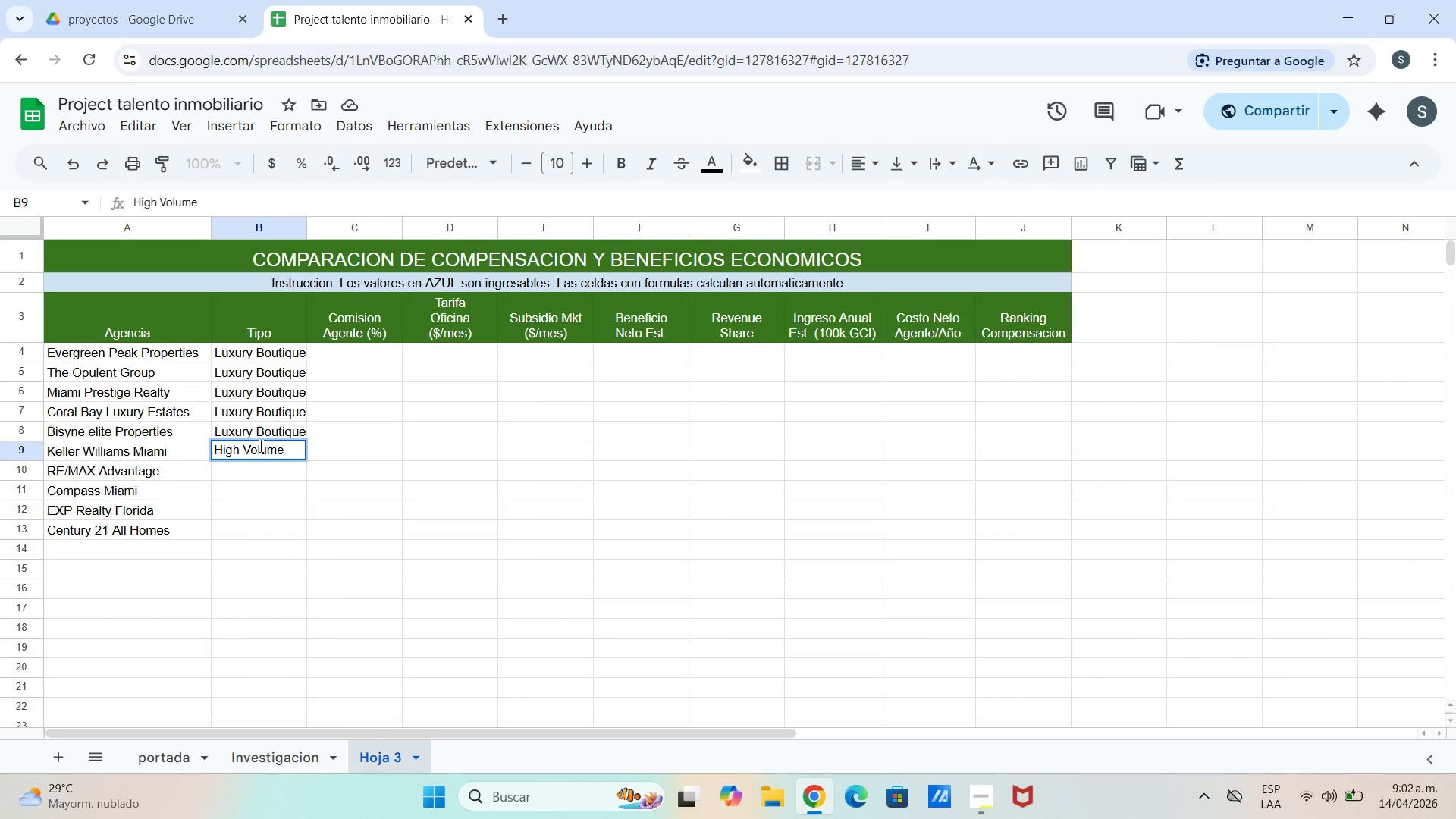 
left_click_drag(start_coordinate=[302, 501], to_coordinate=[293, 489])
 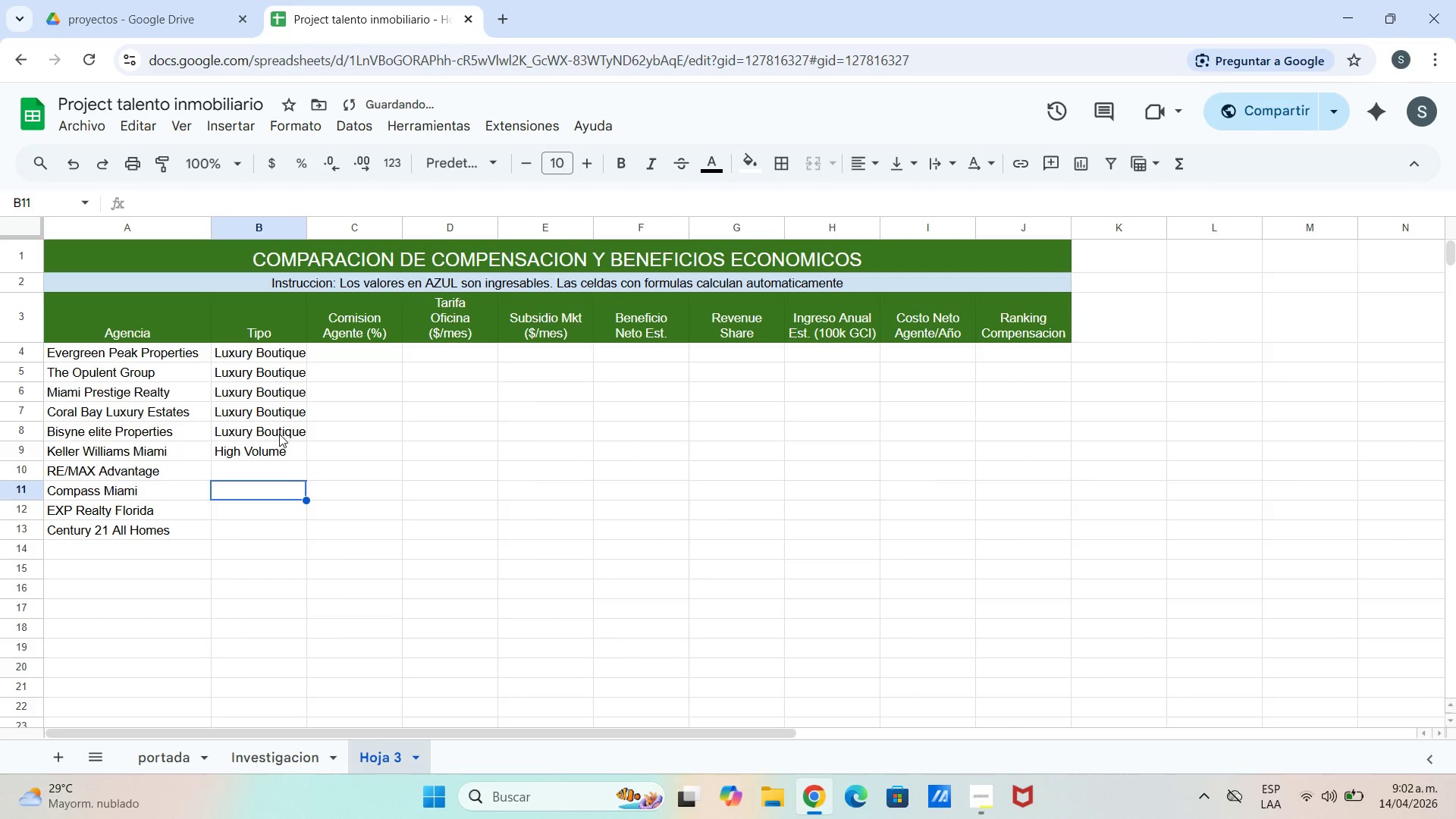 
double_click([279, 434])
 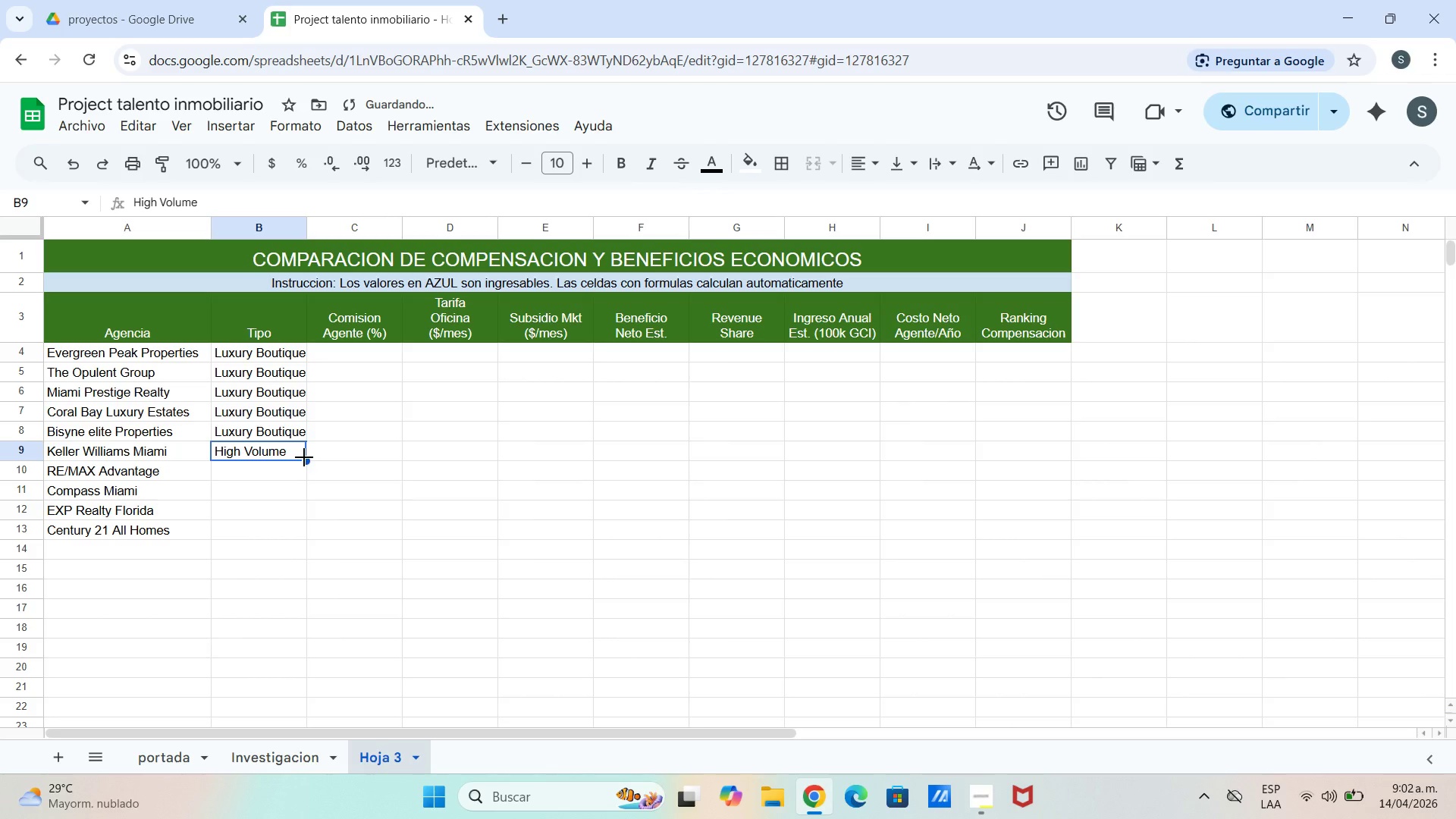 
left_click_drag(start_coordinate=[304, 457], to_coordinate=[301, 528])
 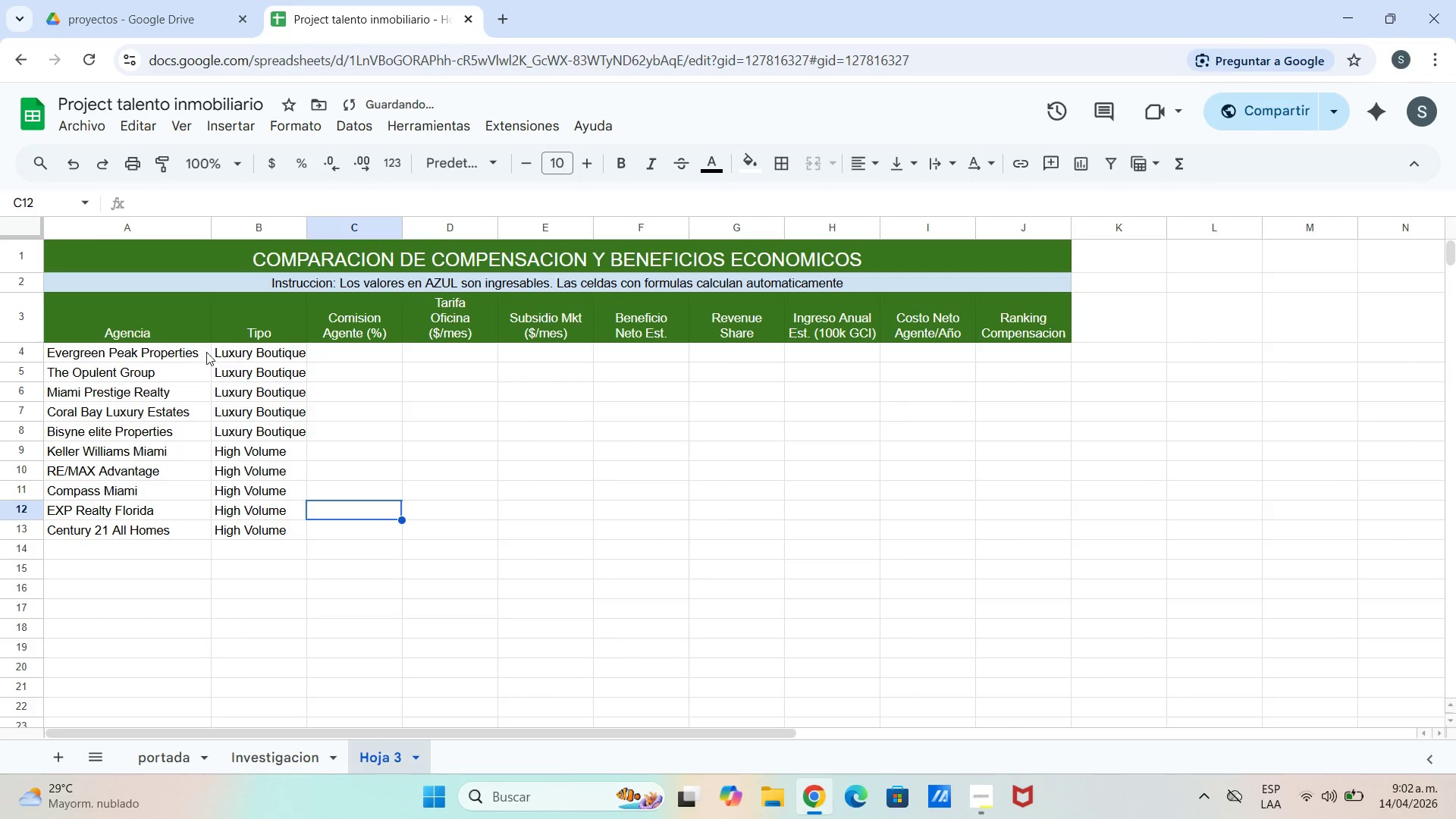 
left_click_drag(start_coordinate=[215, 353], to_coordinate=[240, 426])
 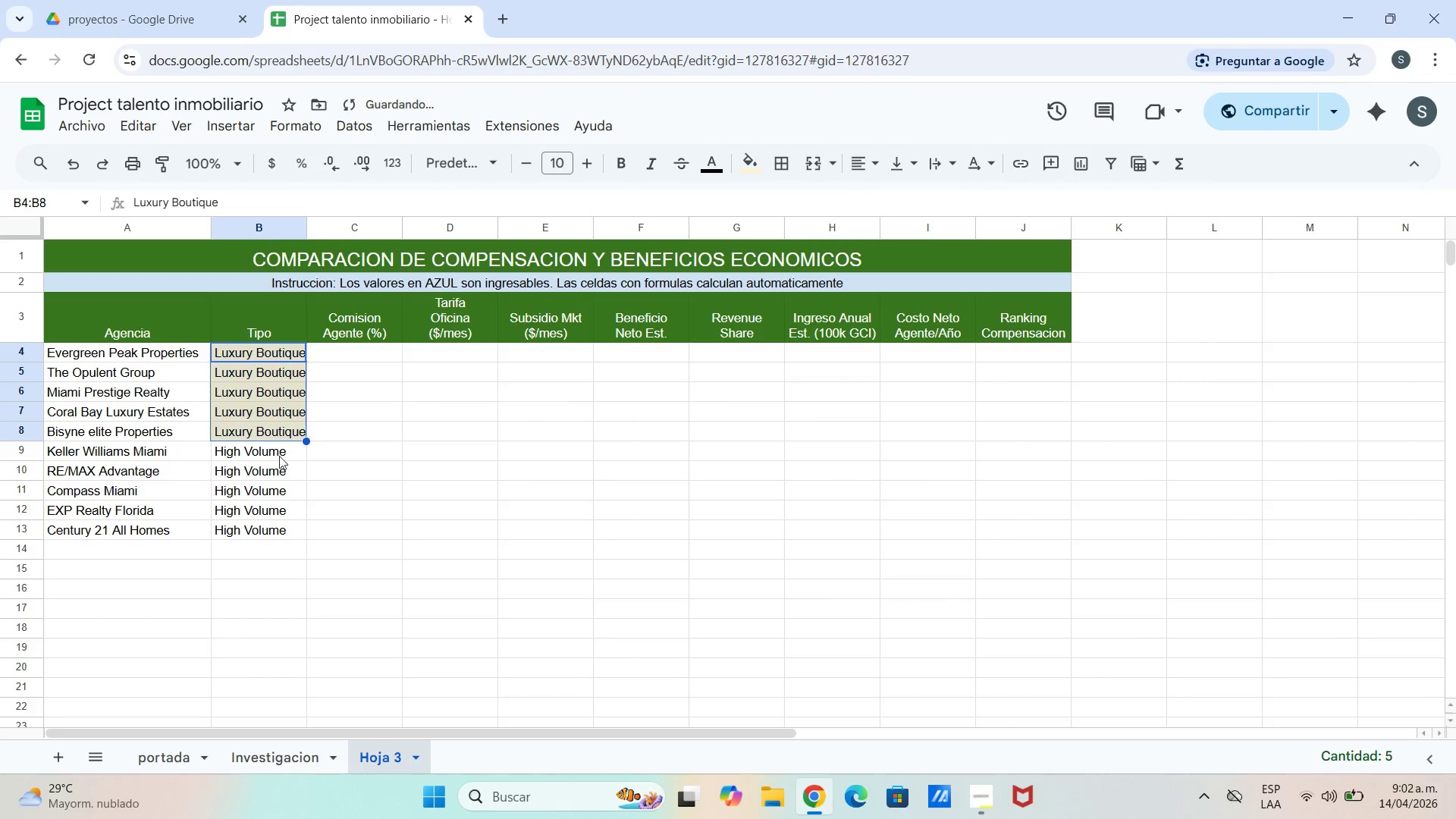 
left_click([221, 448])
 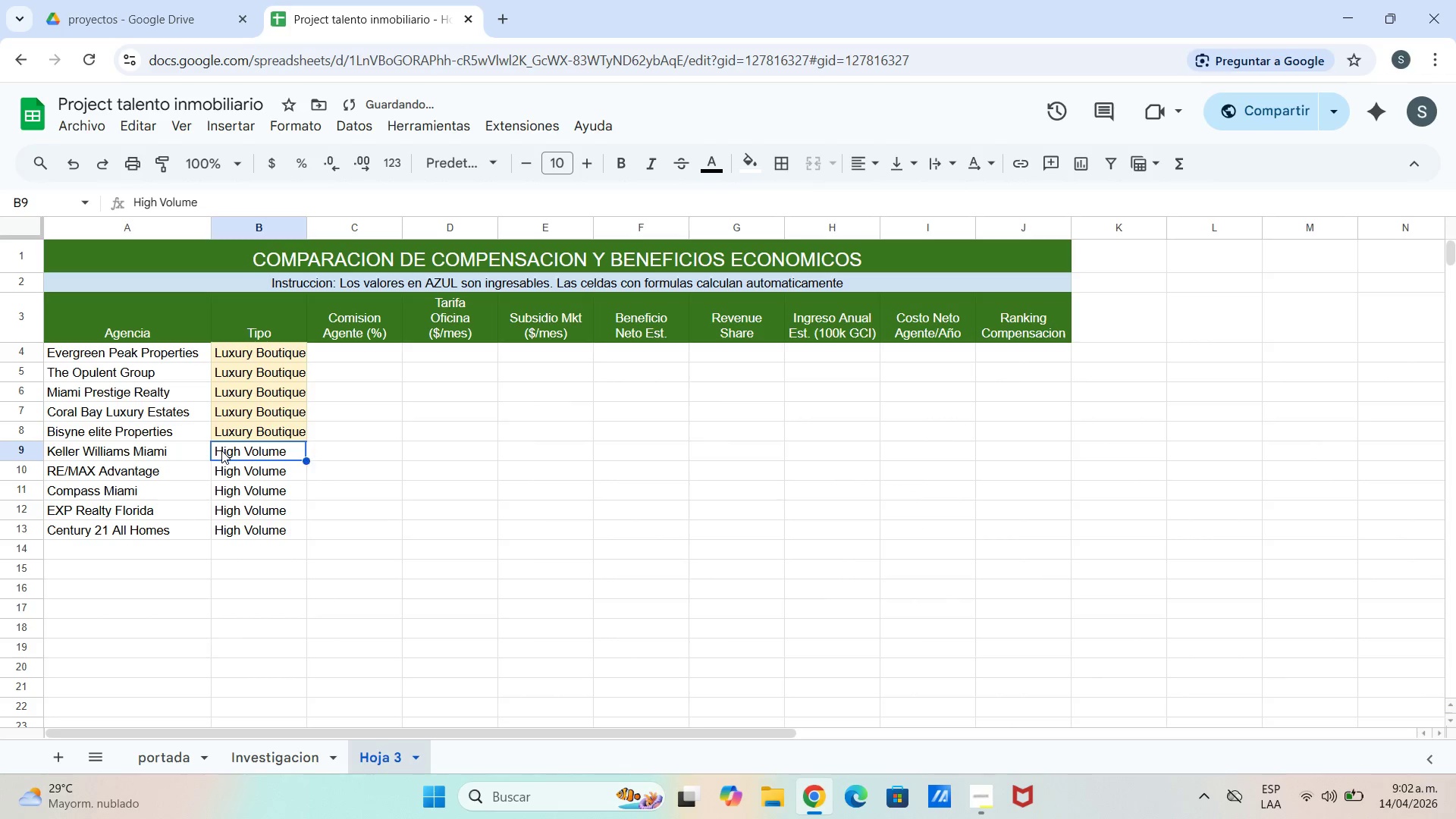 
left_click_drag(start_coordinate=[221, 450], to_coordinate=[271, 523])
 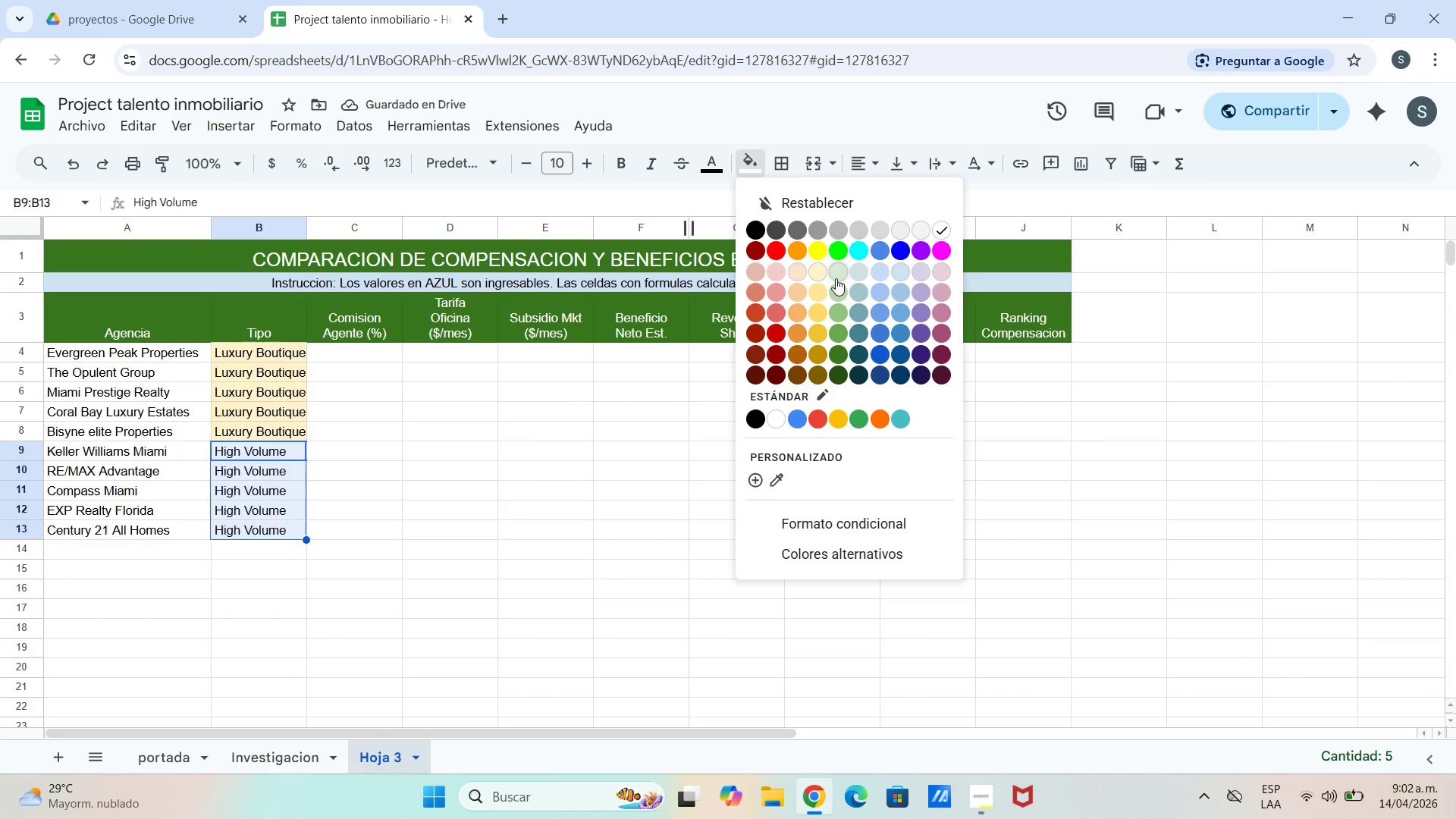 
left_click_drag(start_coordinate=[491, 569], to_coordinate=[483, 559])
 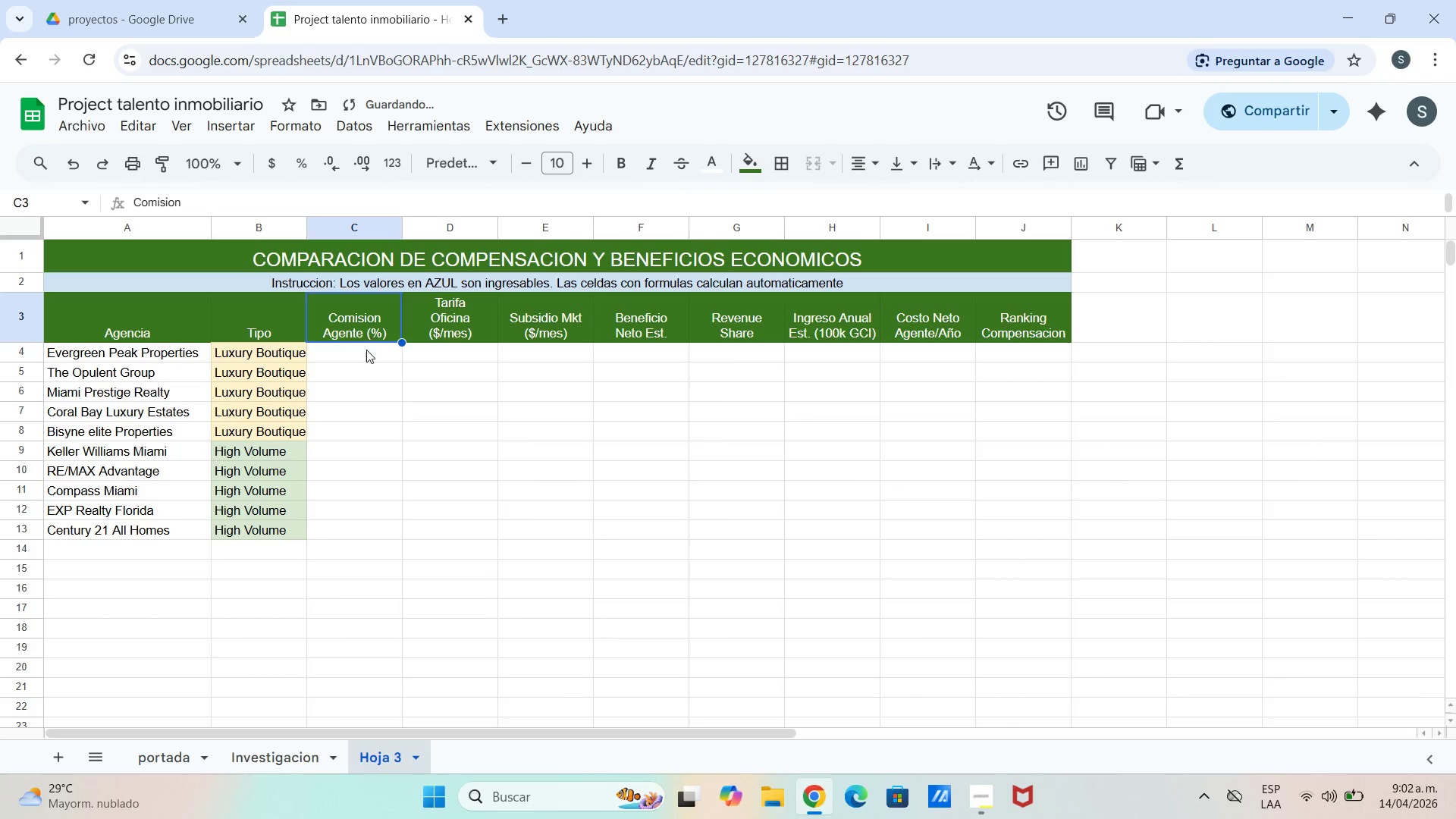 
double_click([365, 353])
 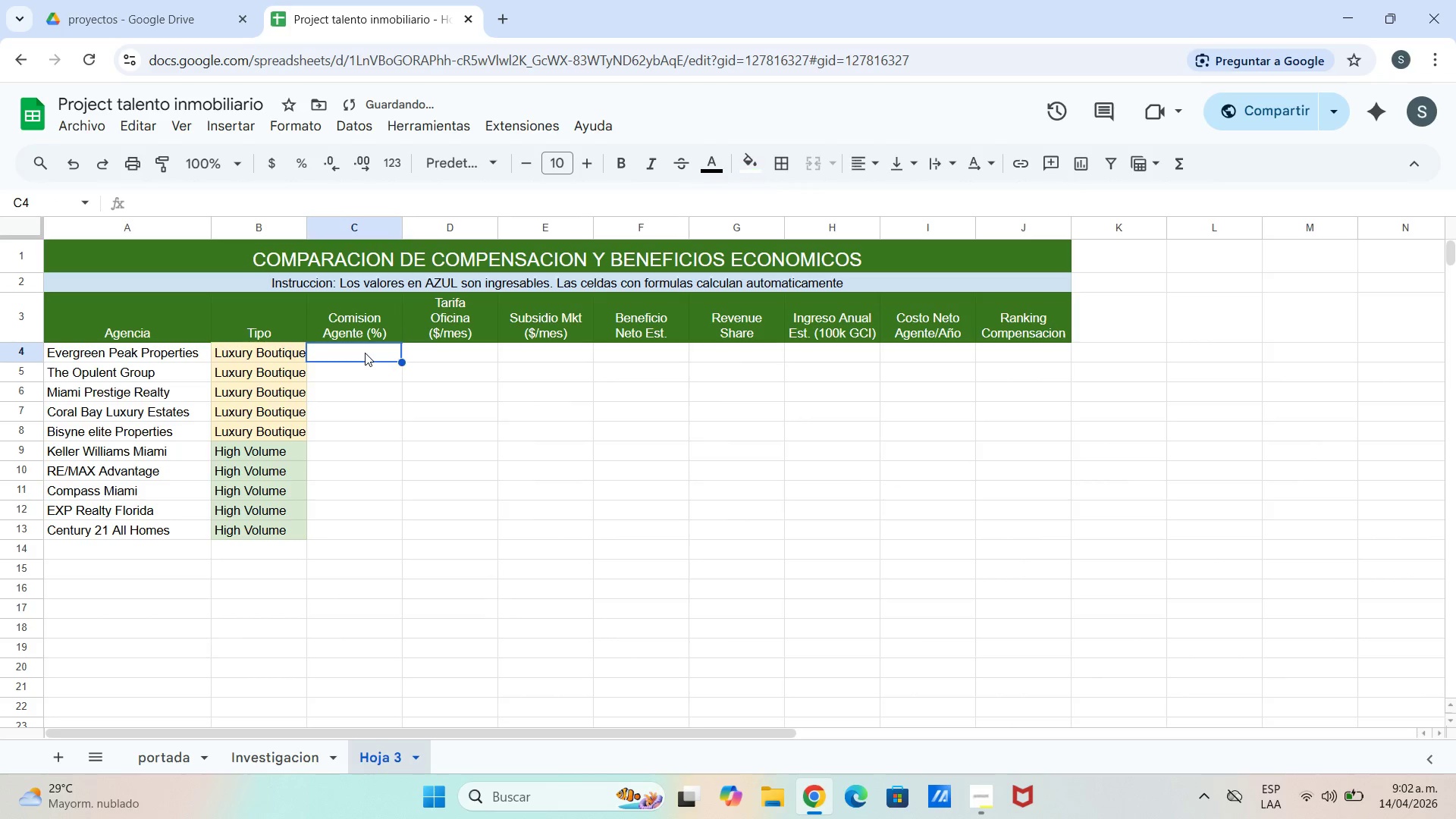 
triple_click([365, 353])
 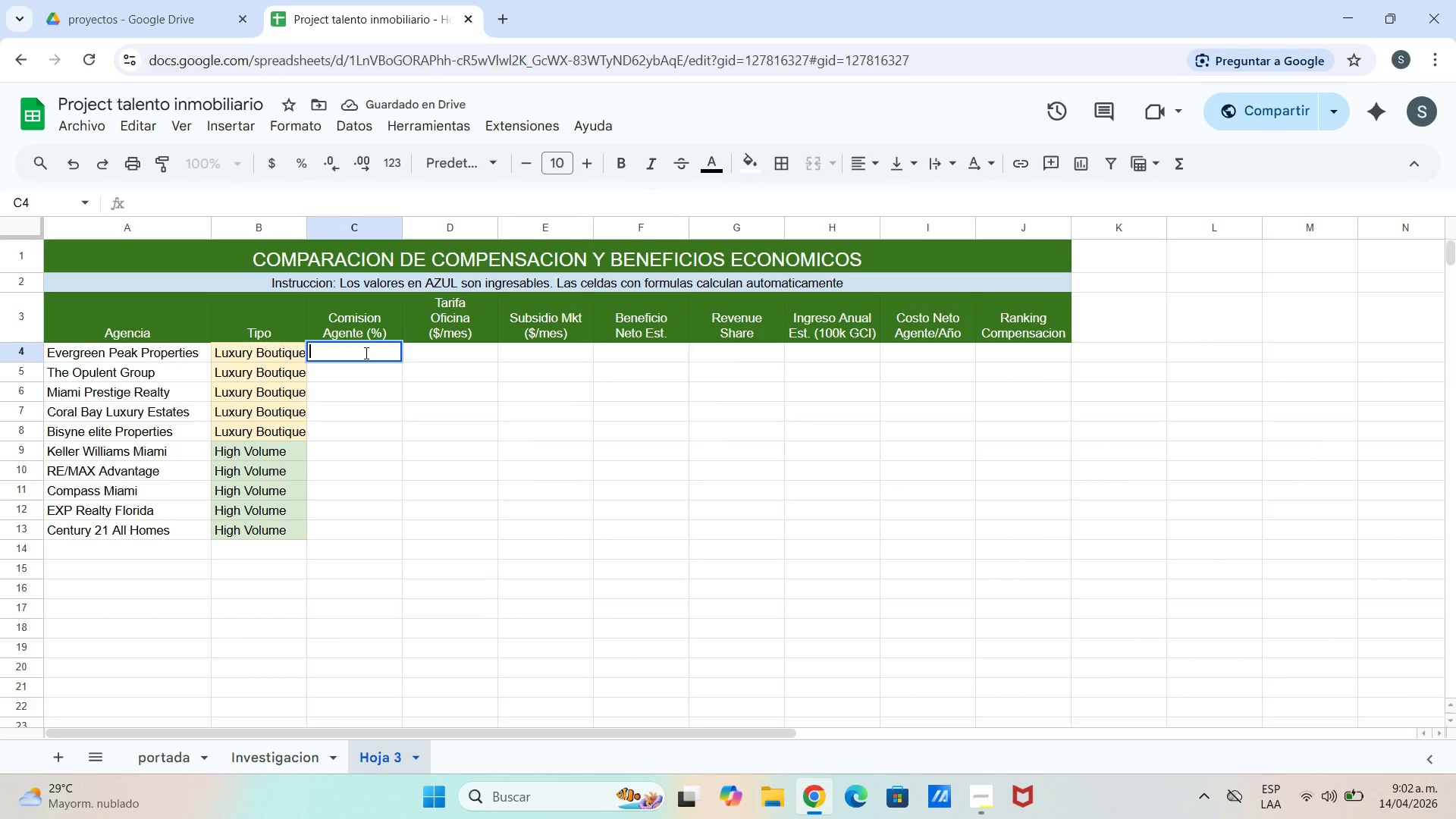 
key(0)
 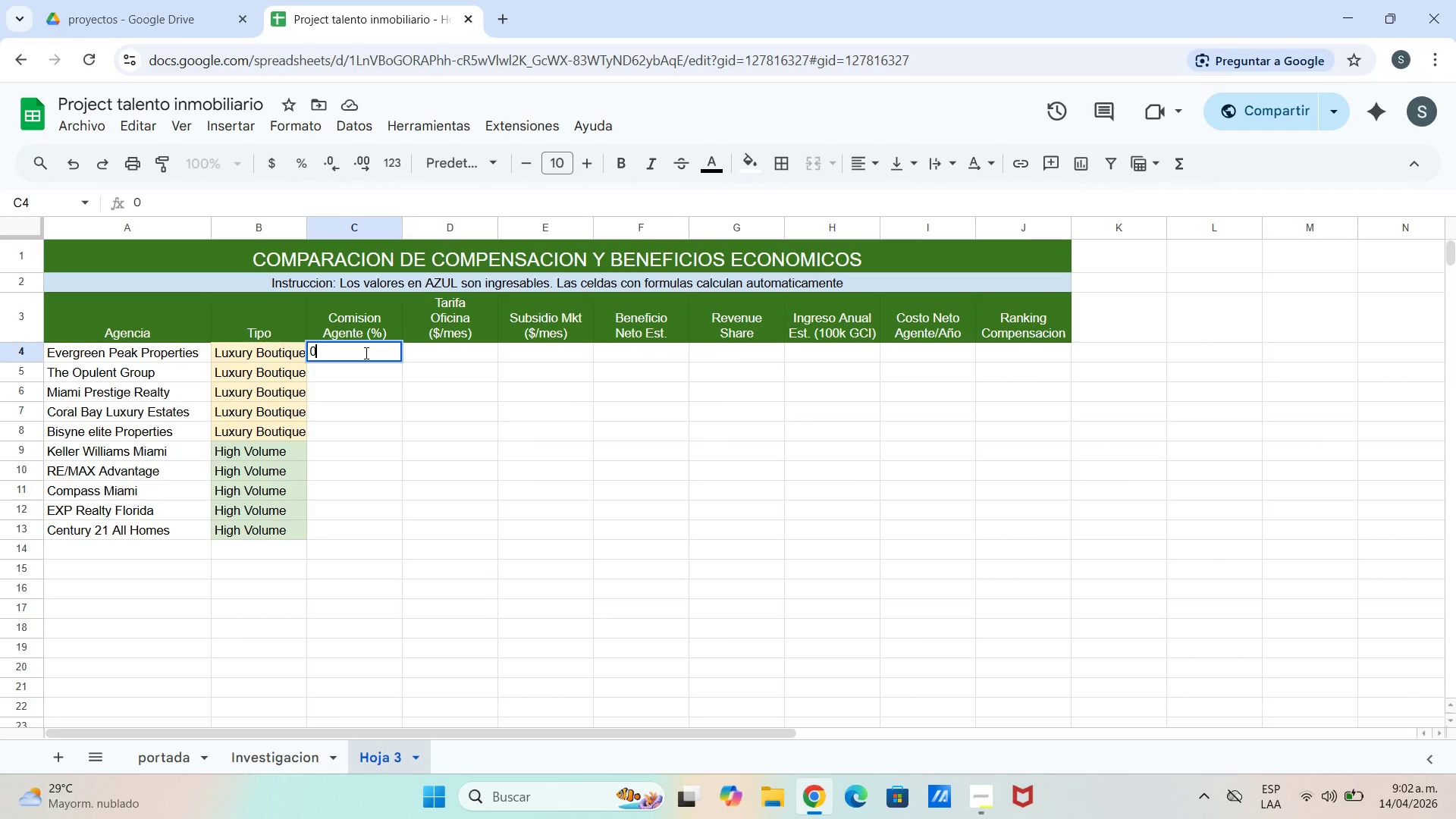 
key(Comma)
 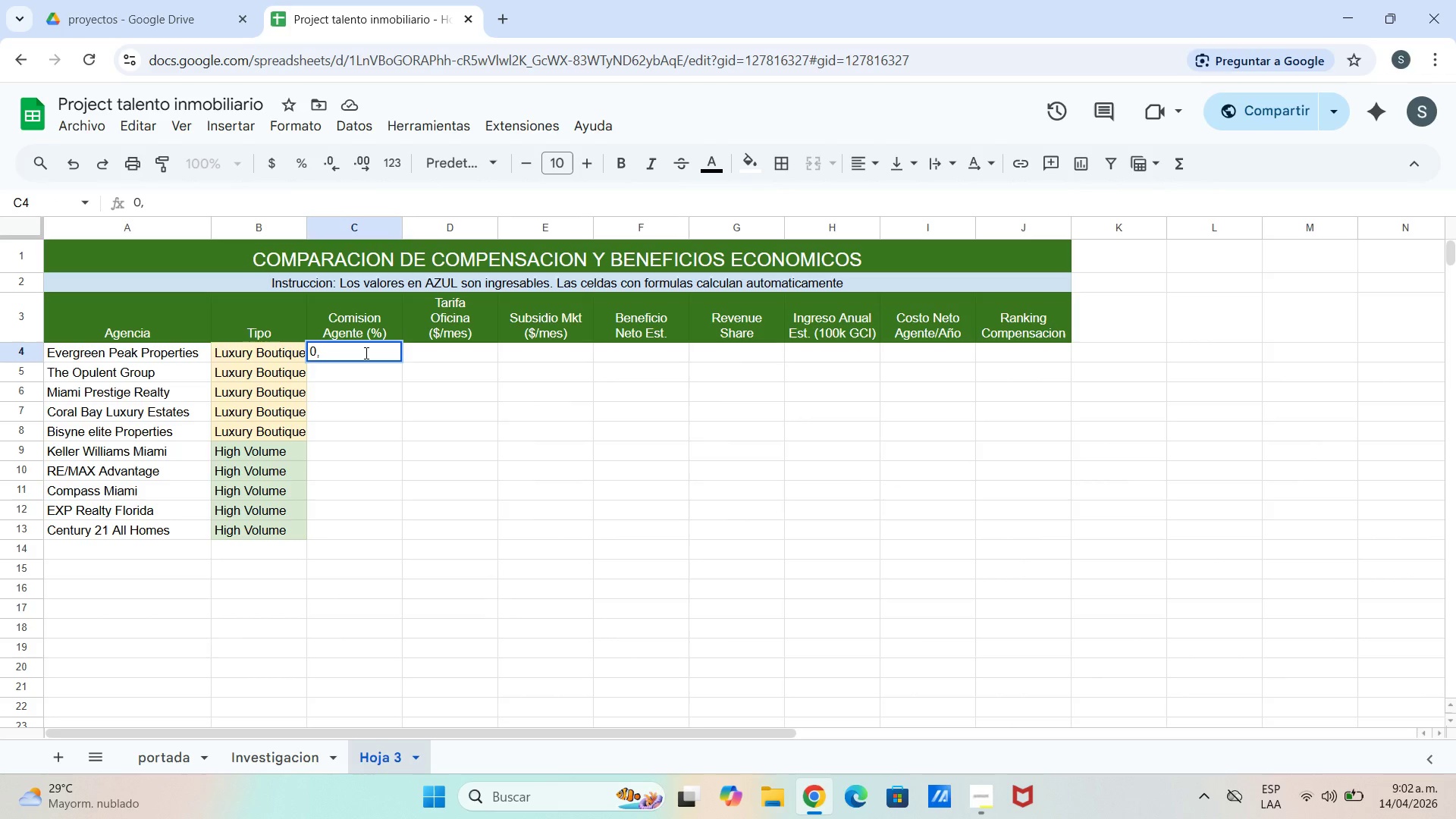 
key(7)
 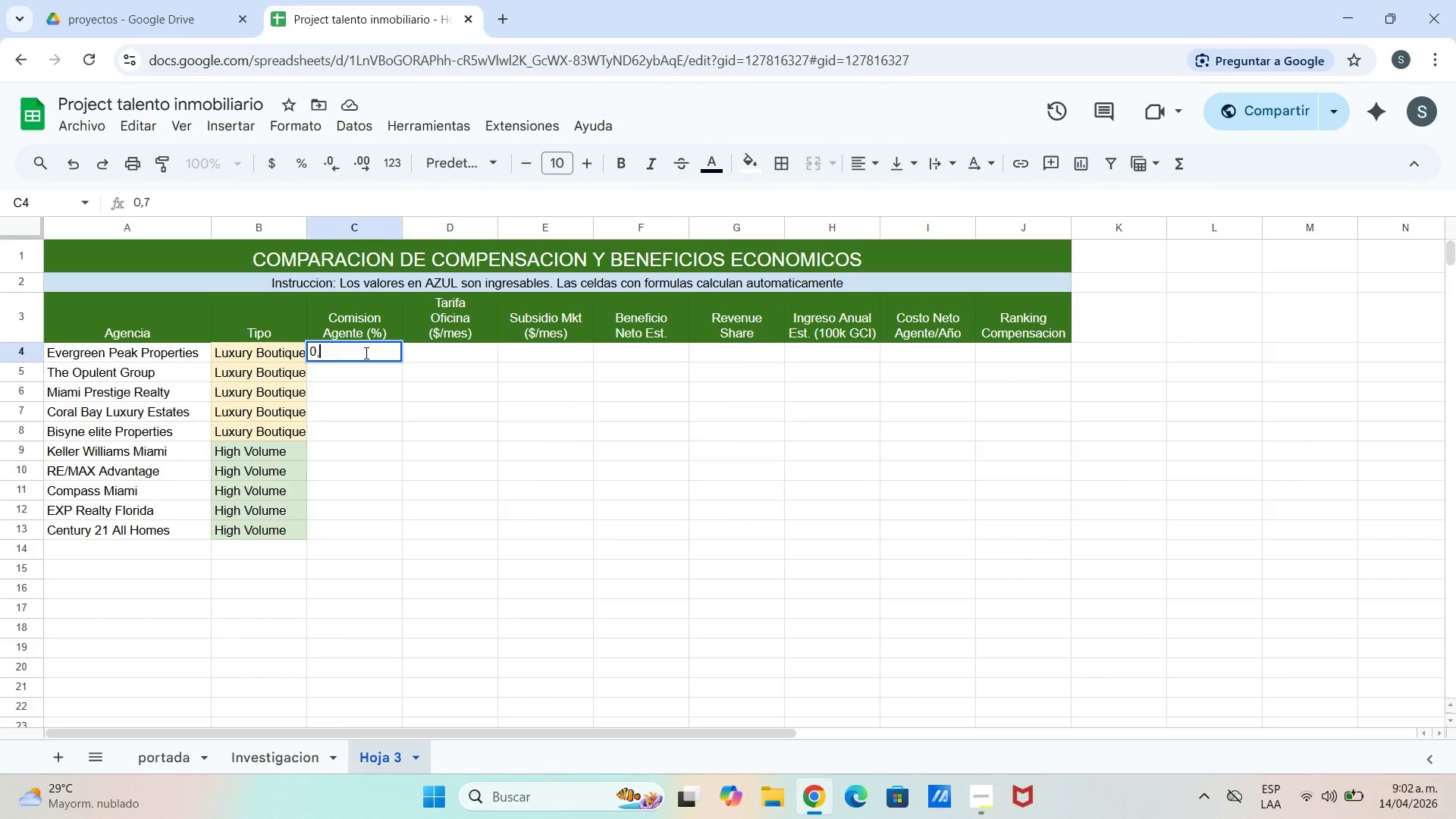 
key(Backspace)
 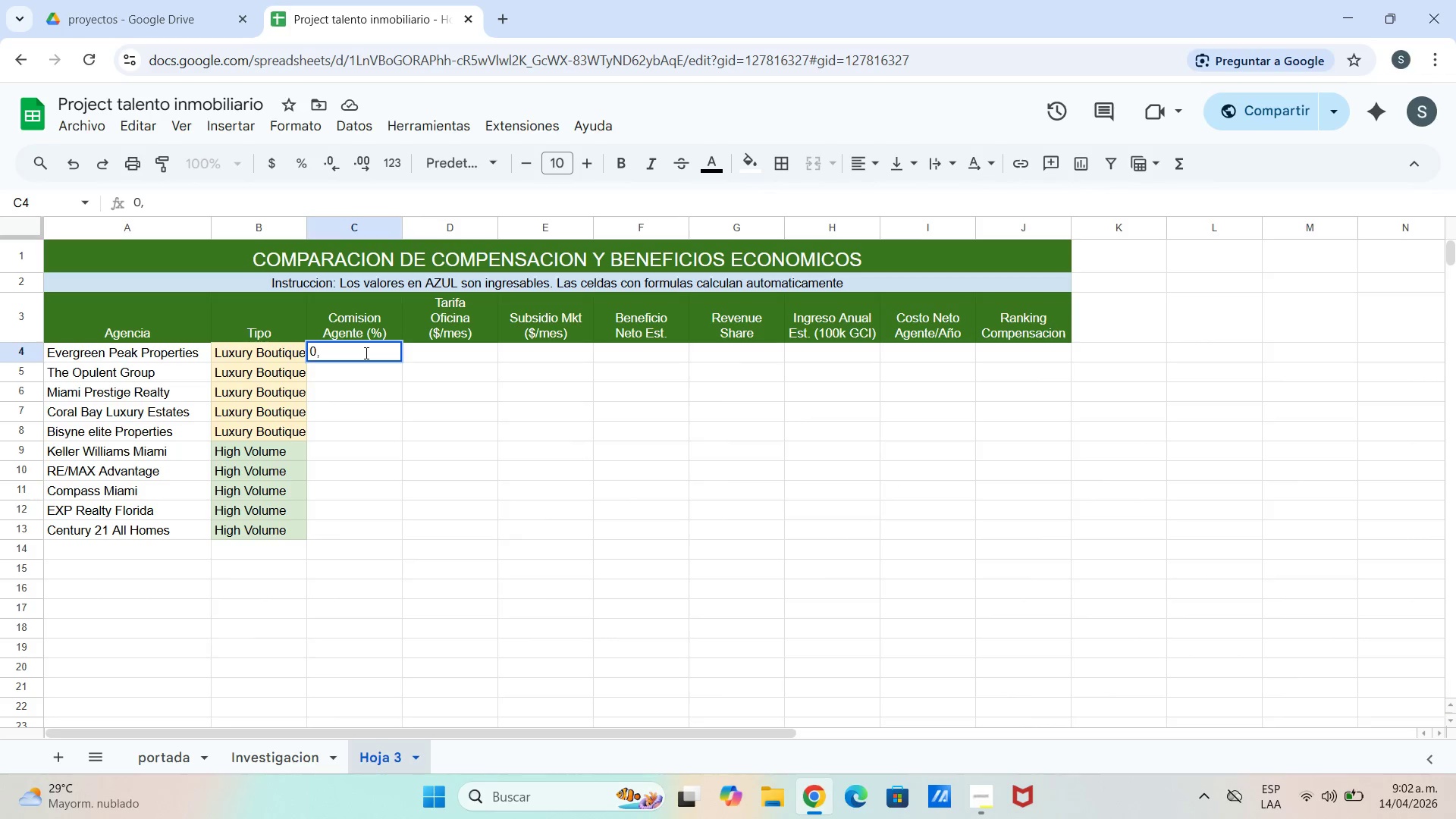 
key(Backspace)
 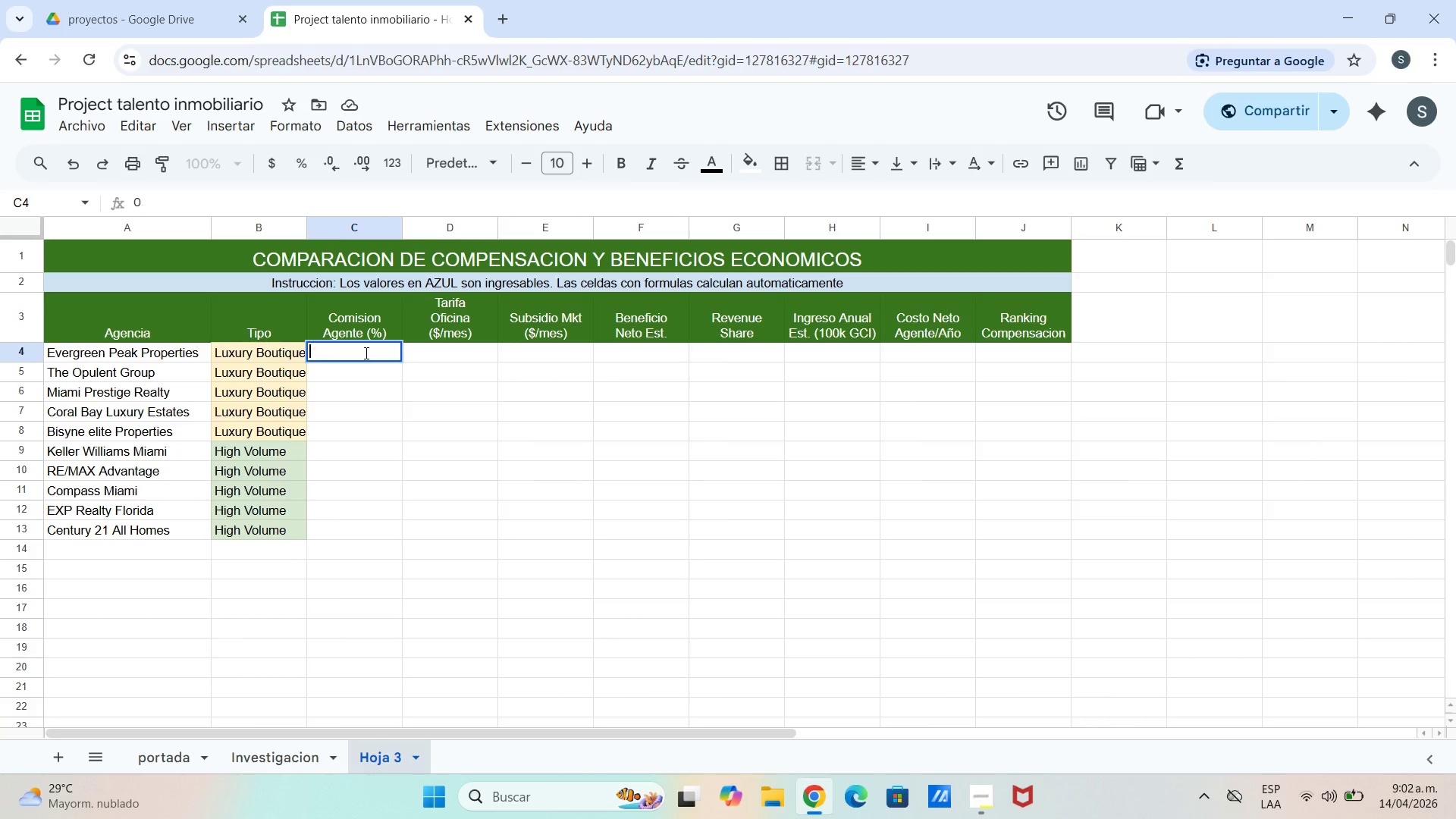 
key(Backspace)
 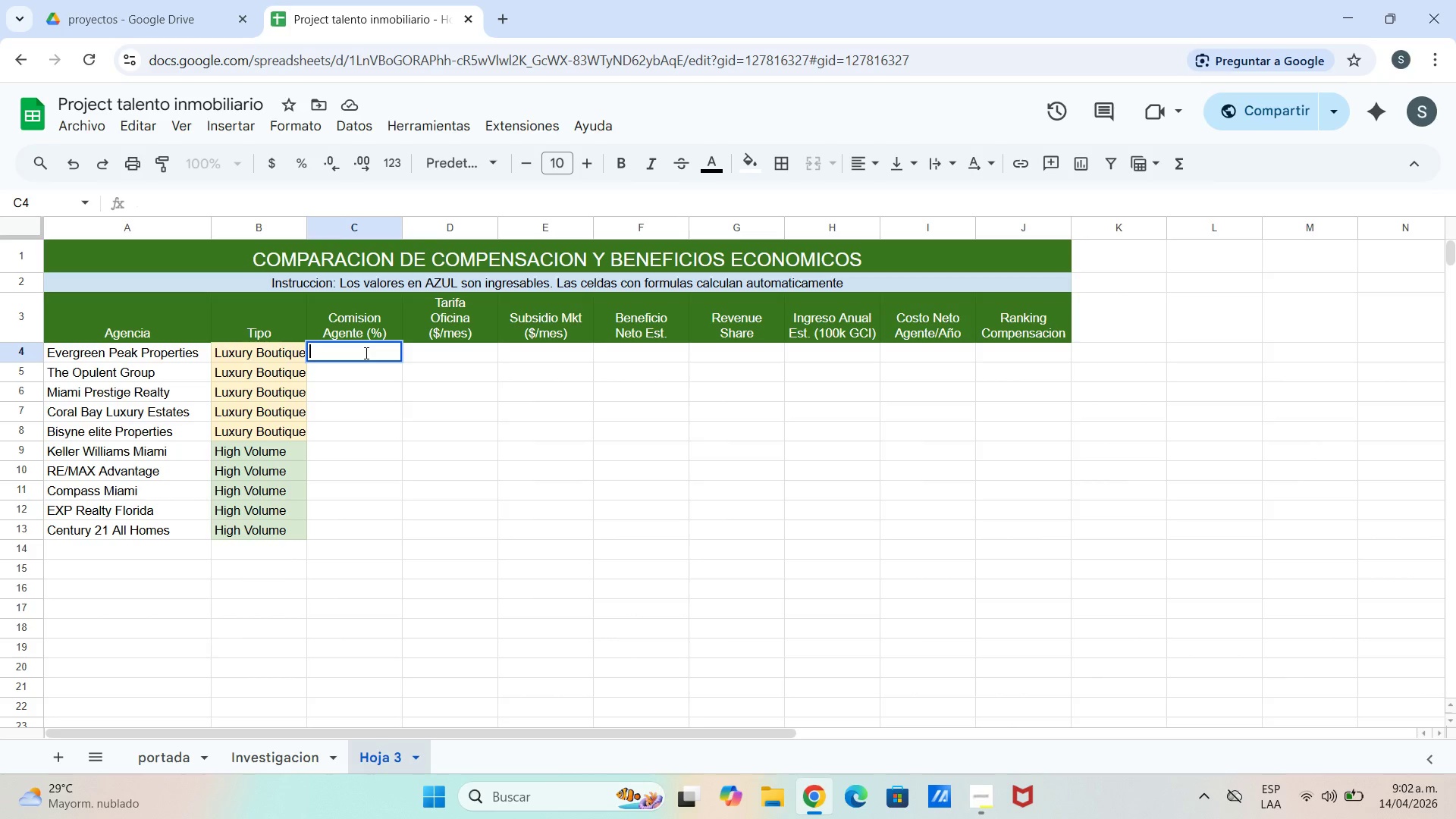 
key(Backspace)
 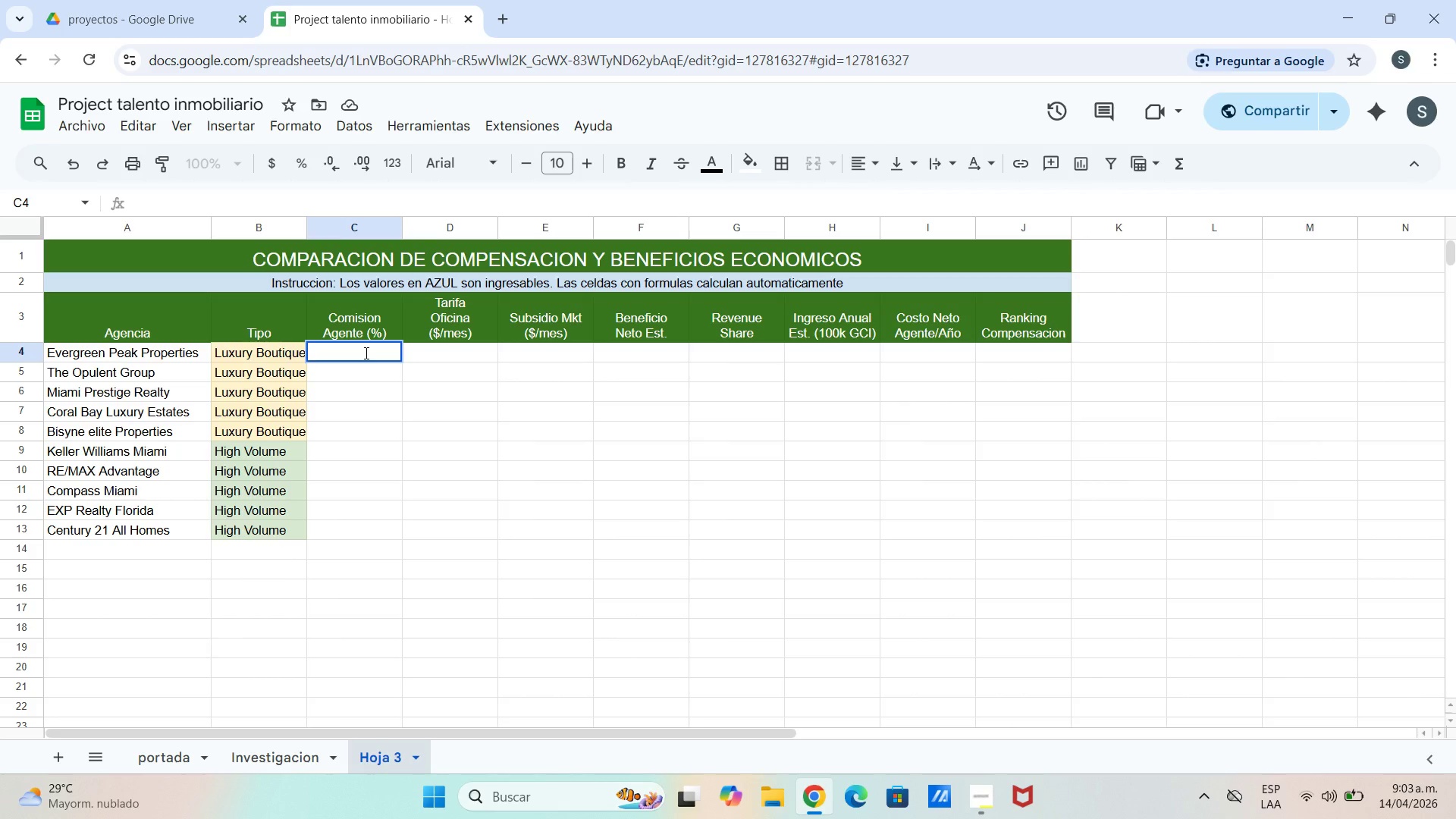 
type(75%)
 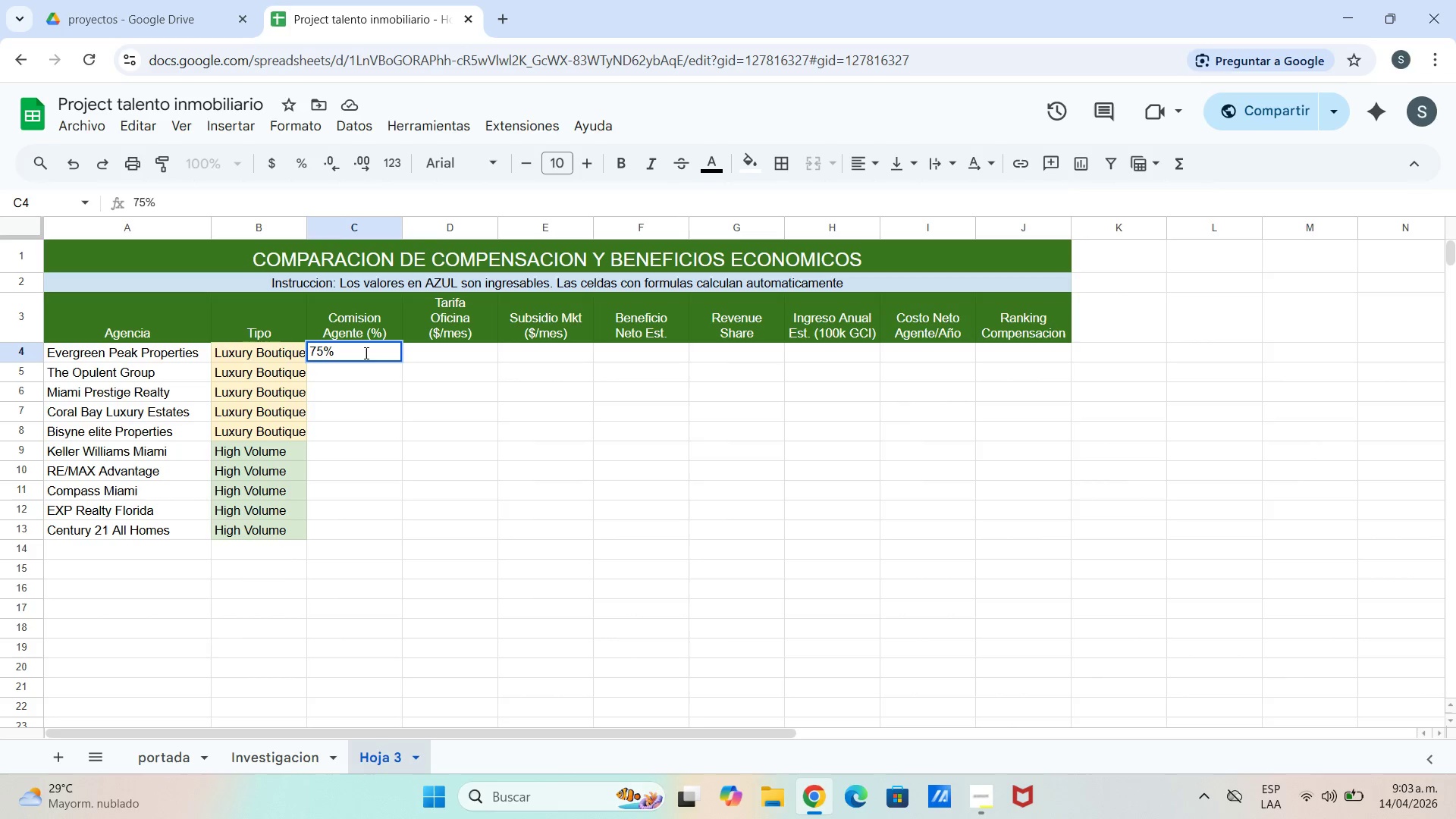 
key(Enter)
 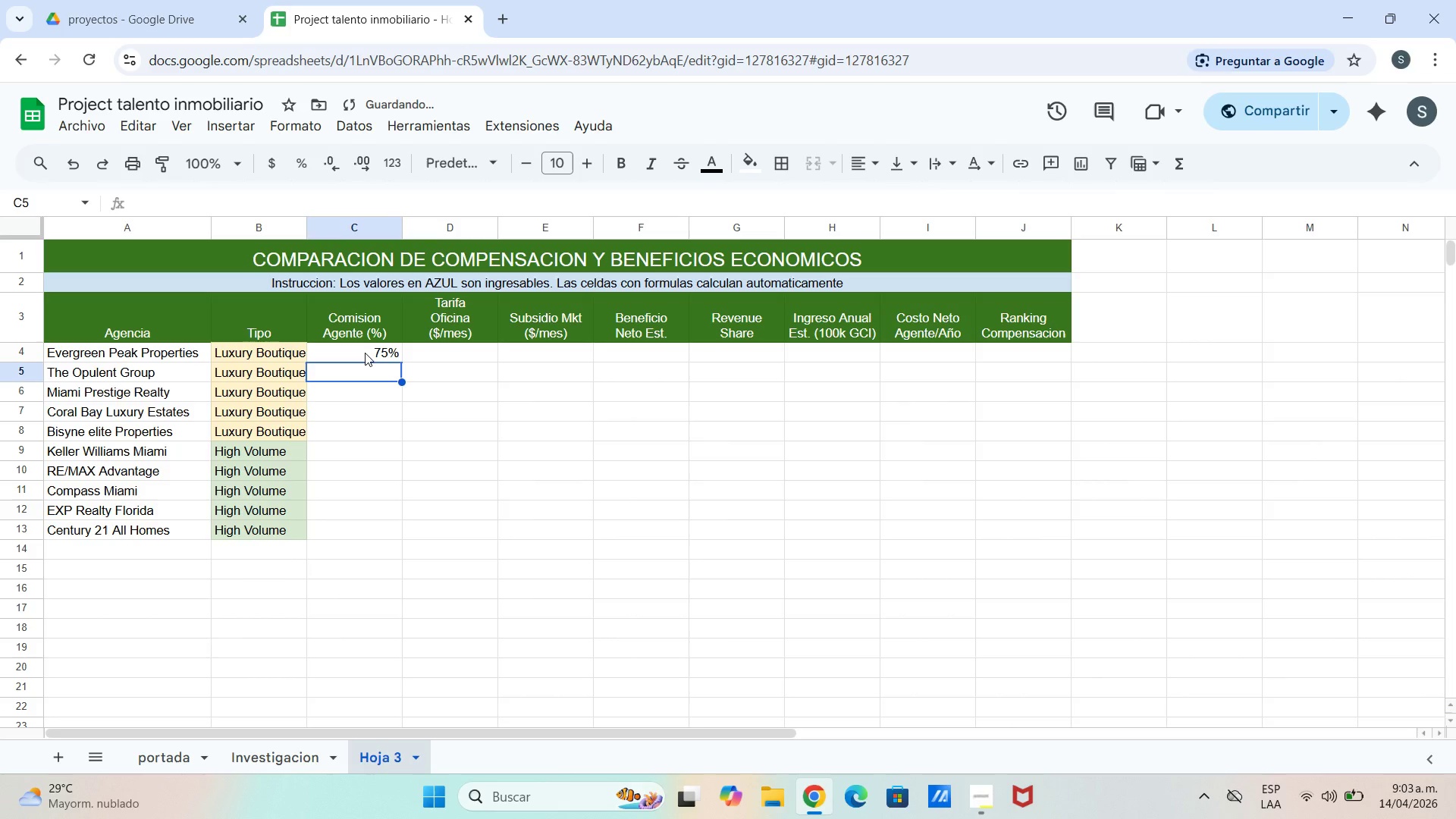 
type(&*%)
key(Backspace)
key(Backspace)
key(Backspace)
type(78%)
 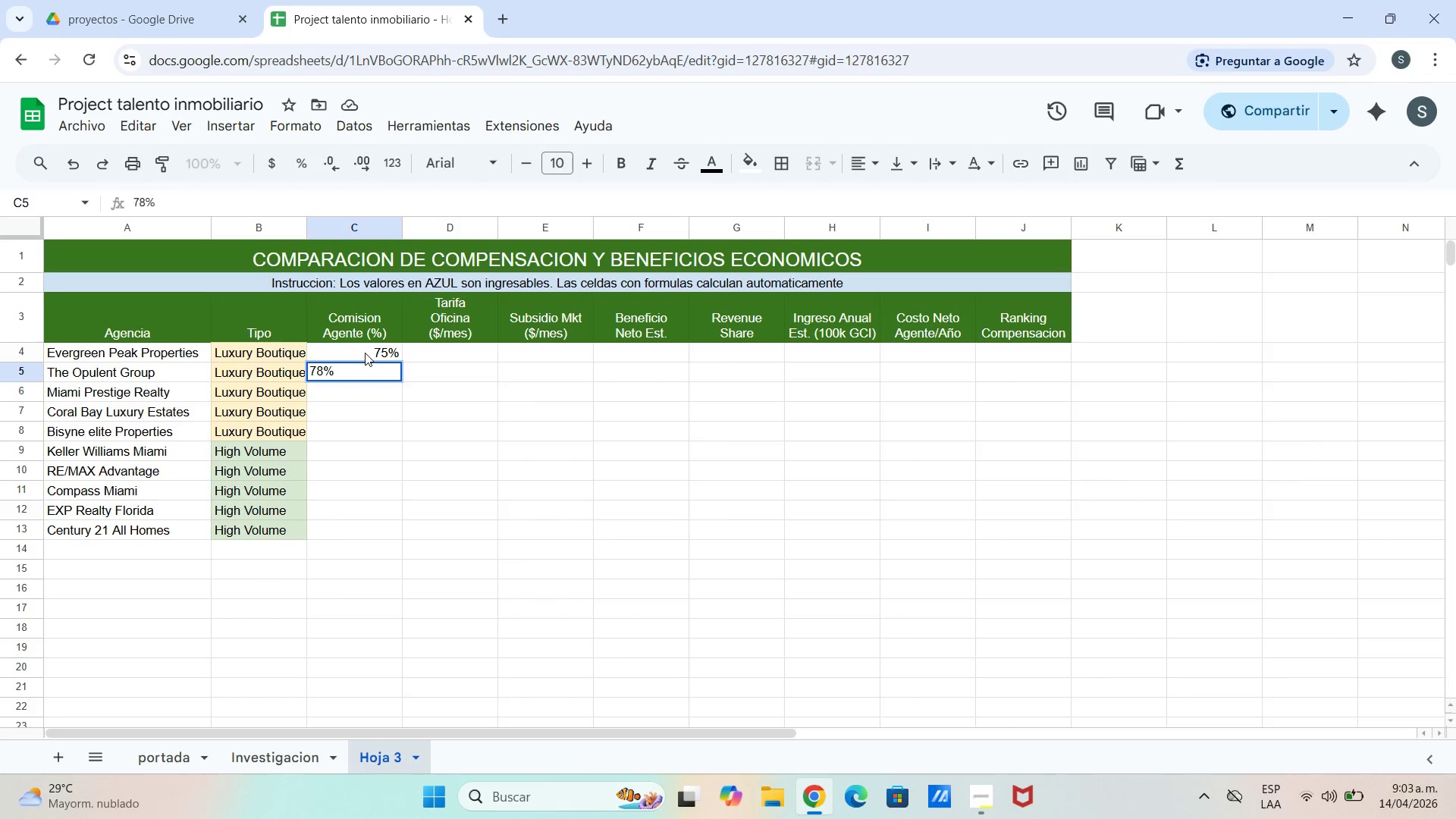 
key(Enter)
 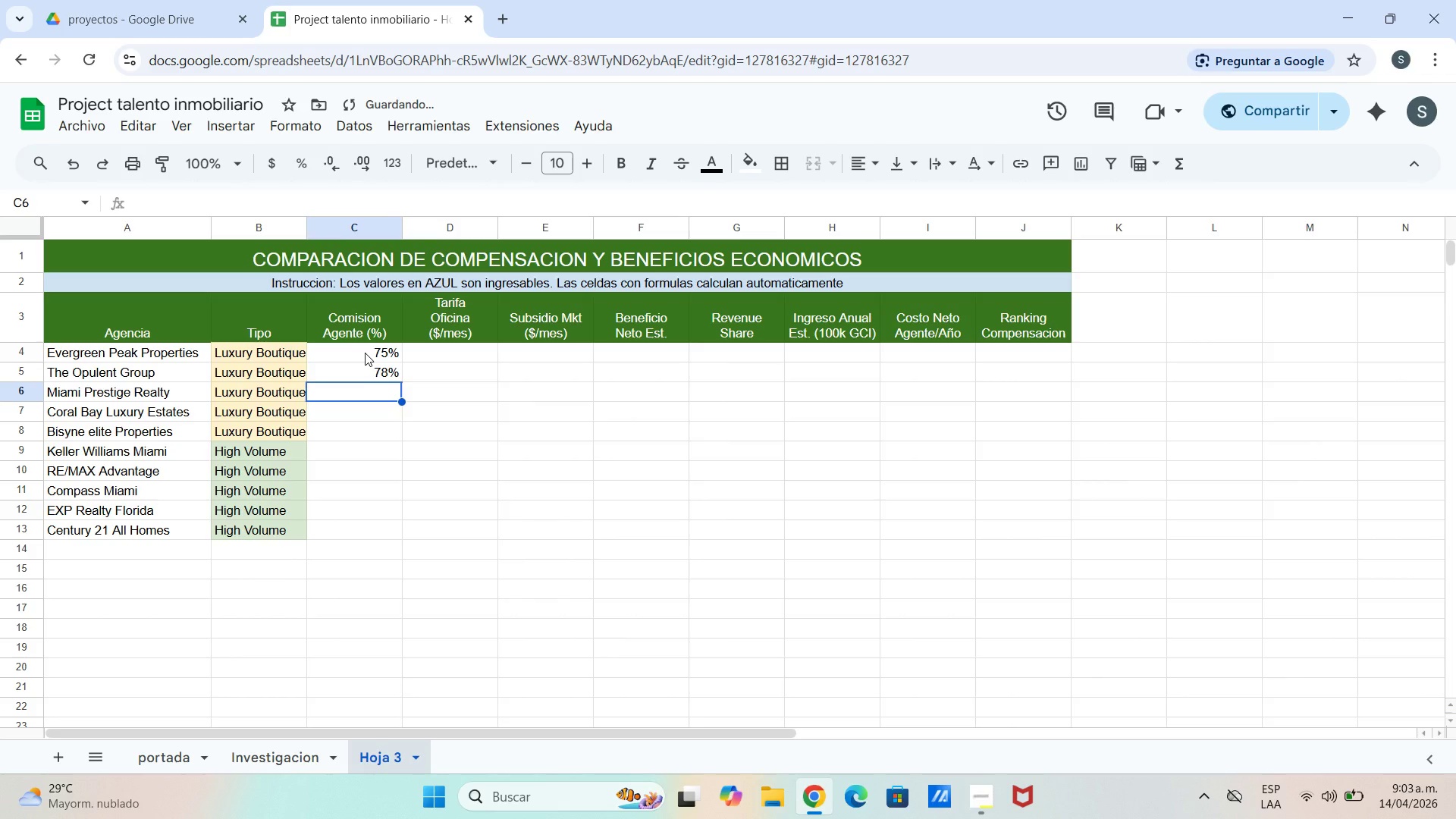 
type(80%)
 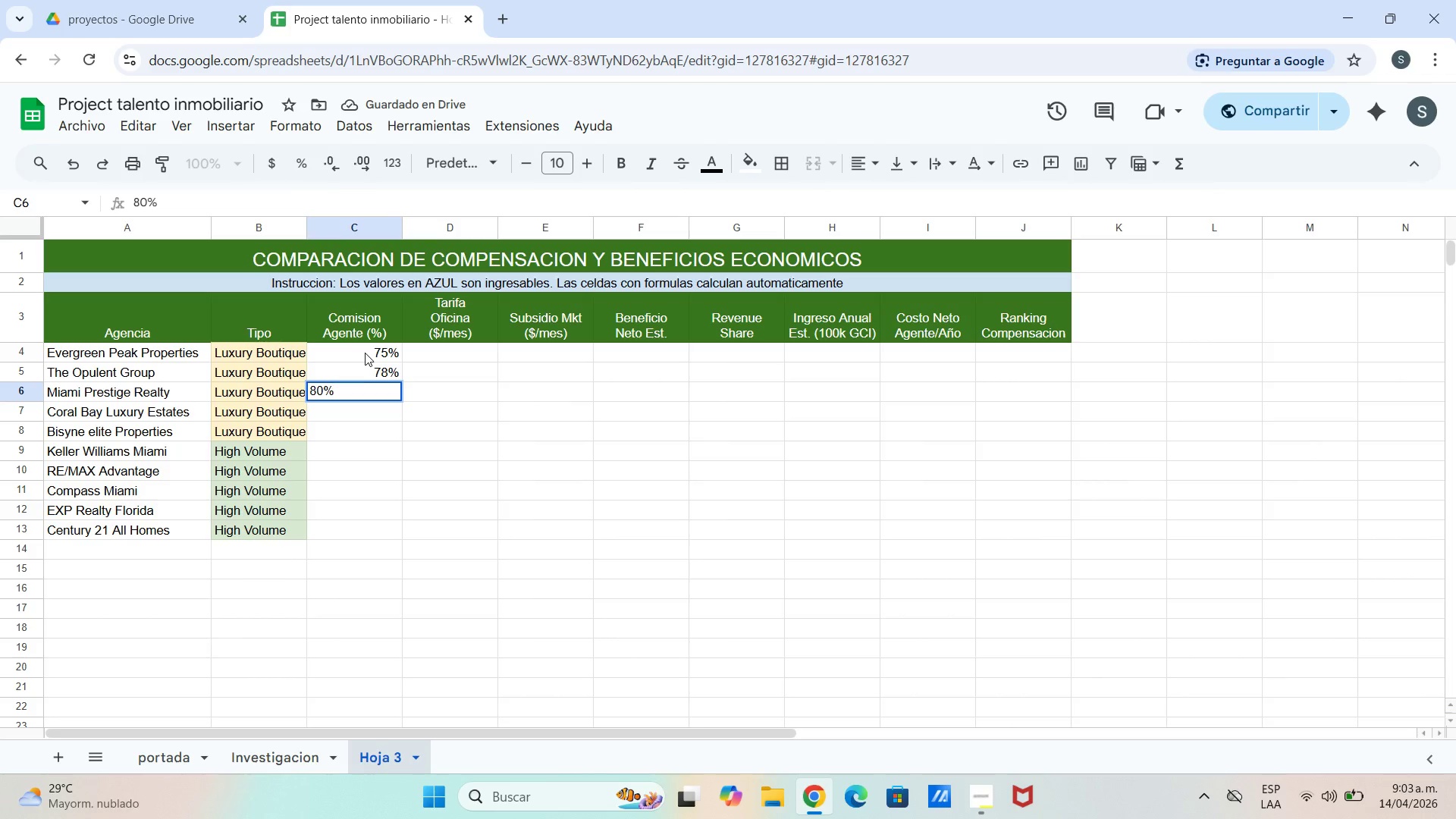 
key(Enter)
 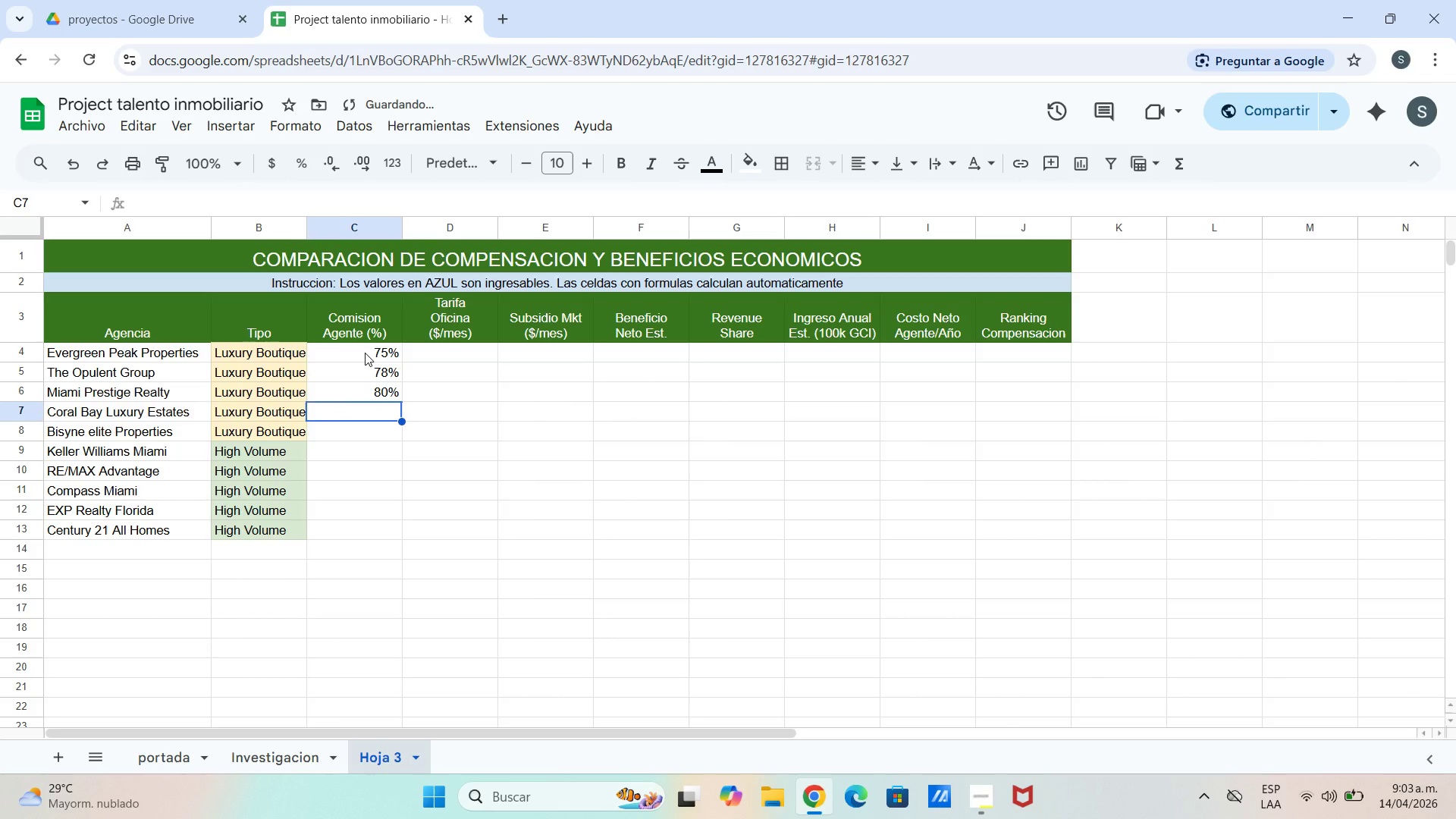 
type(72%)
 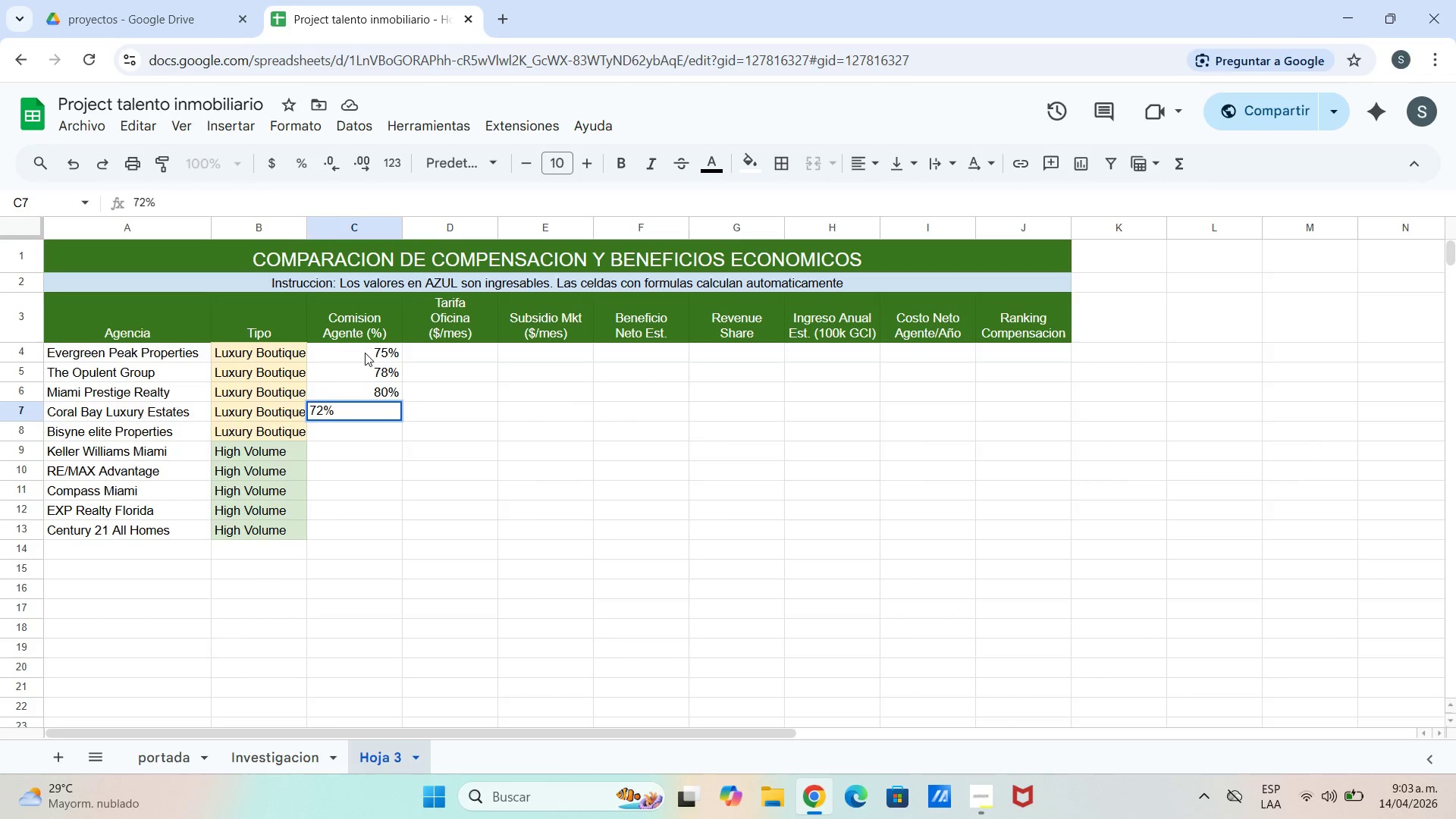 
key(Enter)
 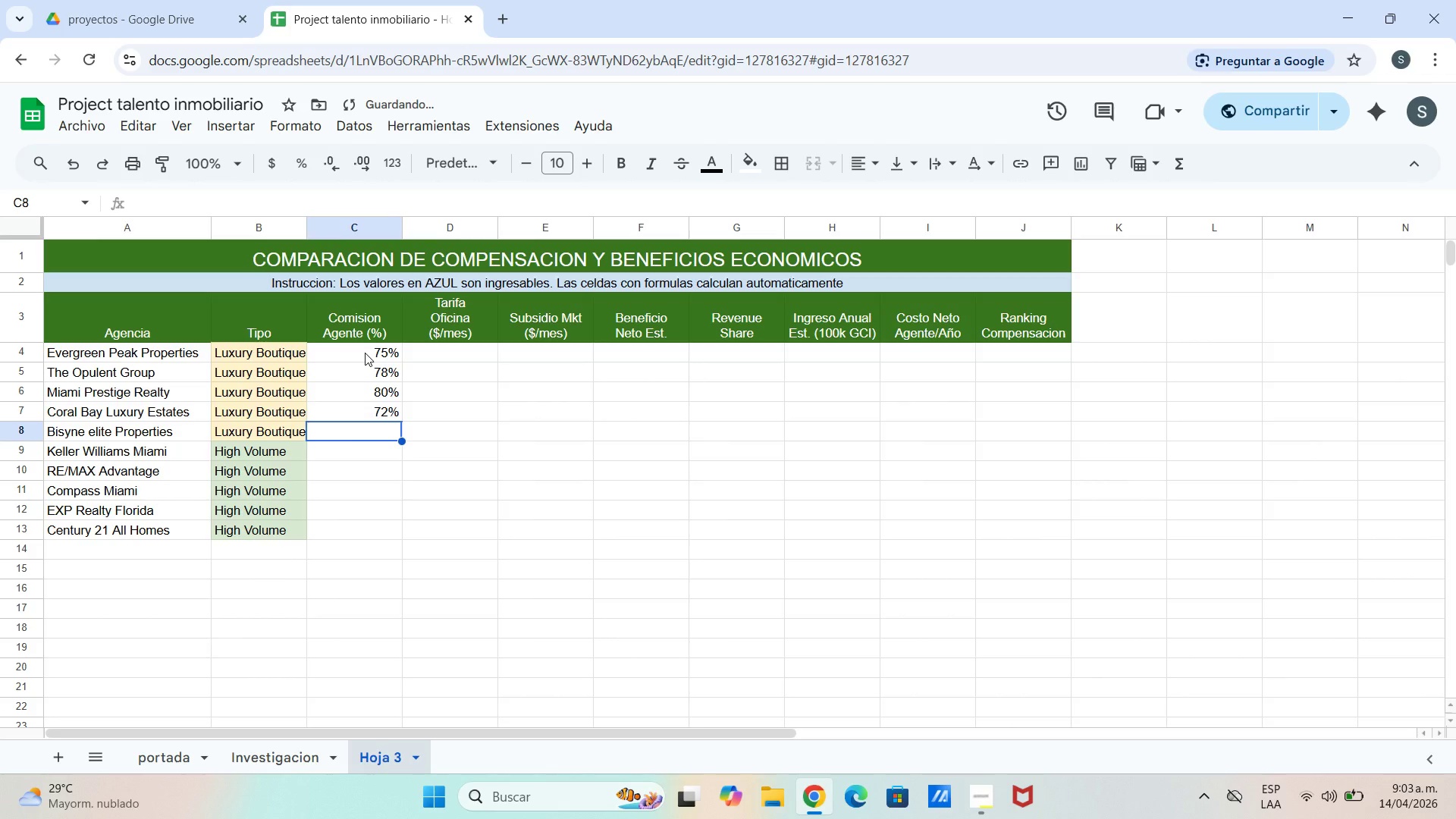 
type(76%)
 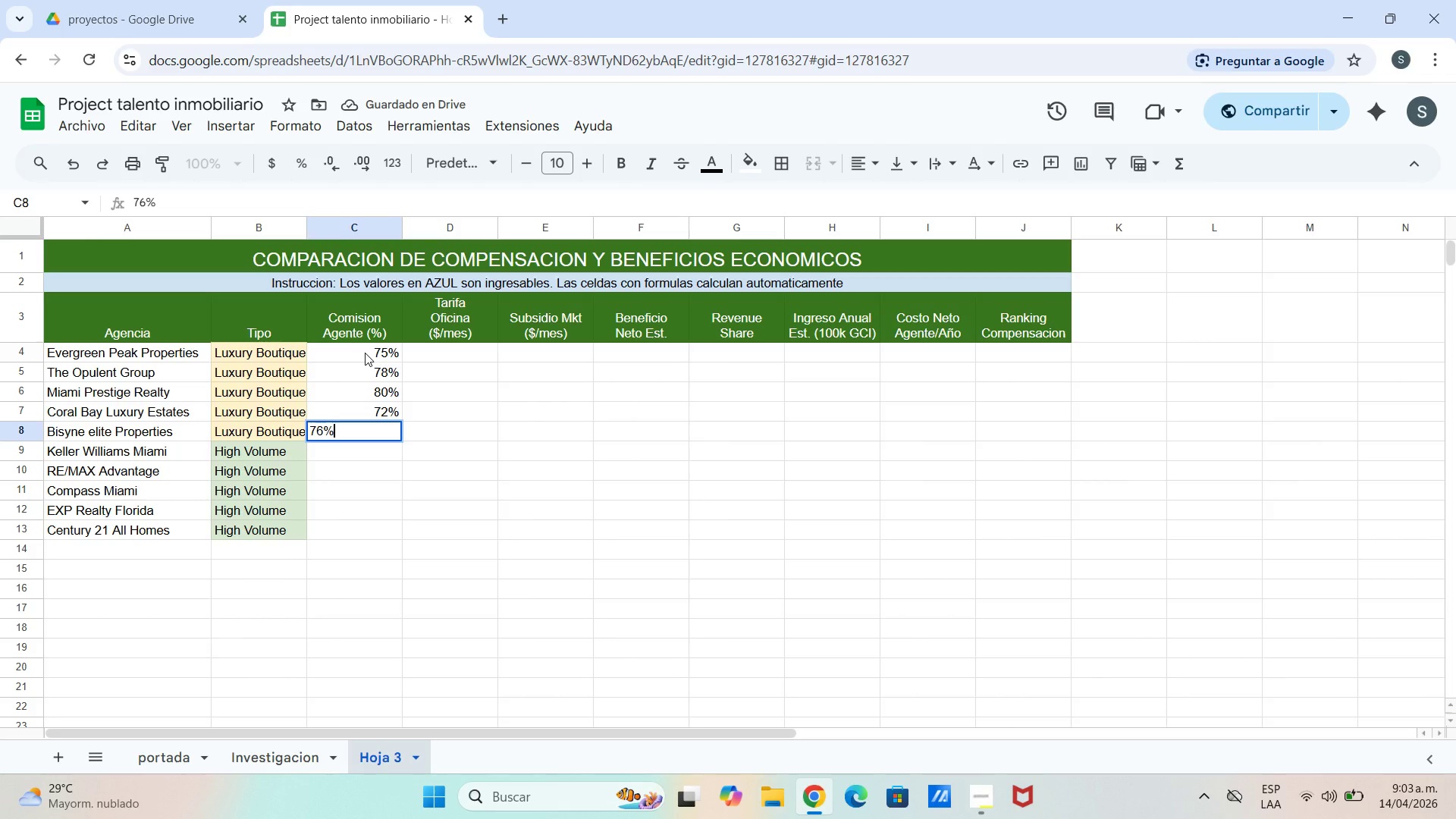 
key(Enter)
 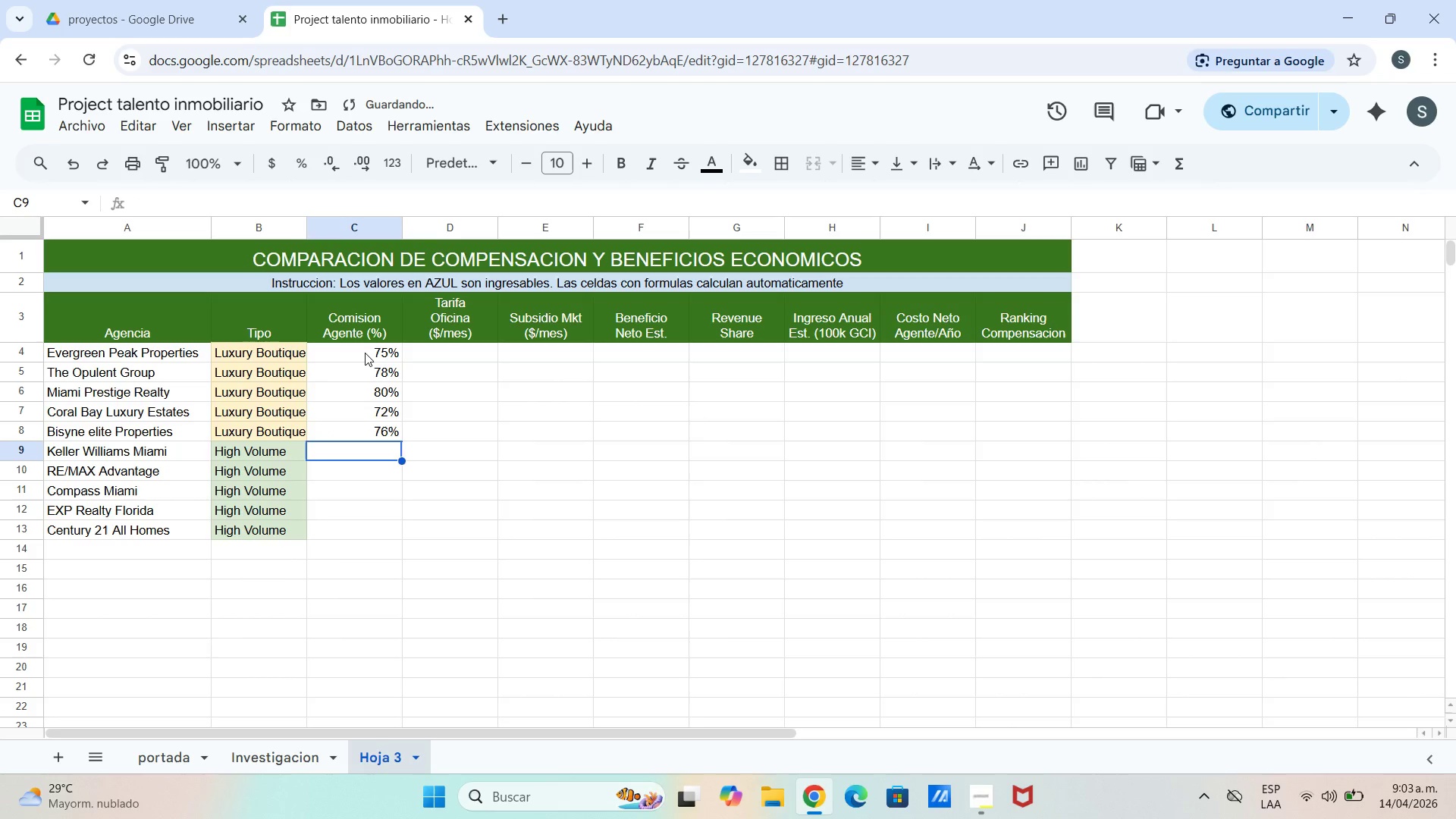 
type(64%)
 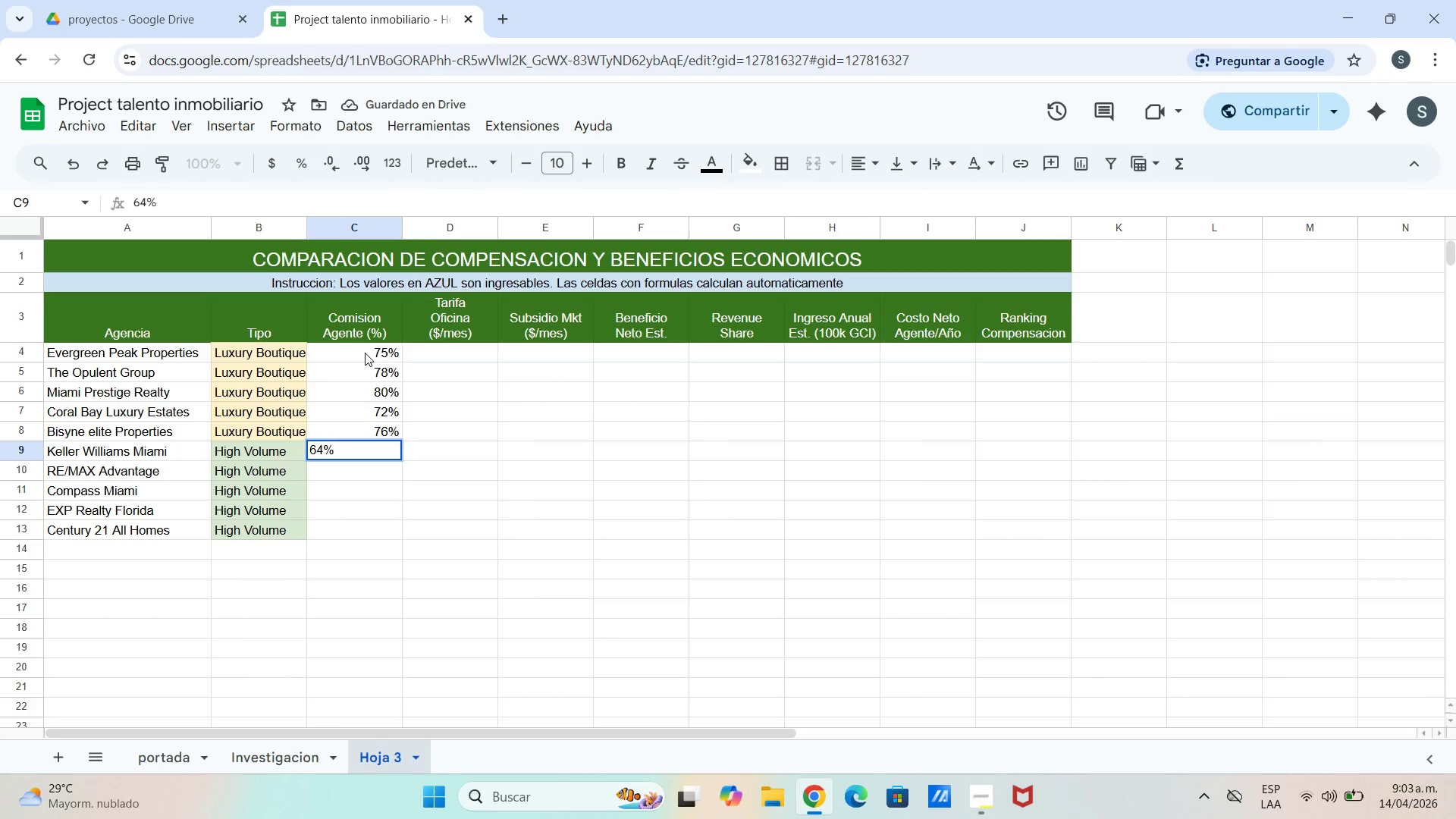 
key(Enter)
 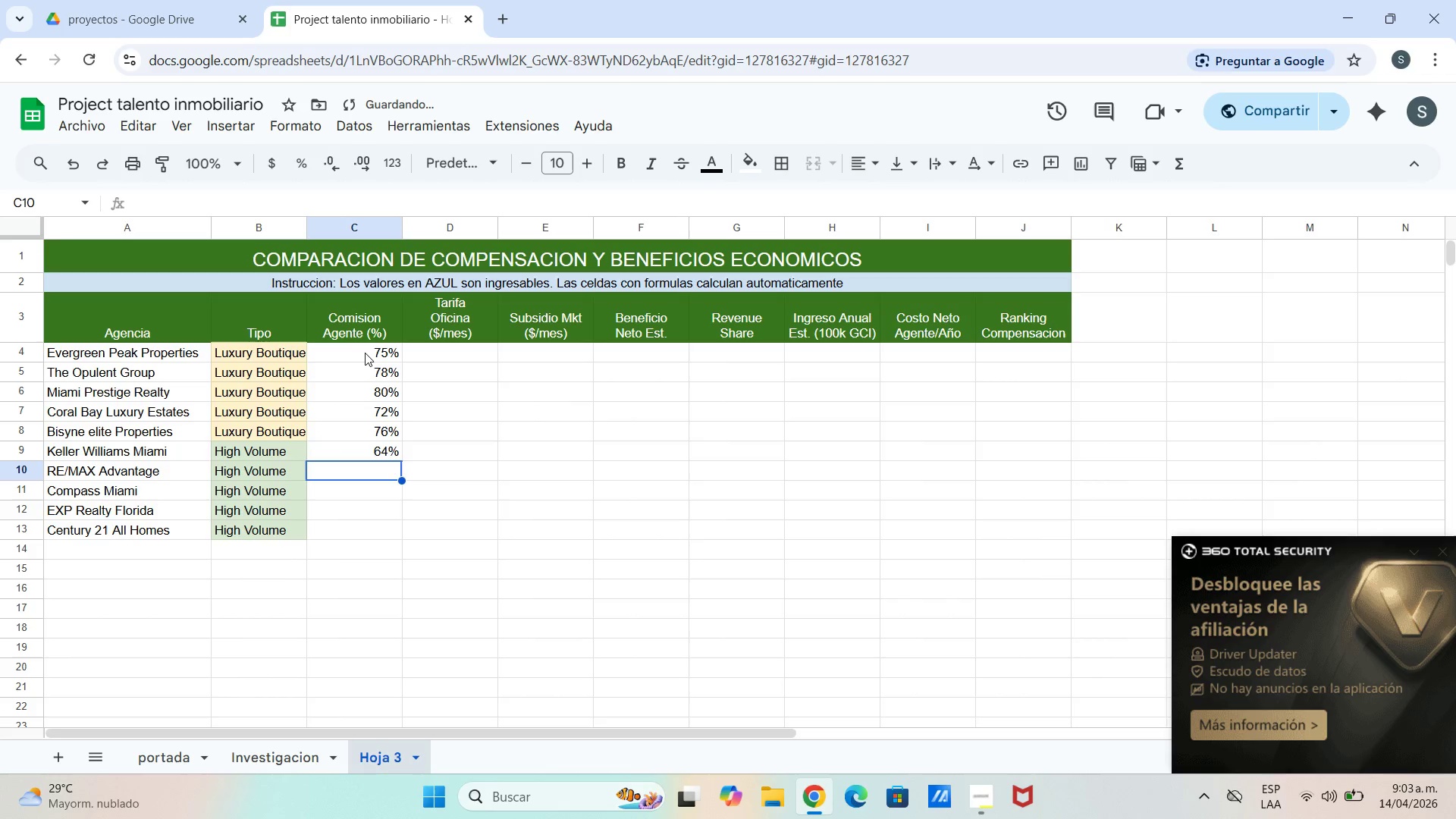 
type(60%)
 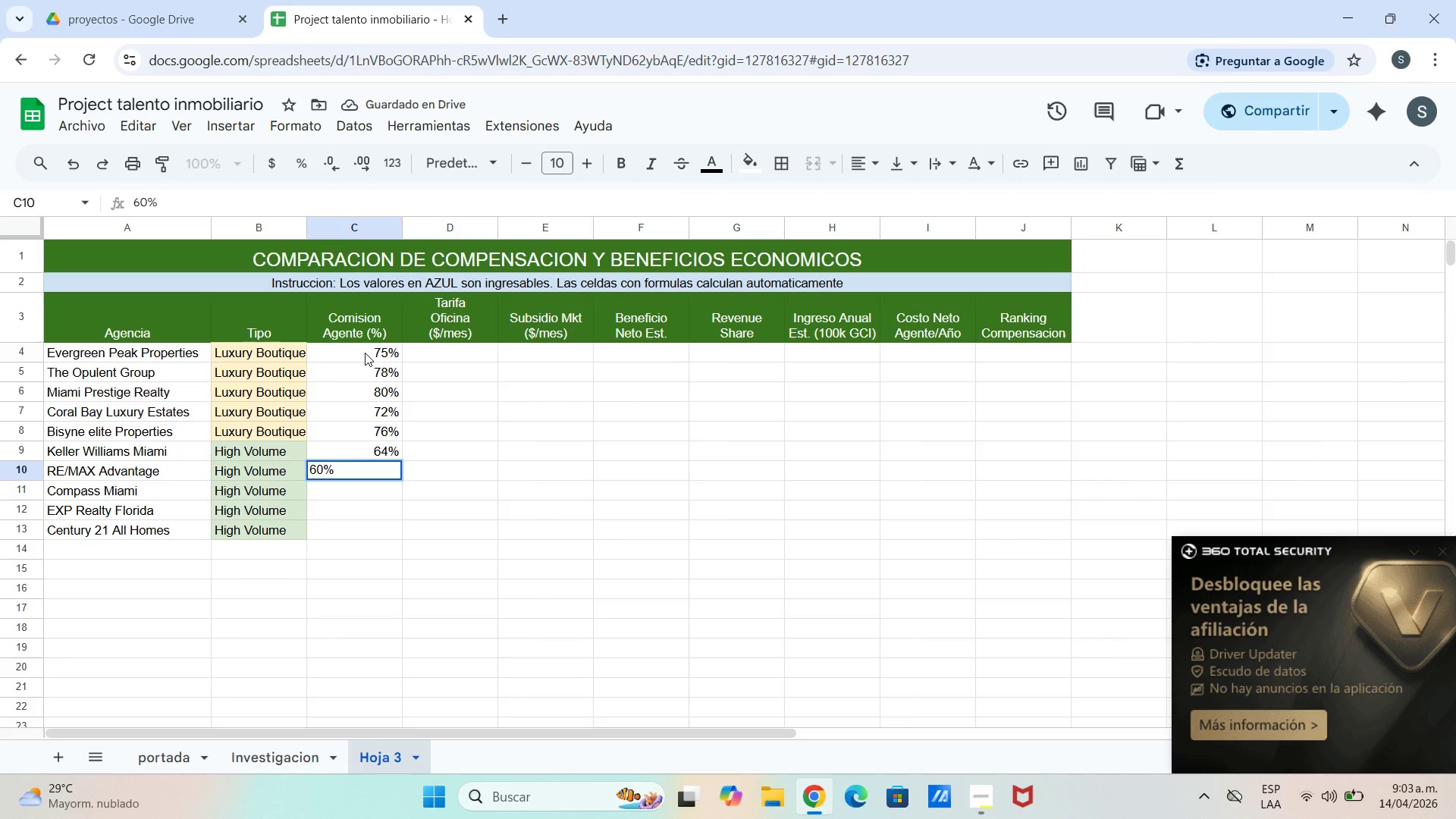 
key(Enter)
 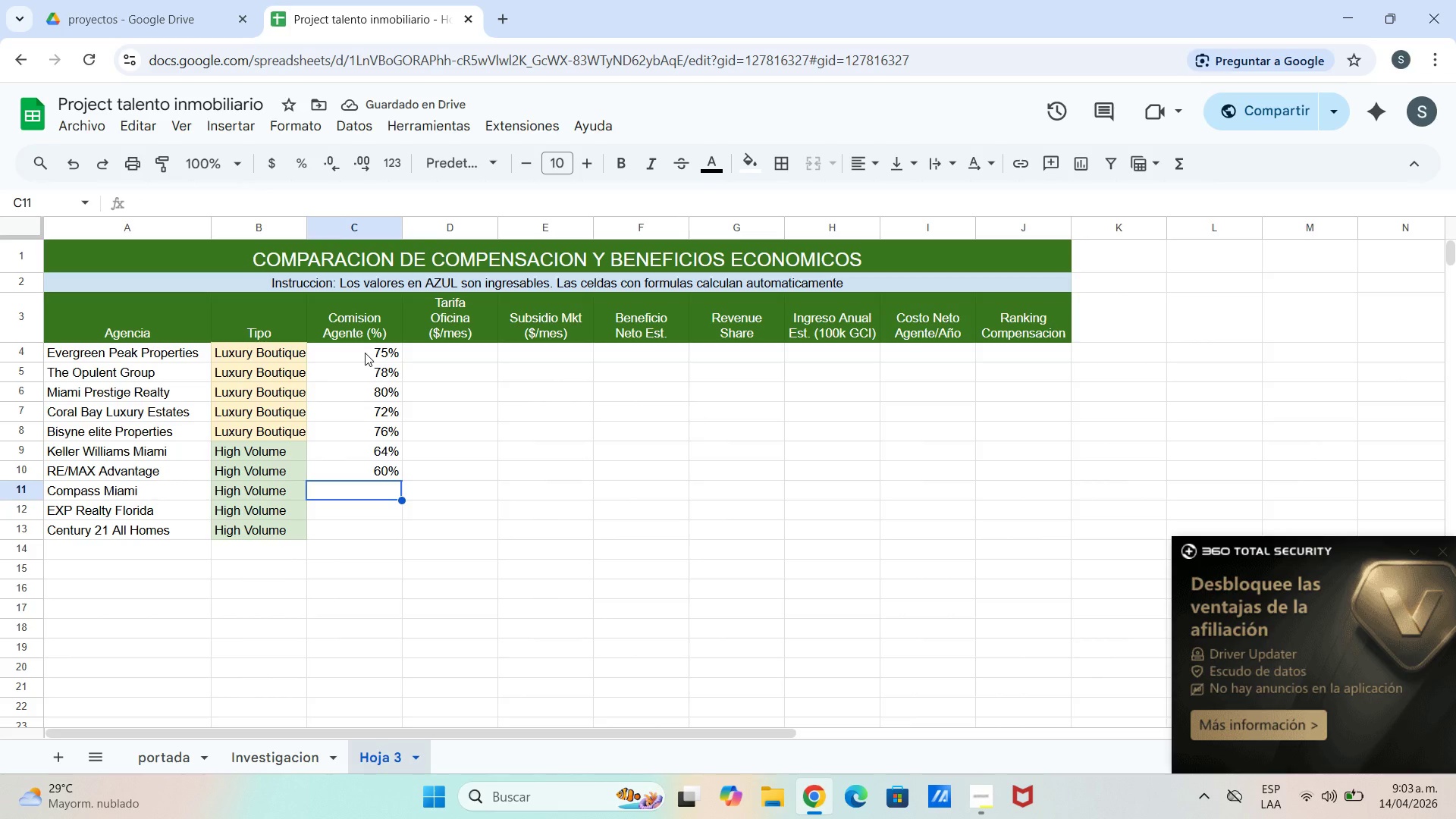 
wait(5.94)
 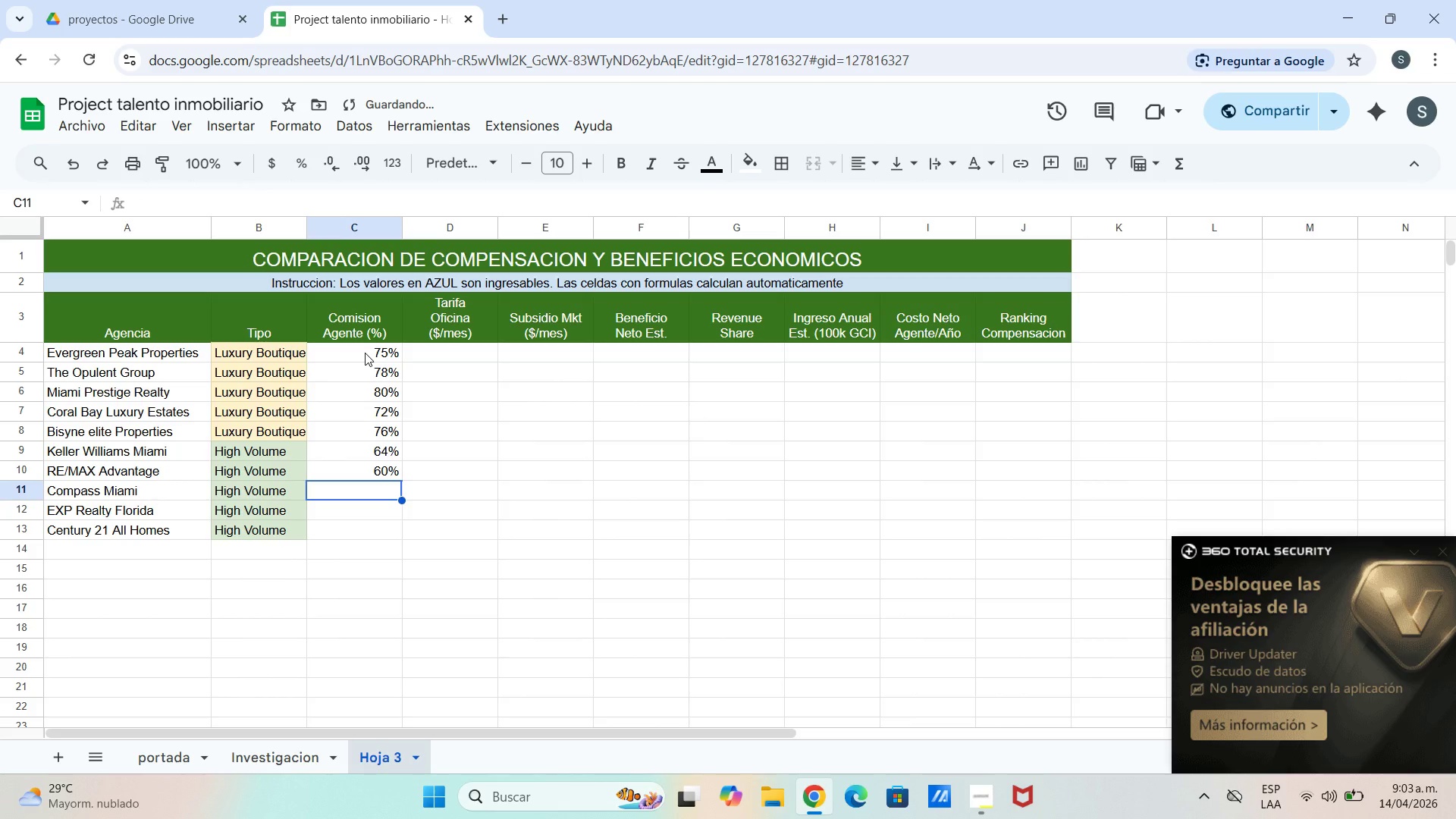 
type(70%)
 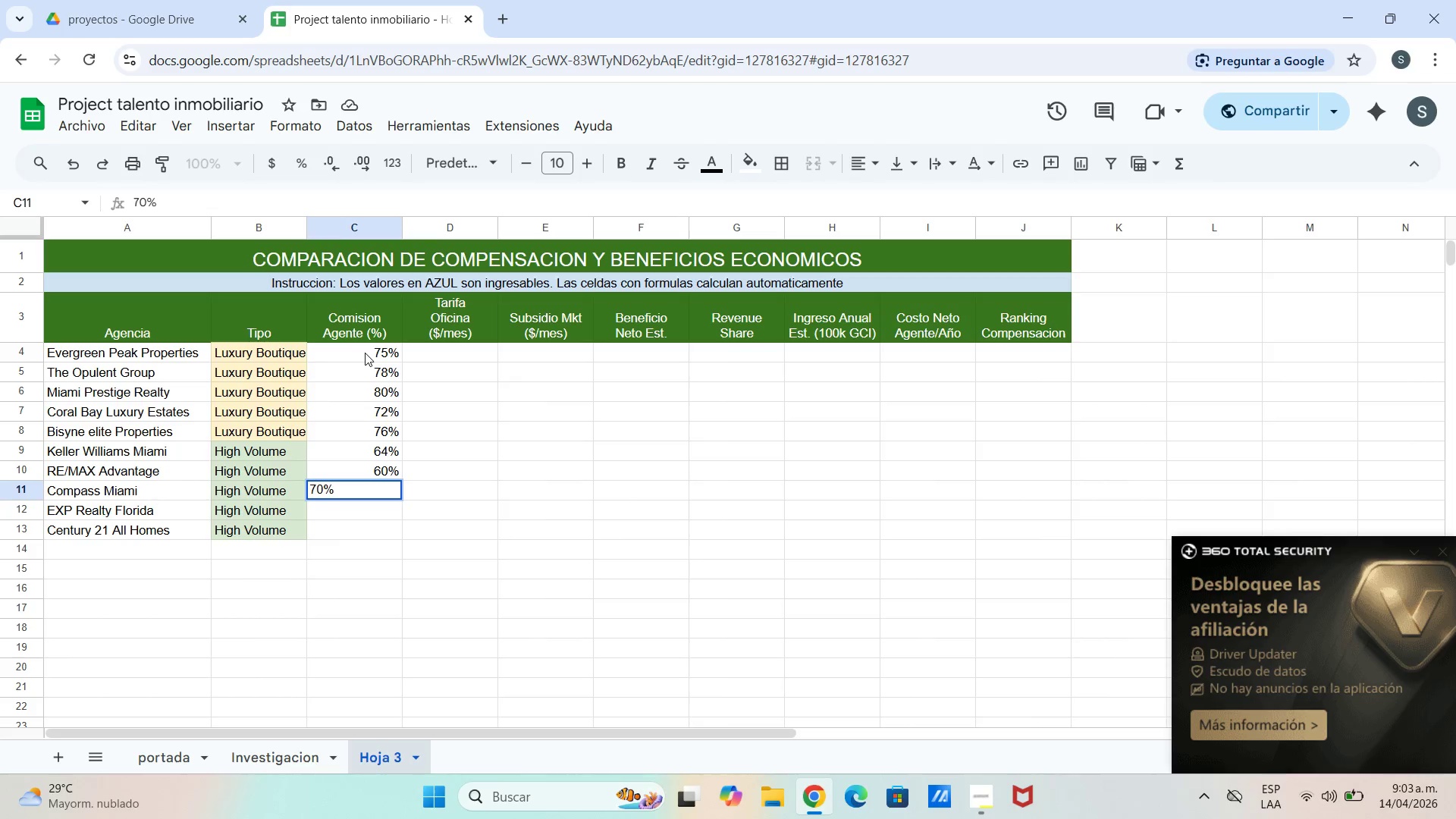 
key(Enter)
 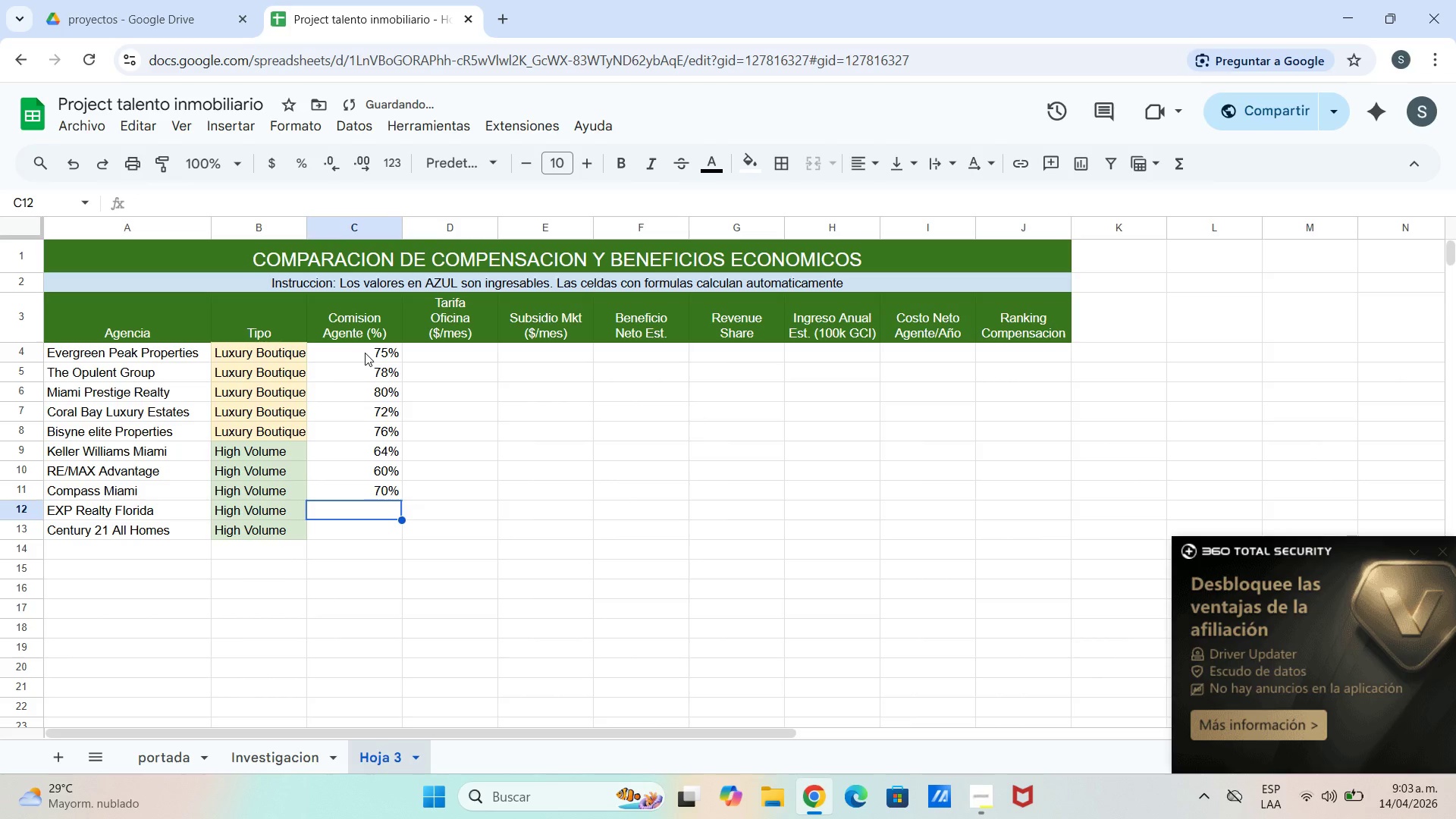 
type(80%)
 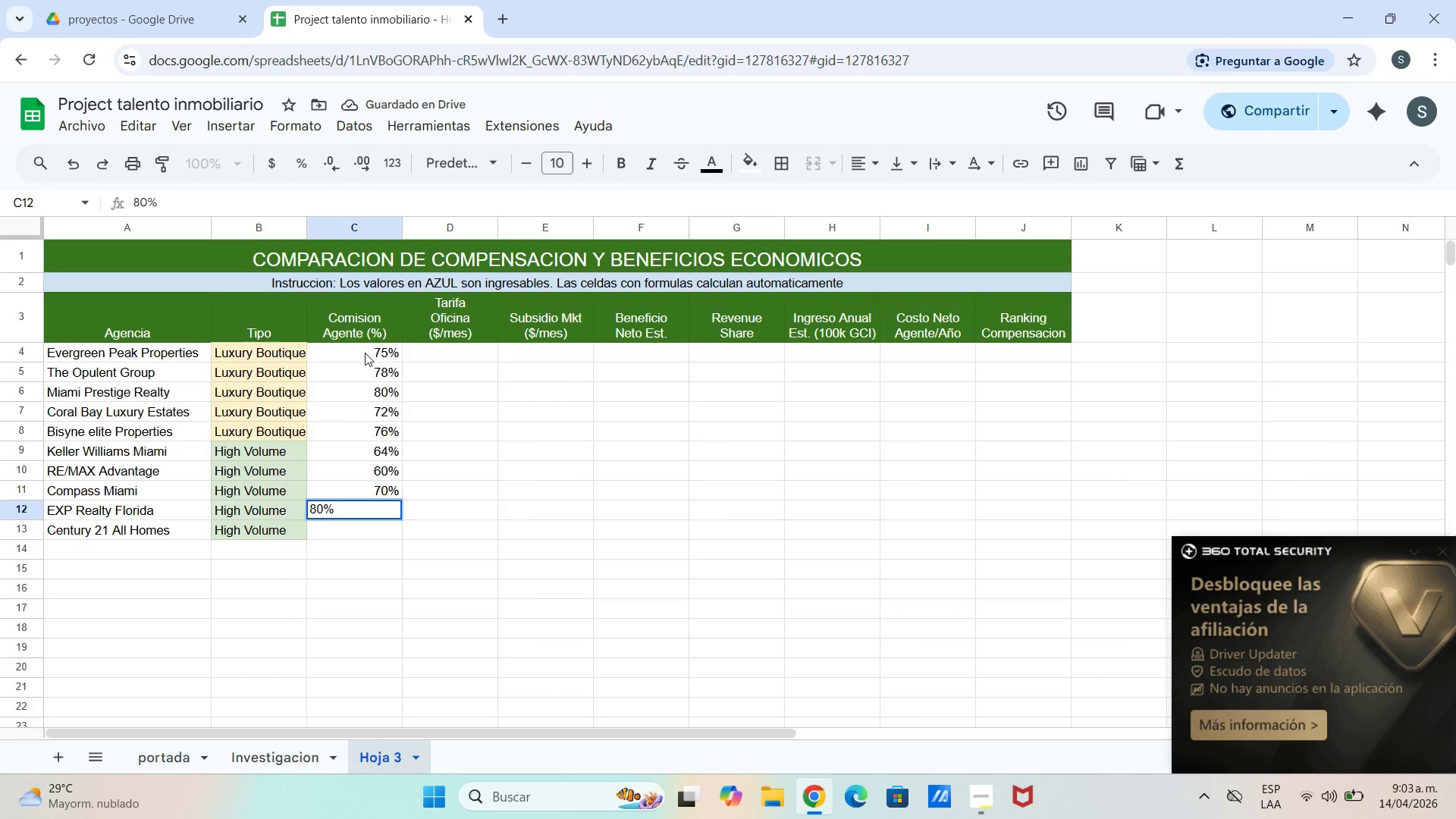 
key(Enter)
 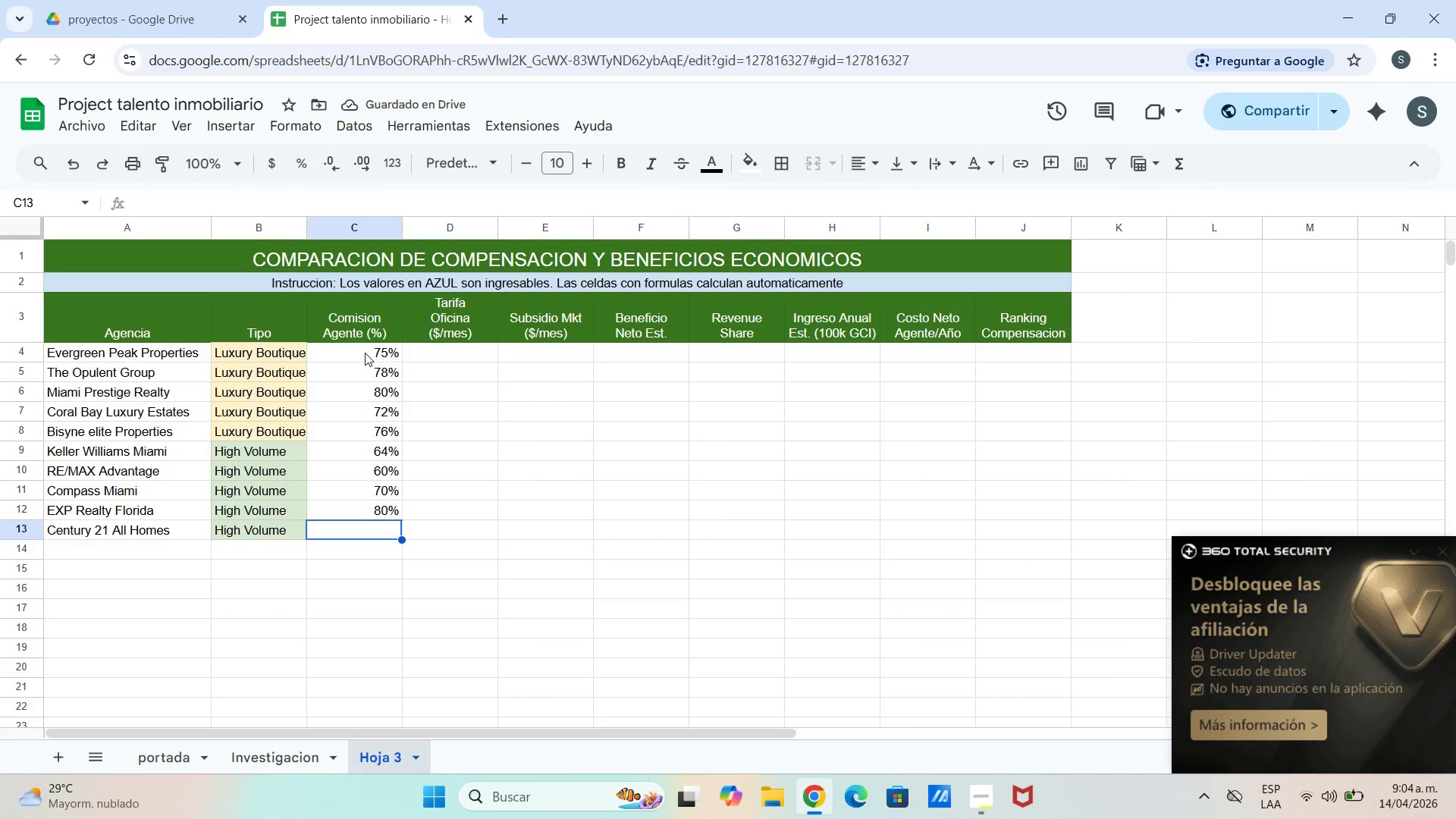 
type(58%)
 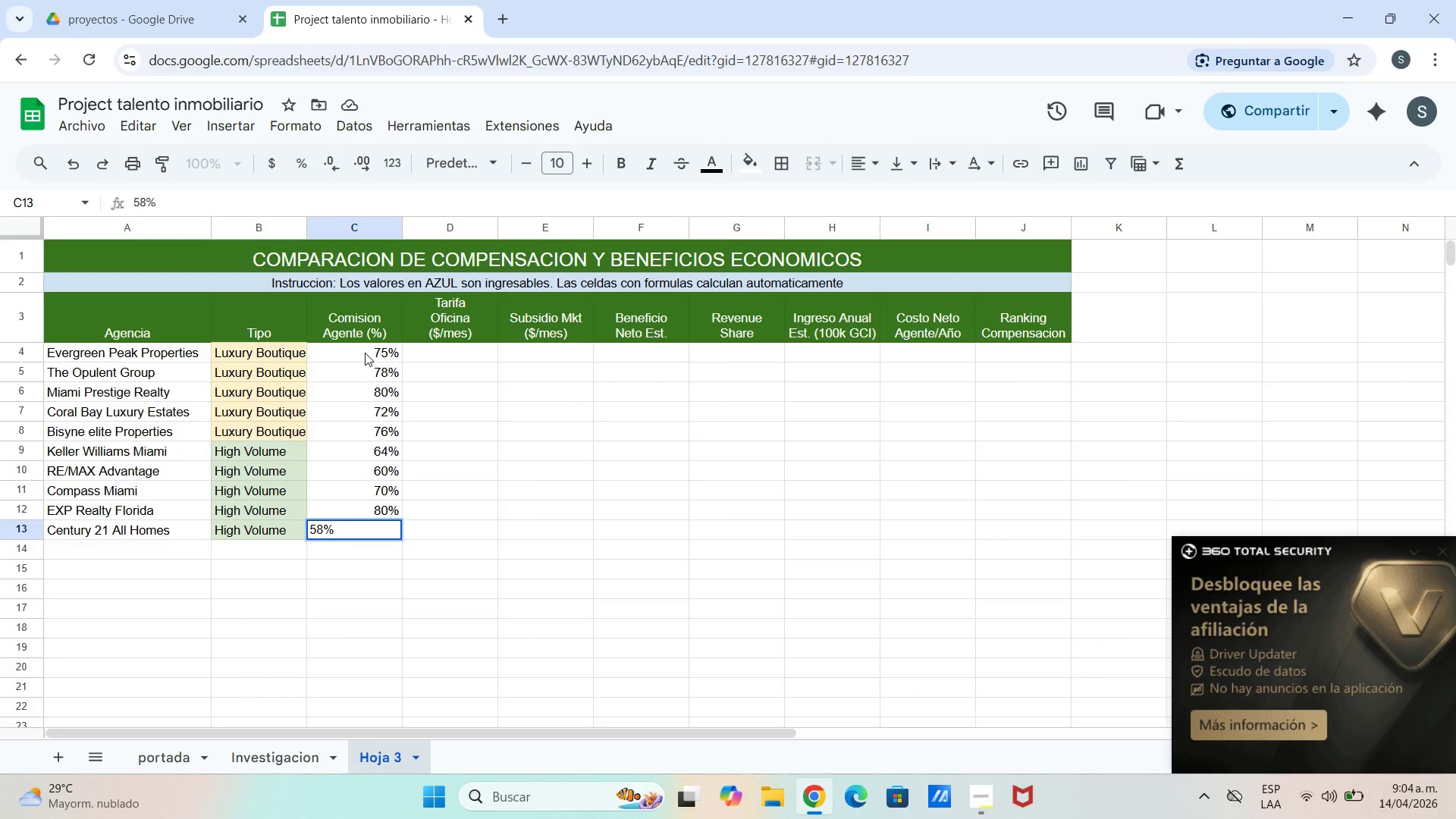 
double_click([421, 359])
 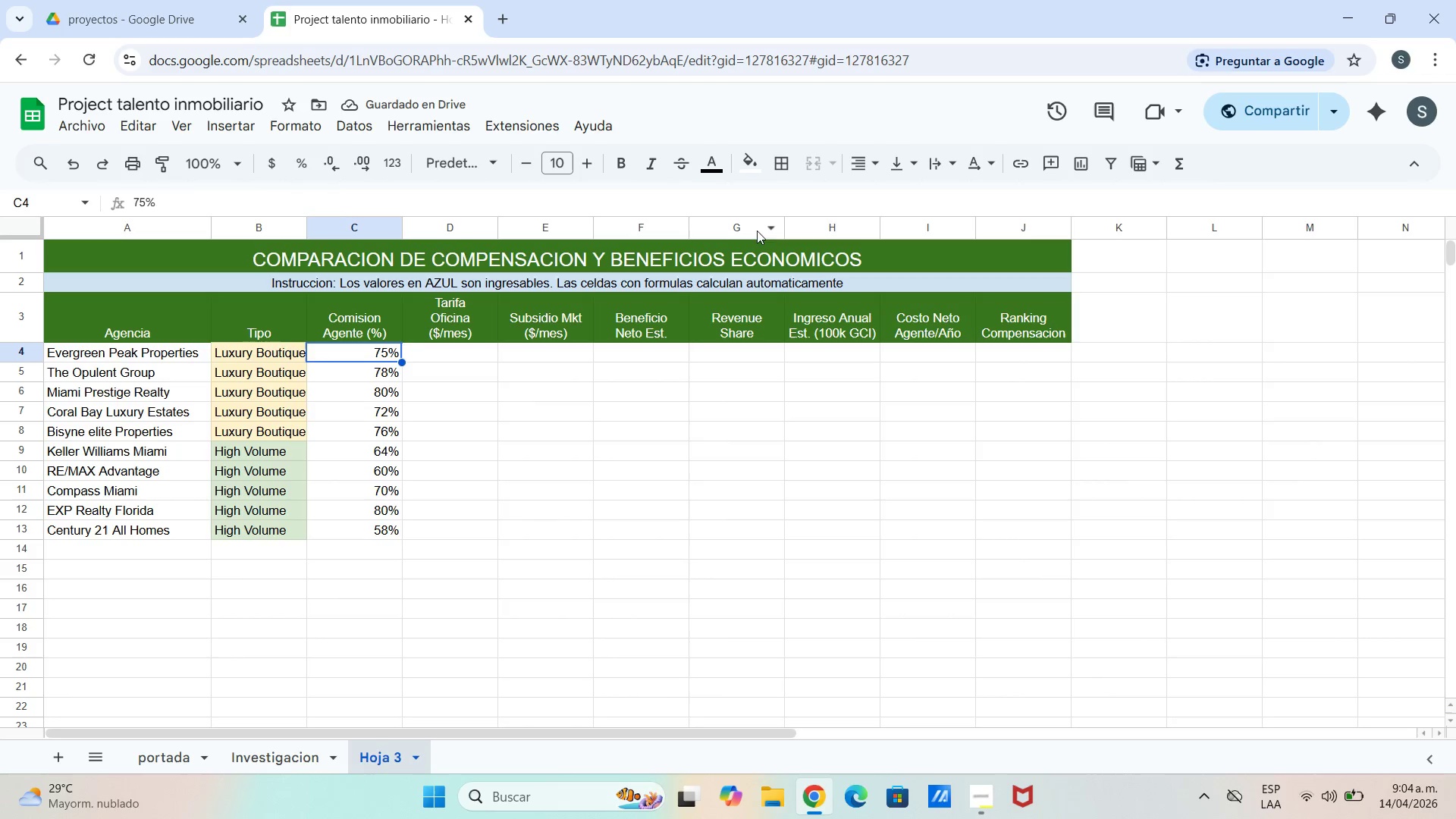 
left_click([745, 172])
 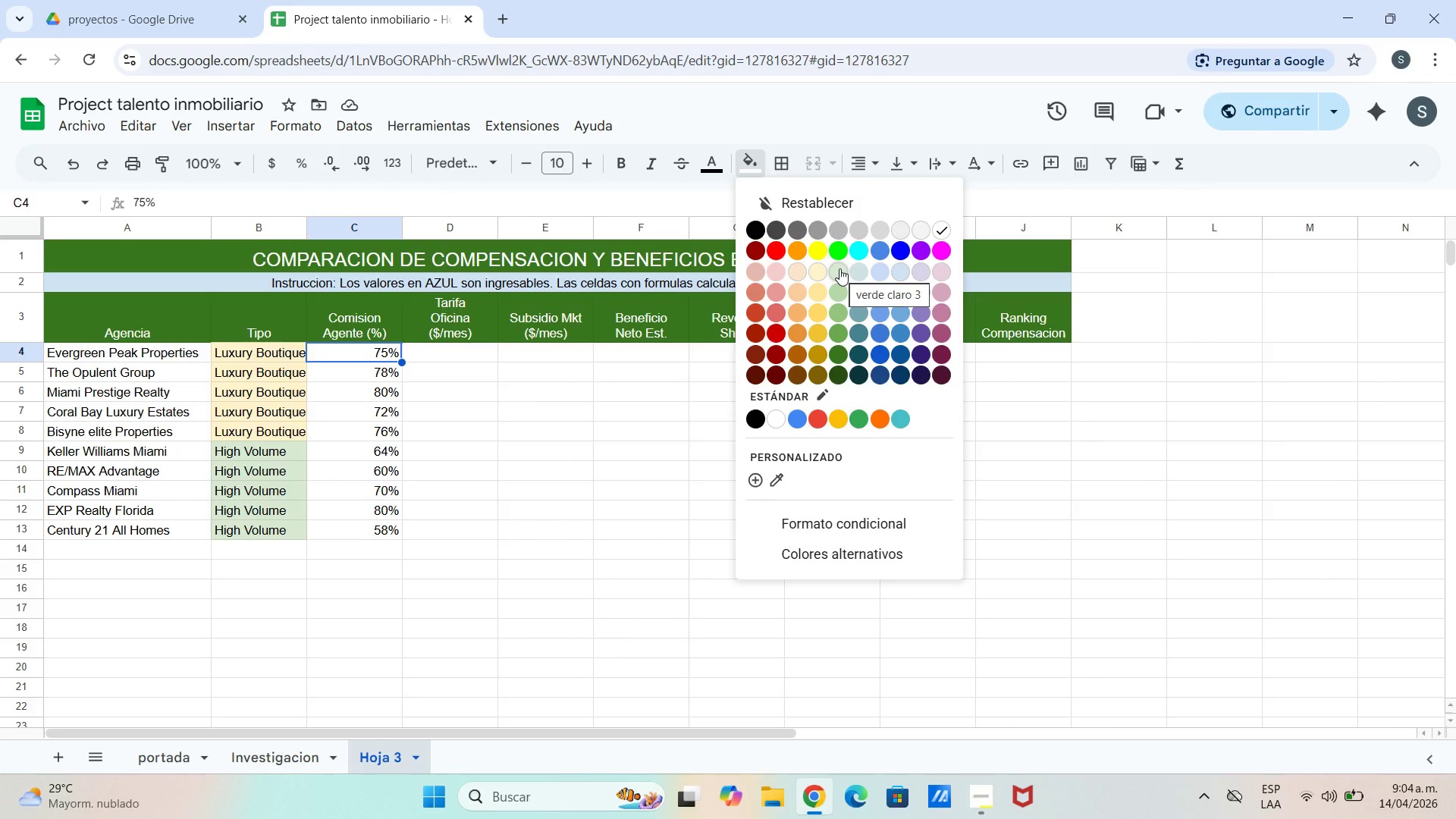 
wait(5.7)
 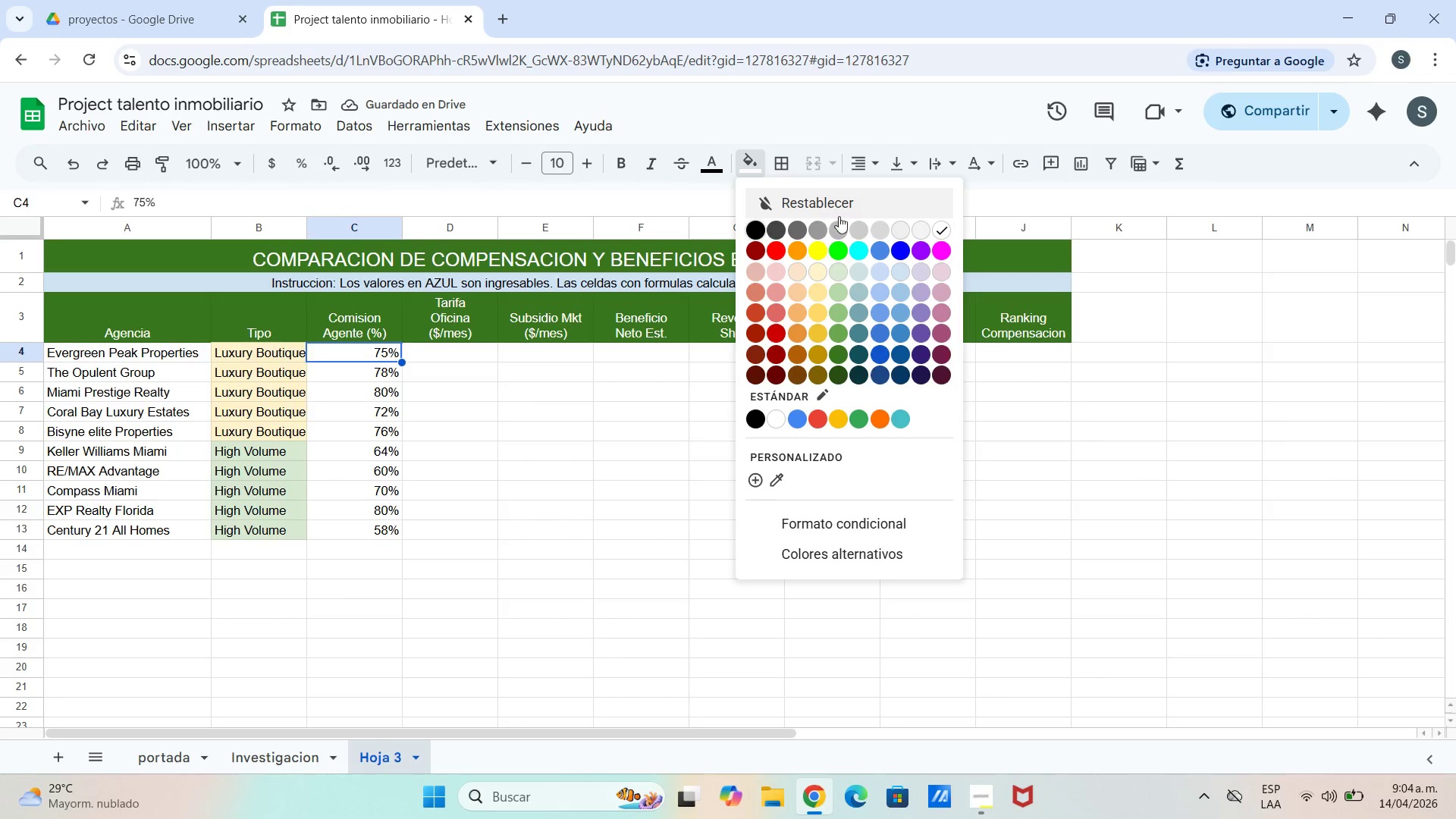 
left_click([843, 285])
 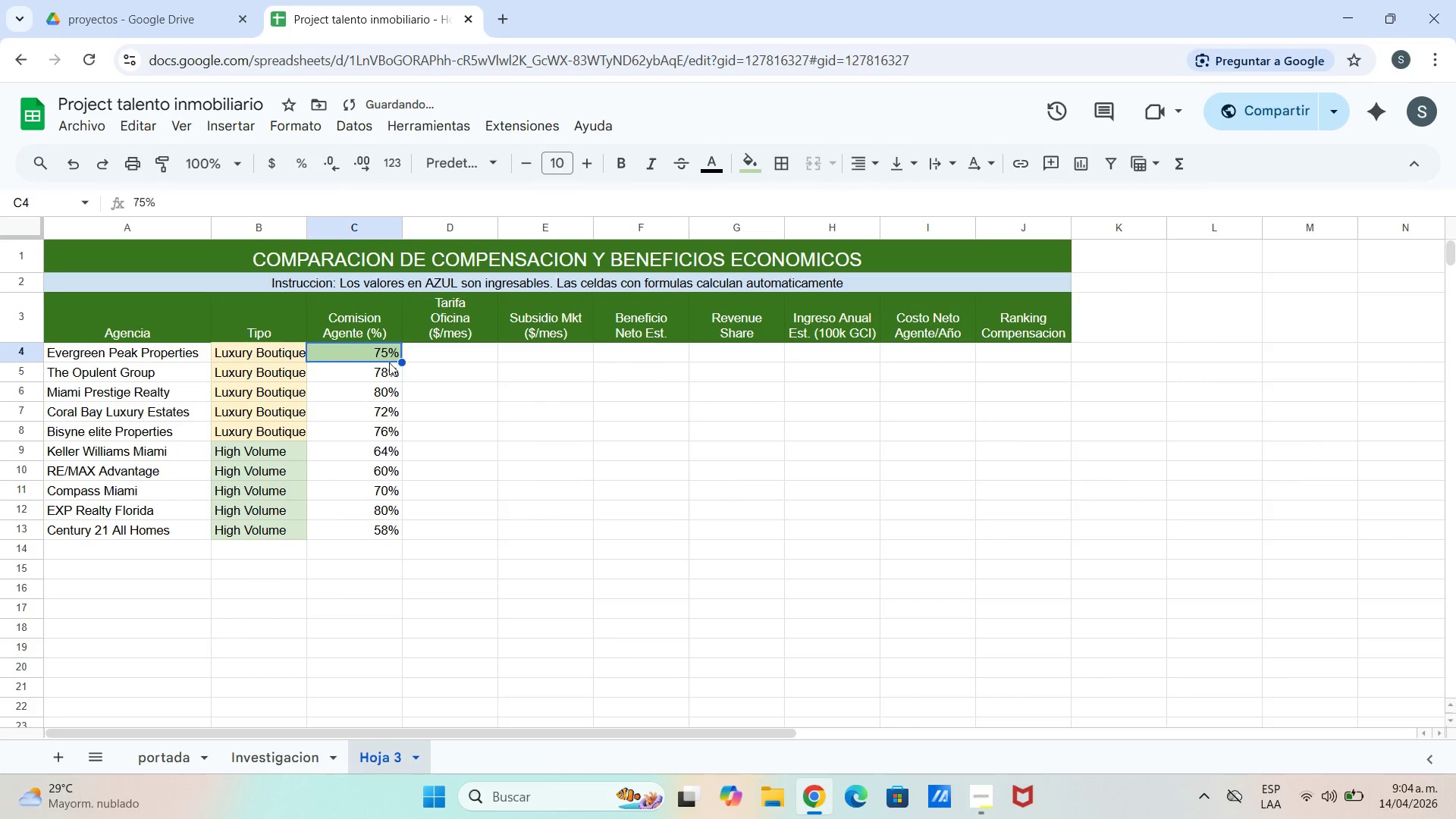 
left_click([335, 381])
 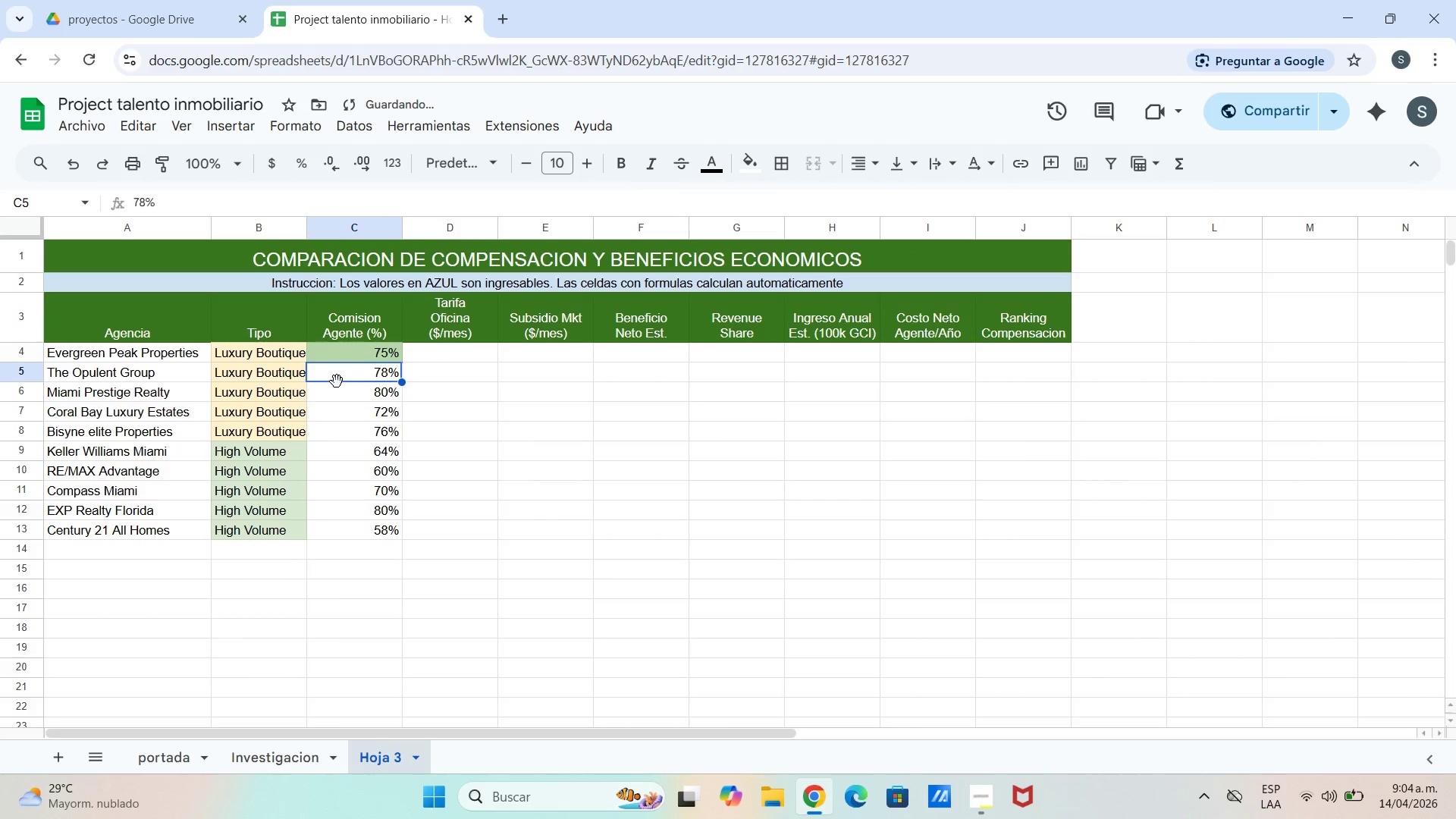 
left_click([340, 364])
 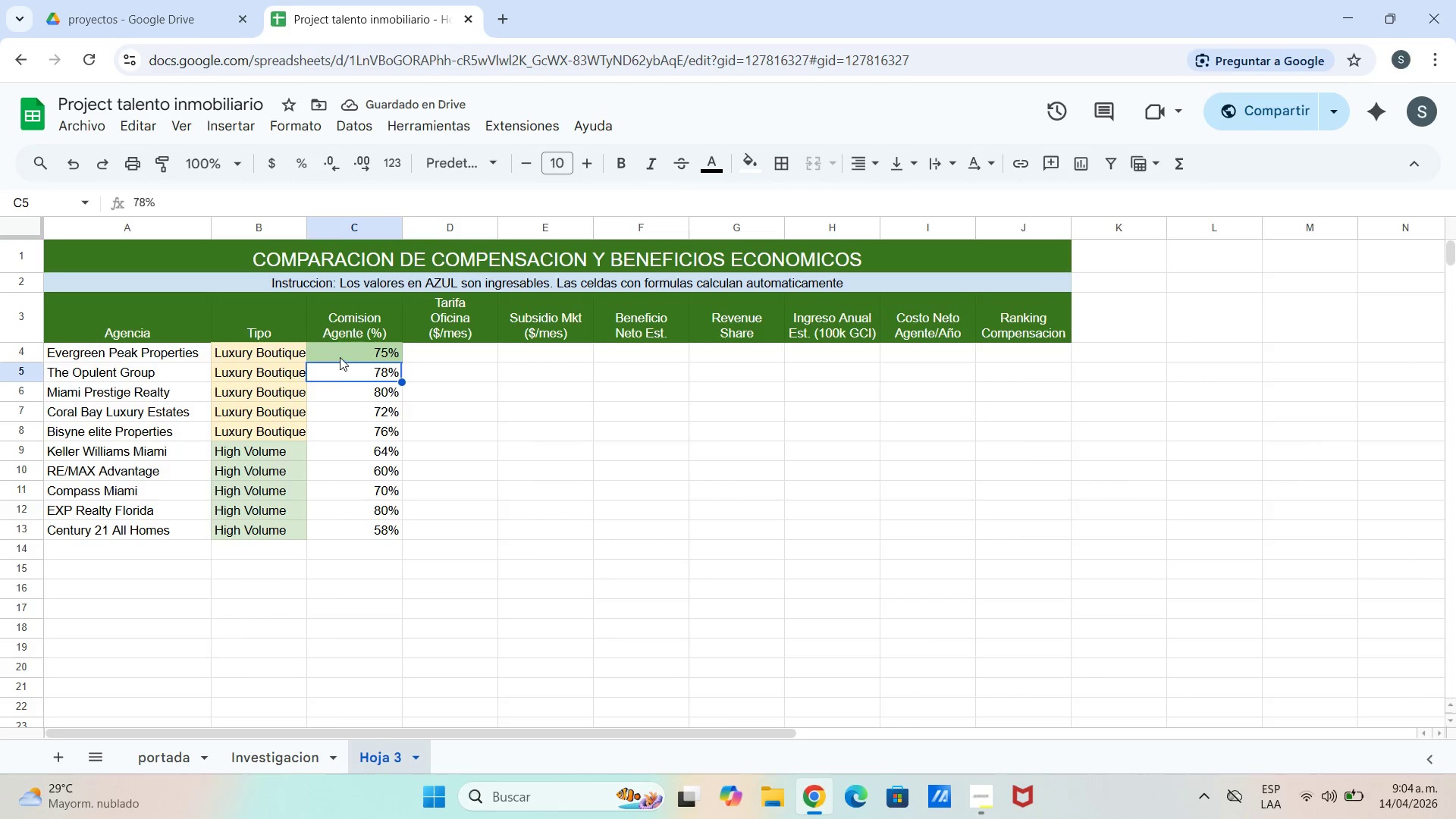 
double_click([340, 357])
 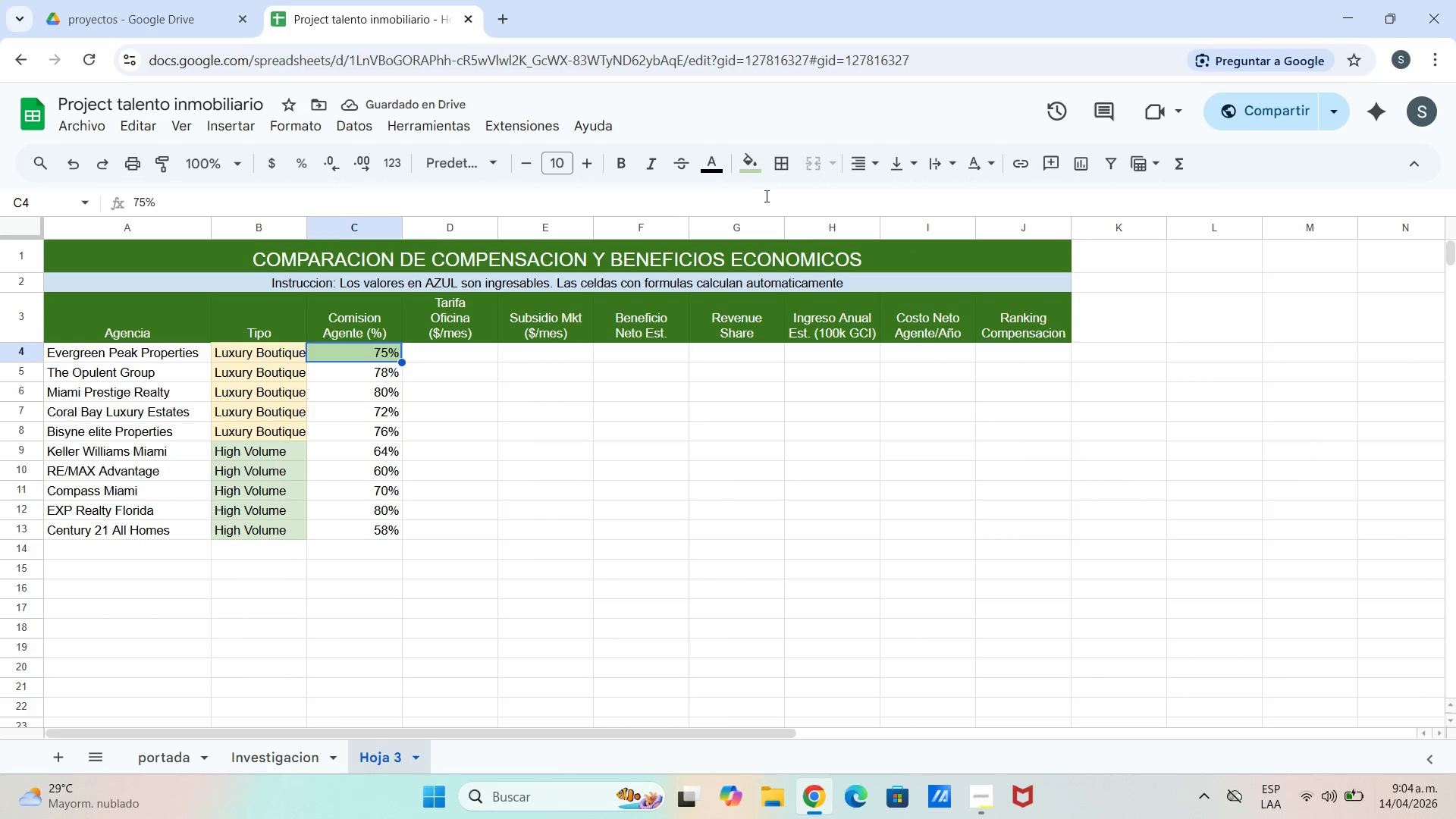 
left_click([756, 181])
 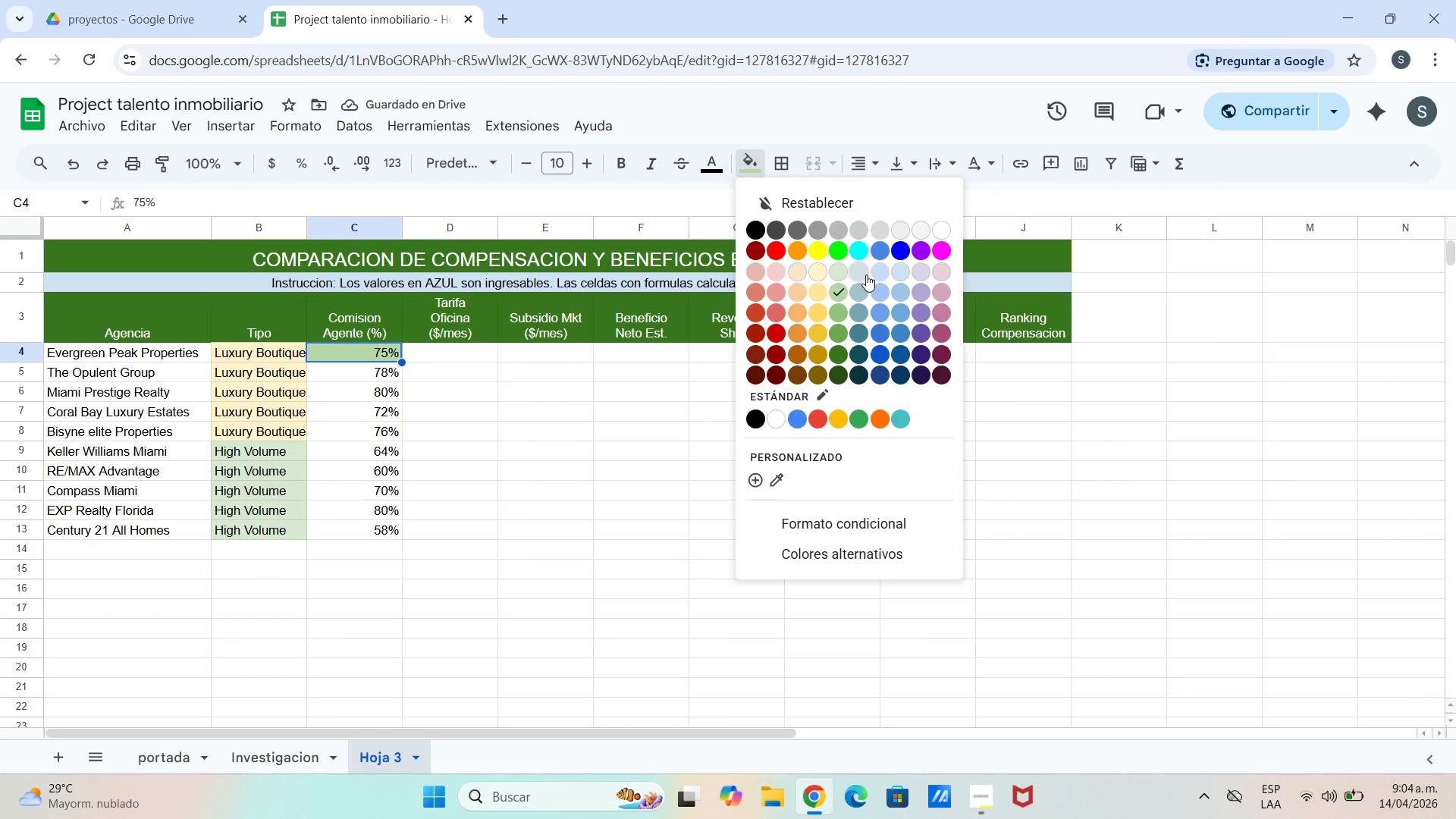 
left_click([839, 278])
 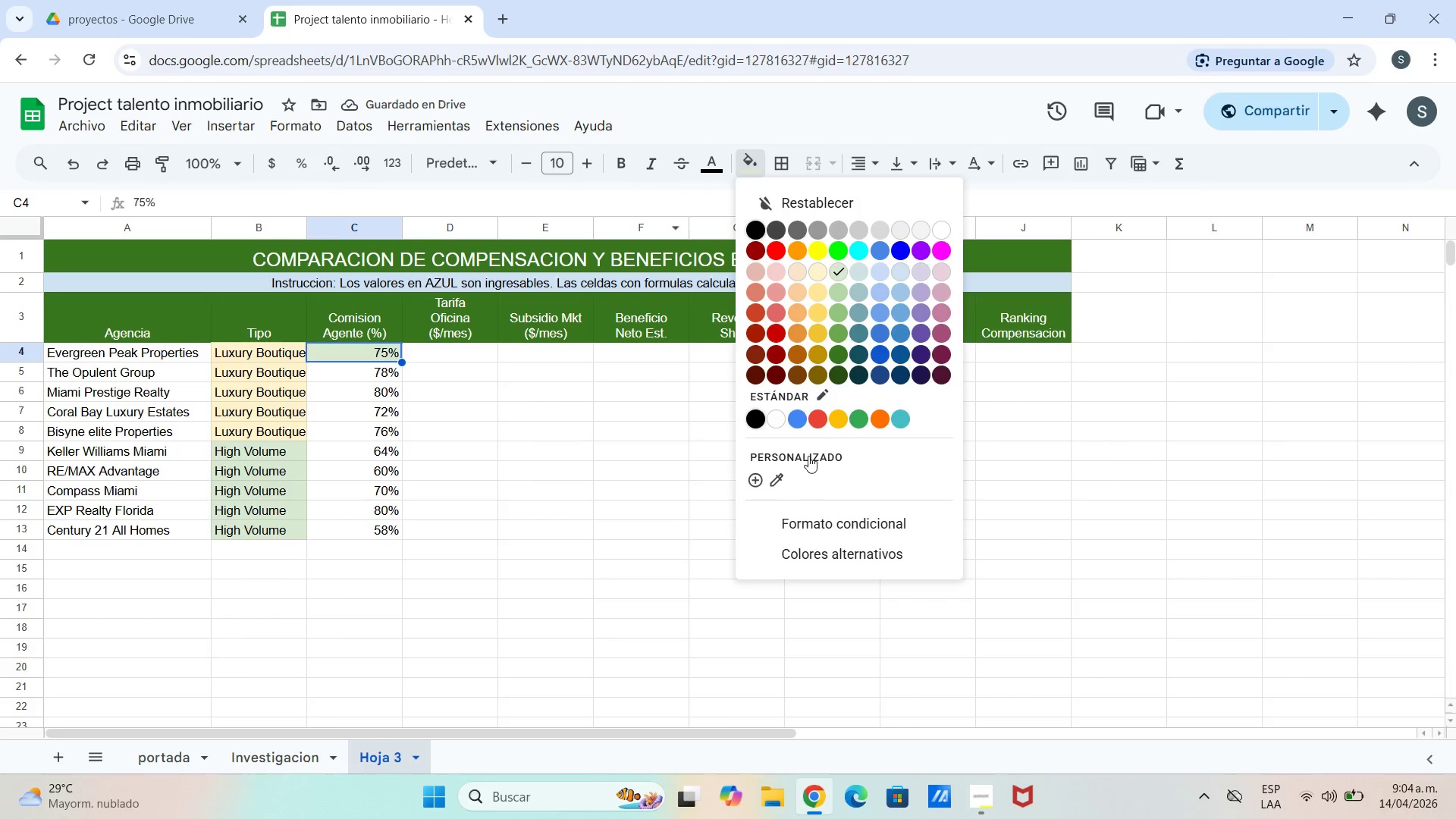 
wait(6.39)
 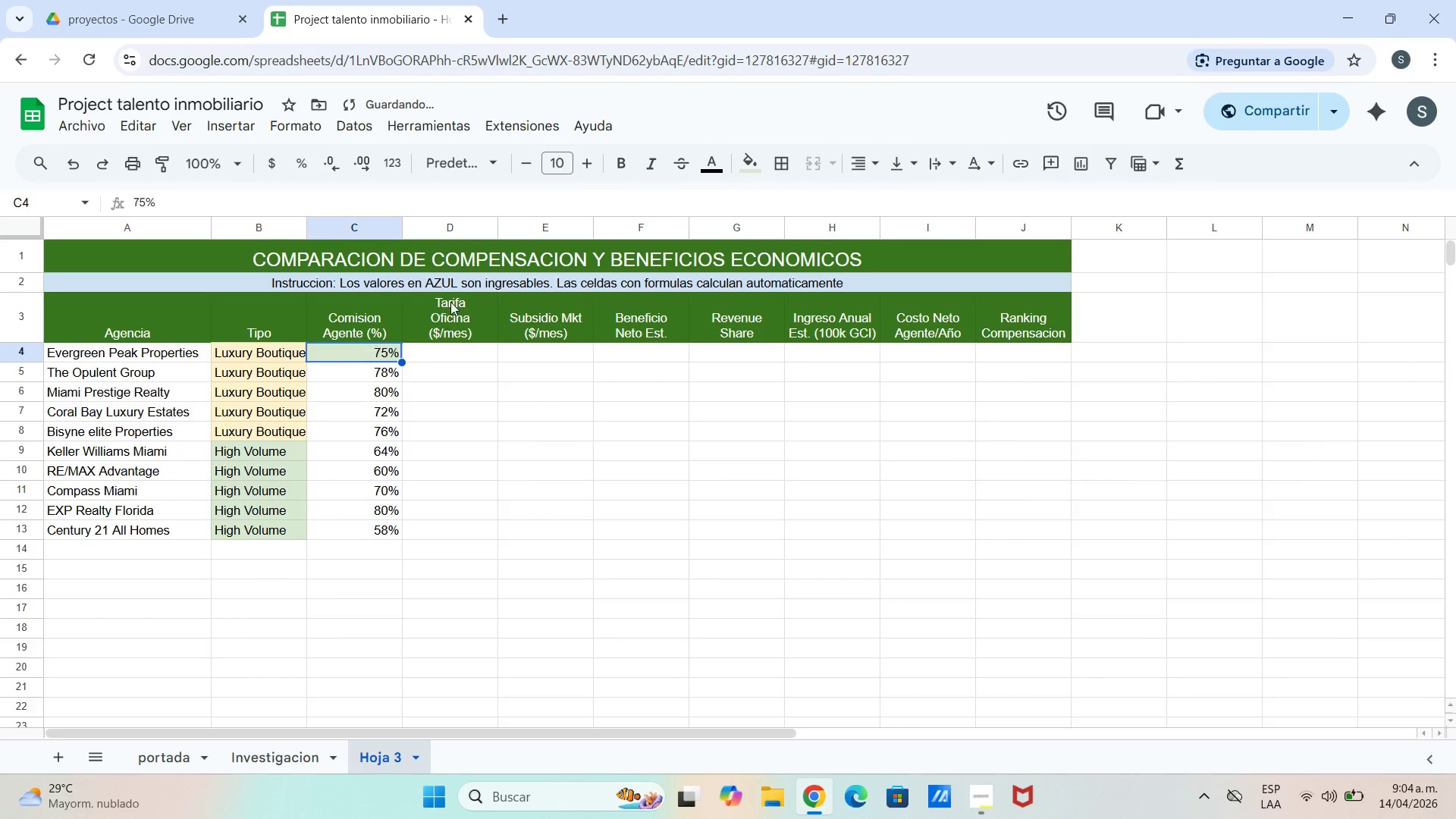 
mouse_move([745, 474])
 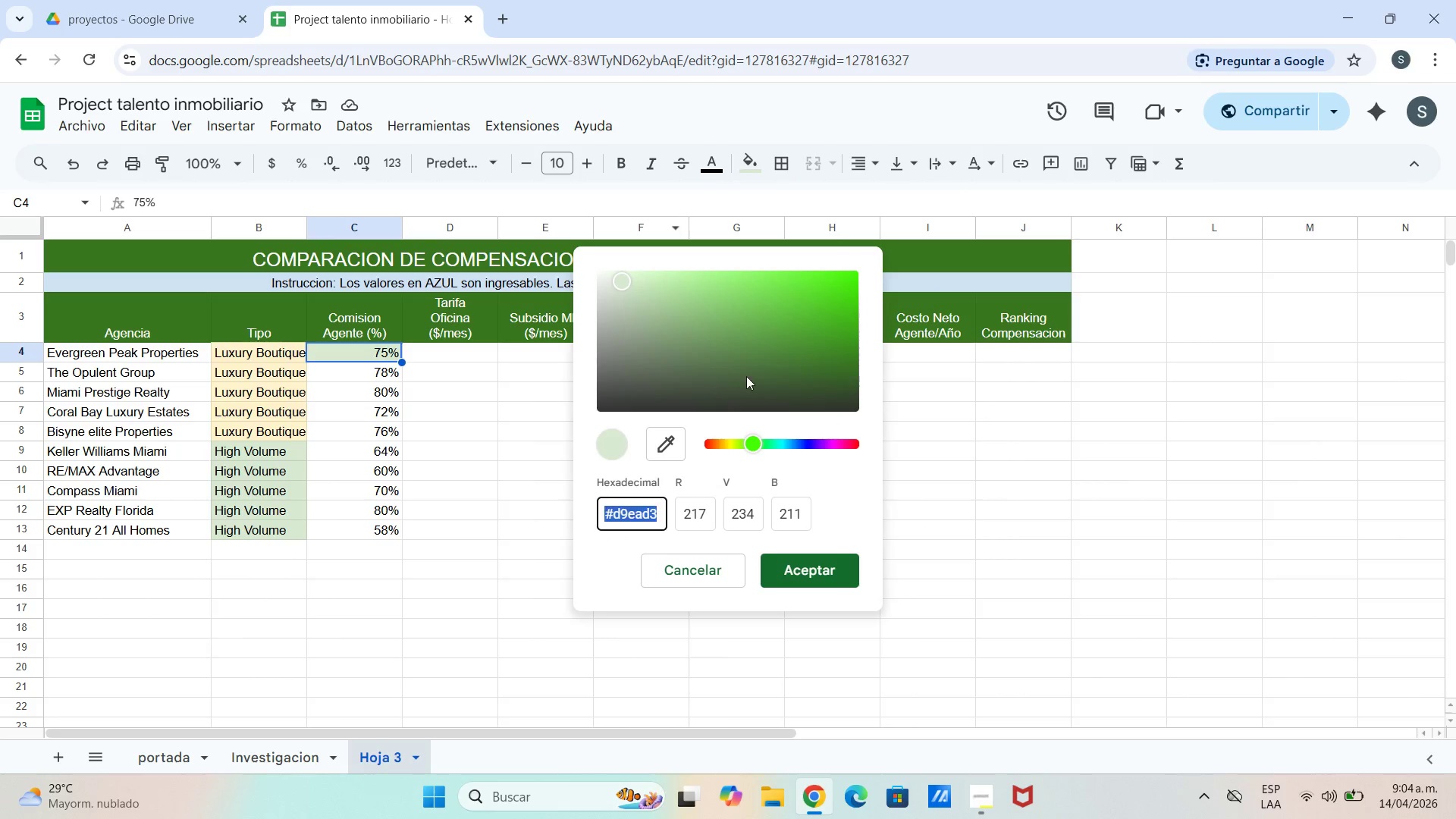 
left_click_drag(start_coordinate=[747, 375], to_coordinate=[739, 325])
 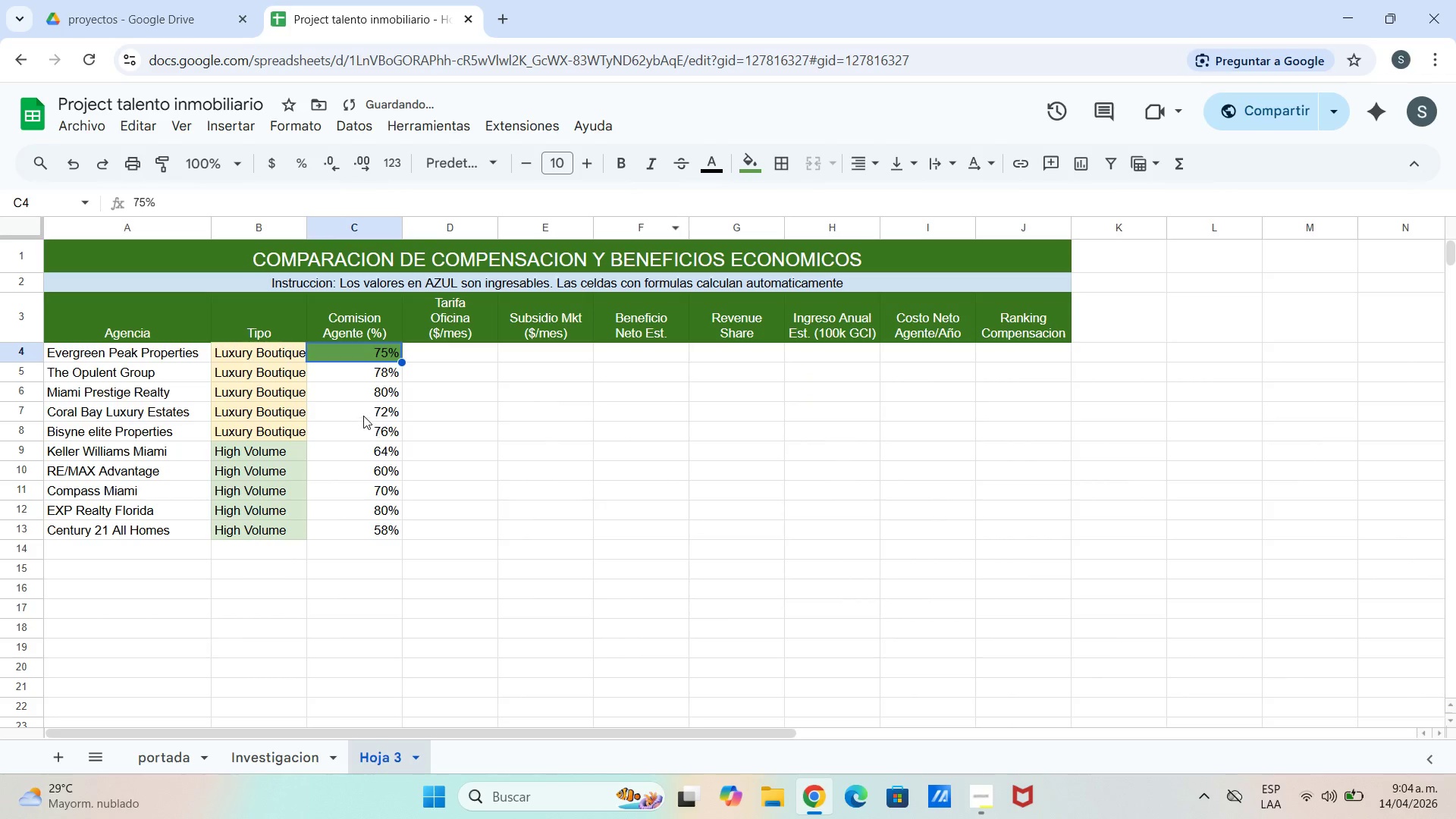 
left_click([372, 382])
 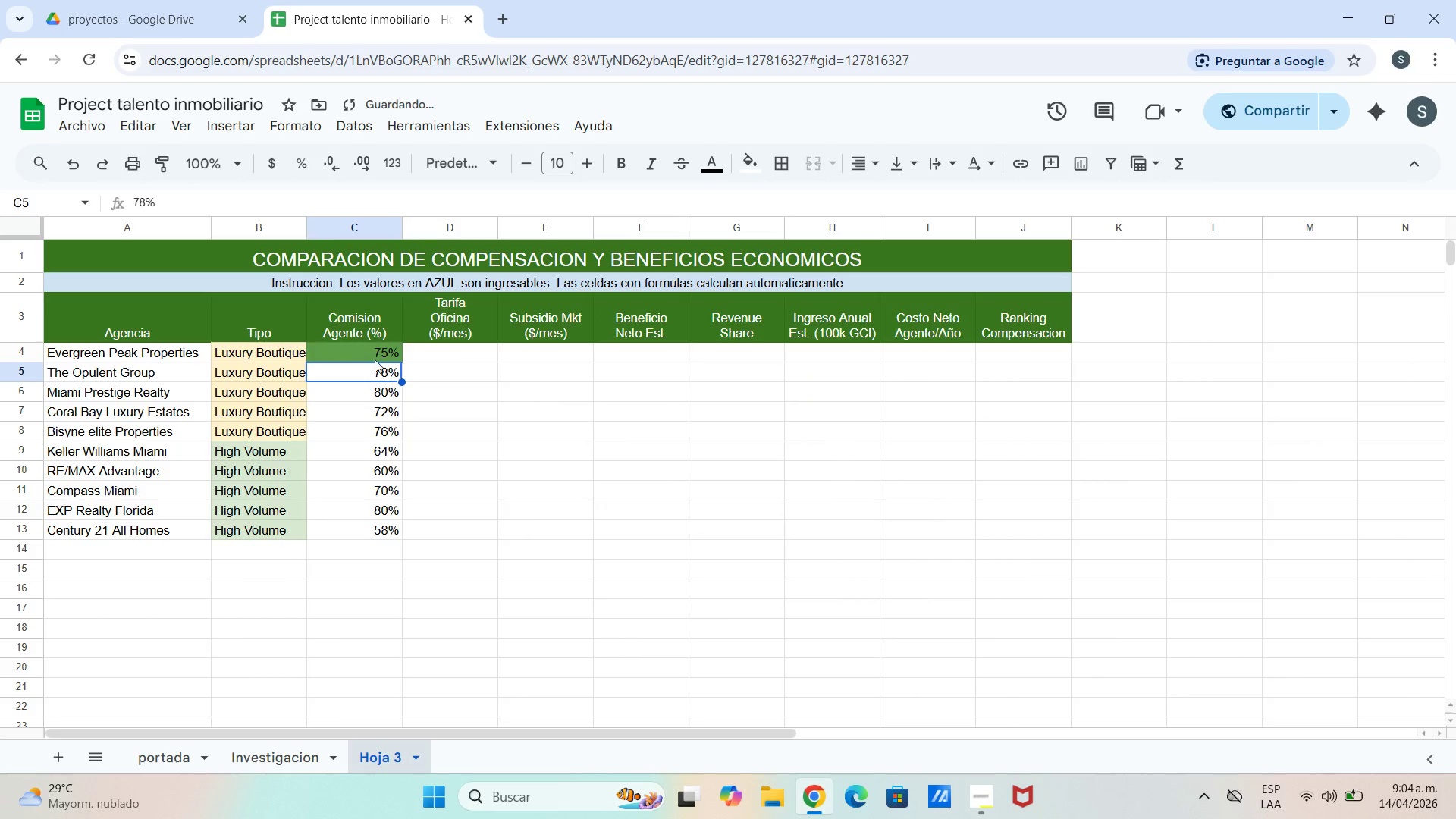 
left_click([364, 357])
 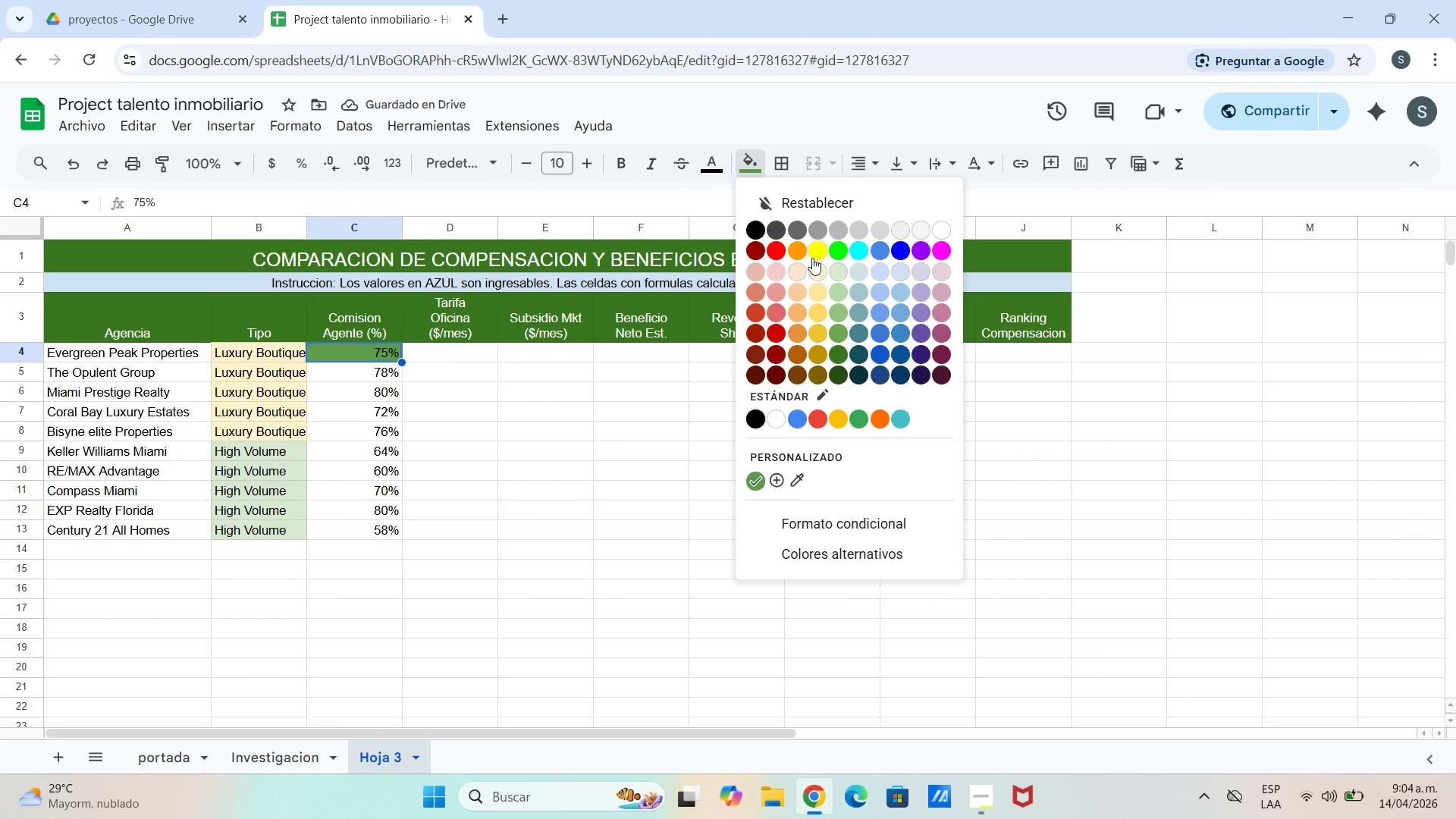 
left_click([841, 315])
 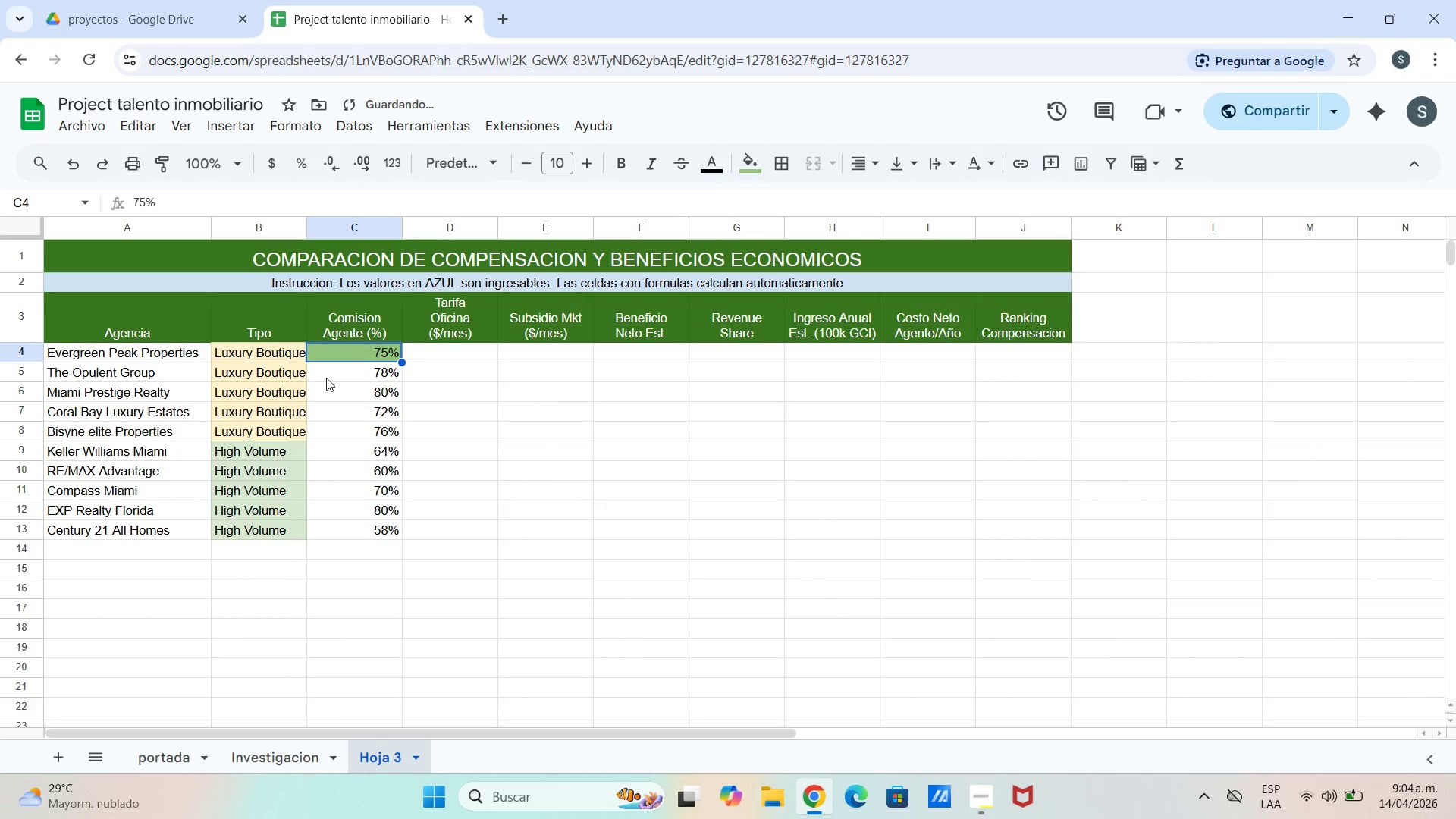 
left_click([325, 379])
 